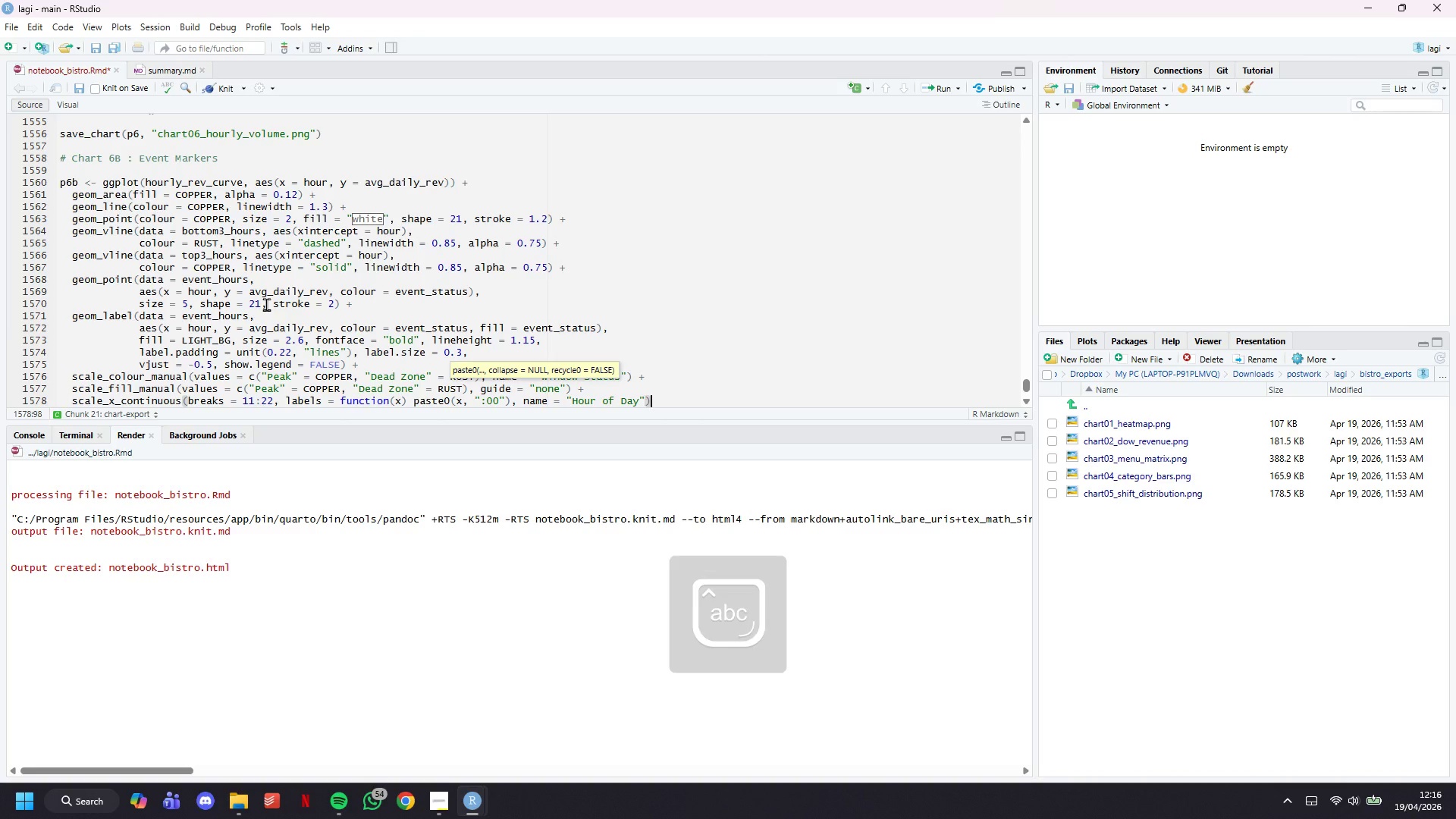 
key(Shift+ShiftLeft)
 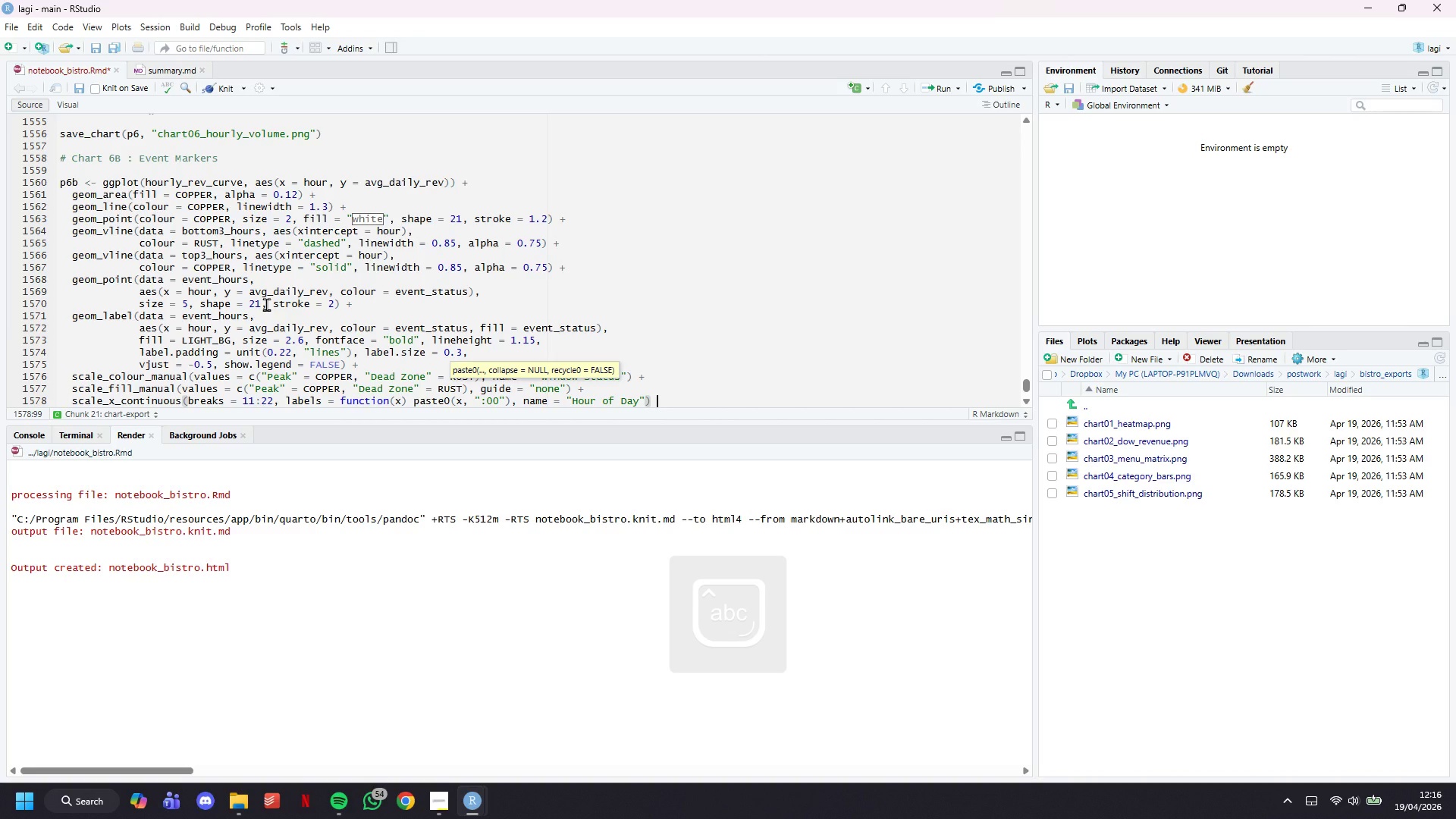 
key(Shift+Equal)
 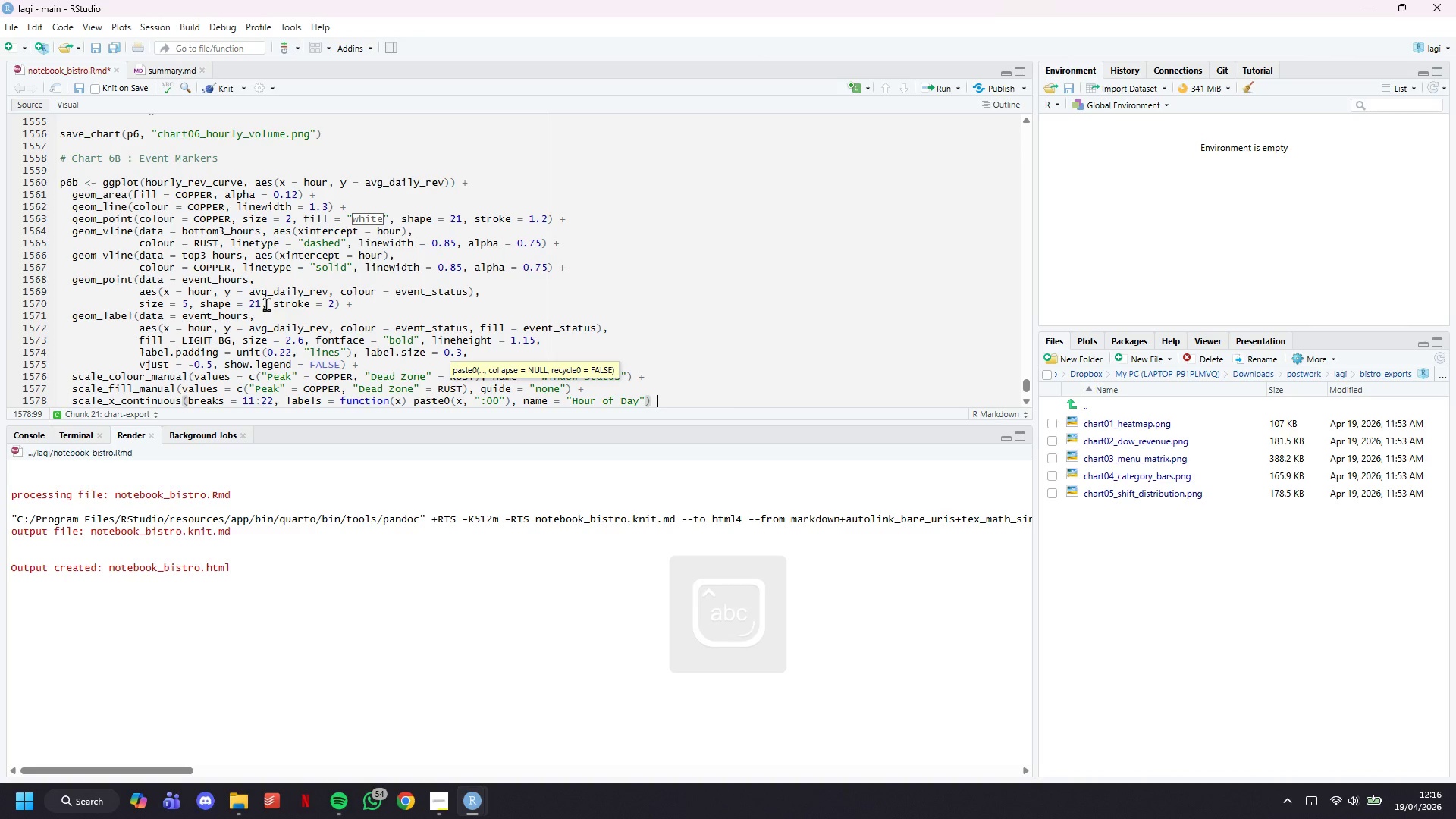 
key(Enter)
 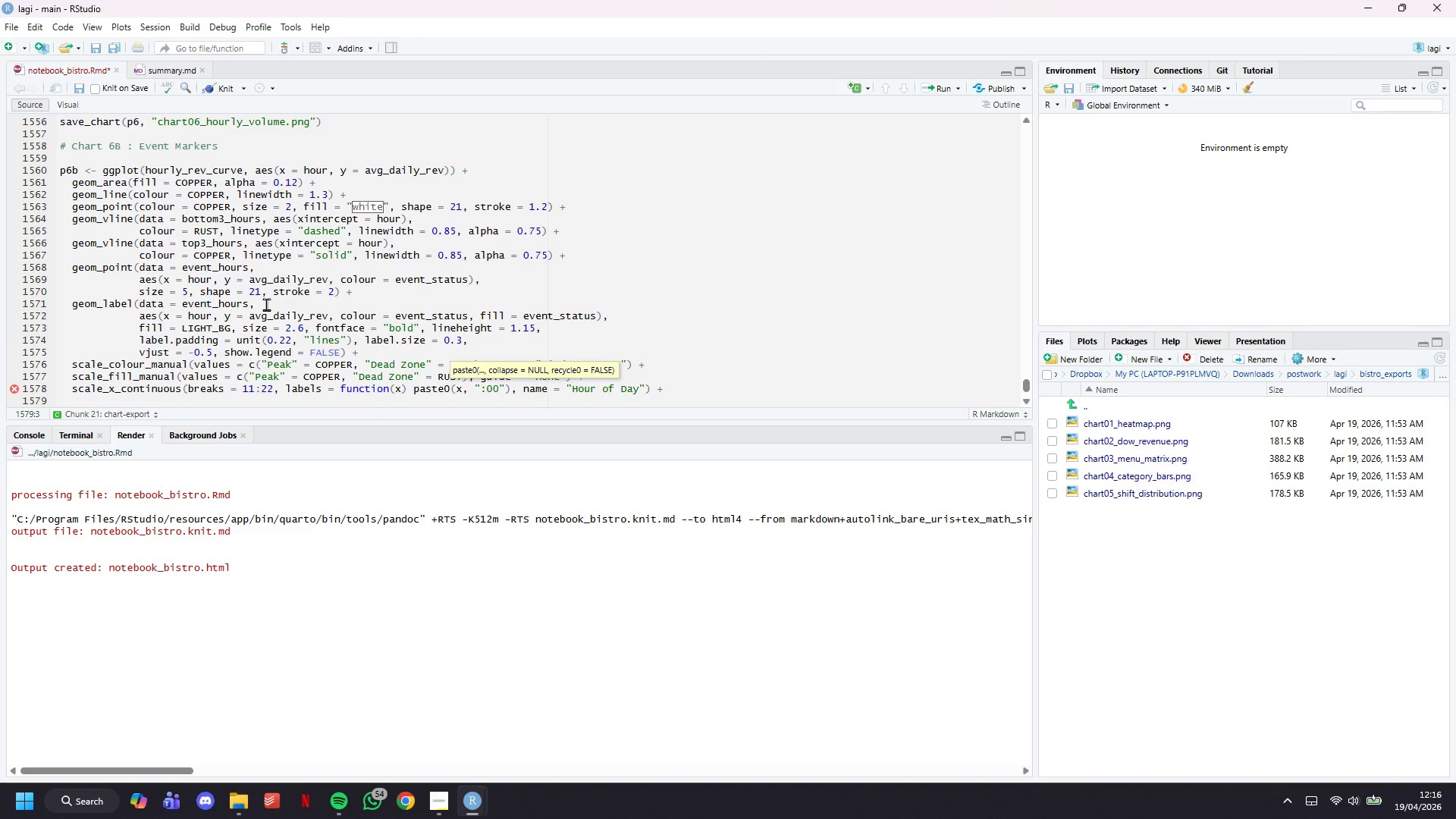 
wait(11.14)
 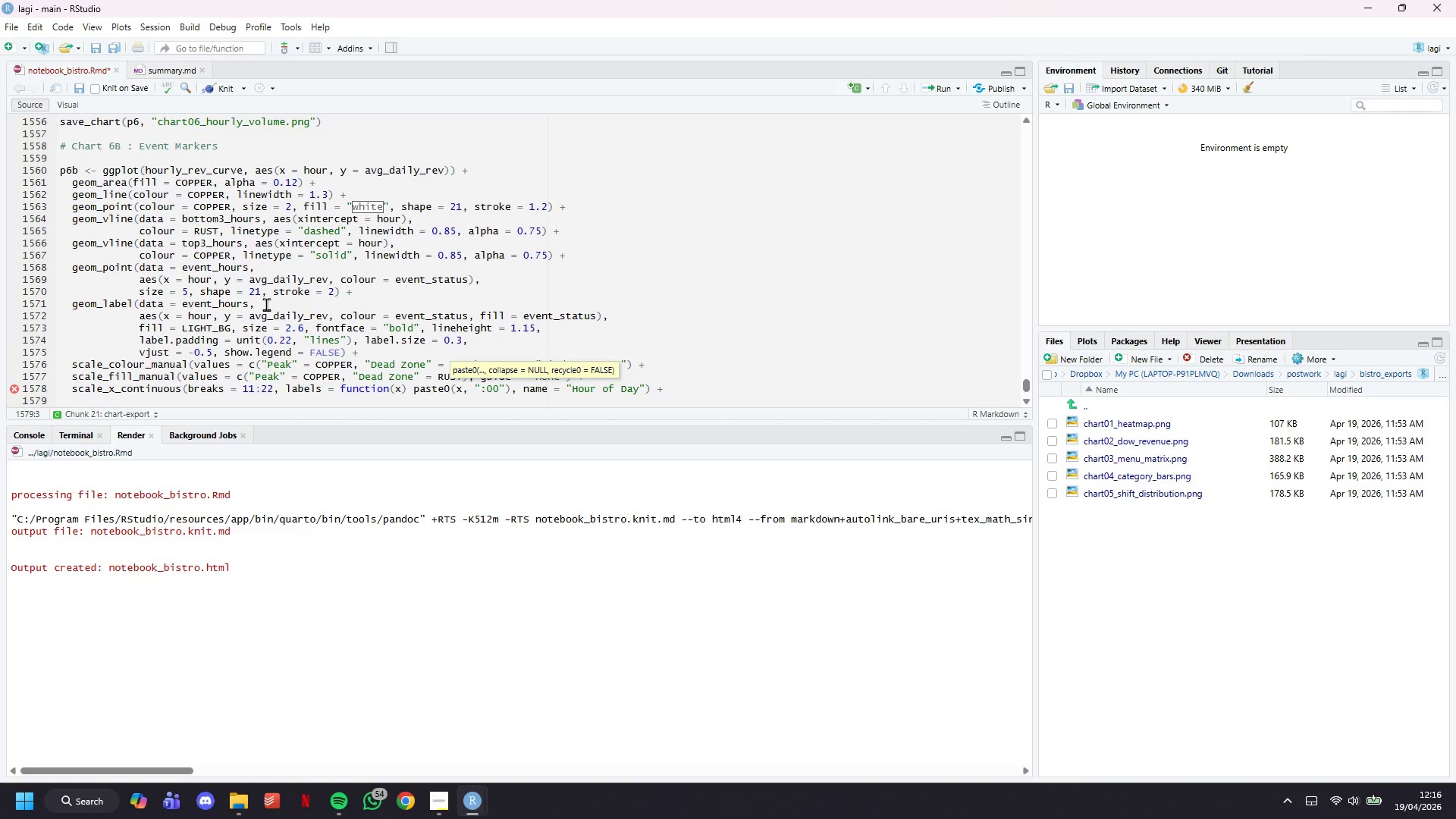 
type(scale_y_continuous)
 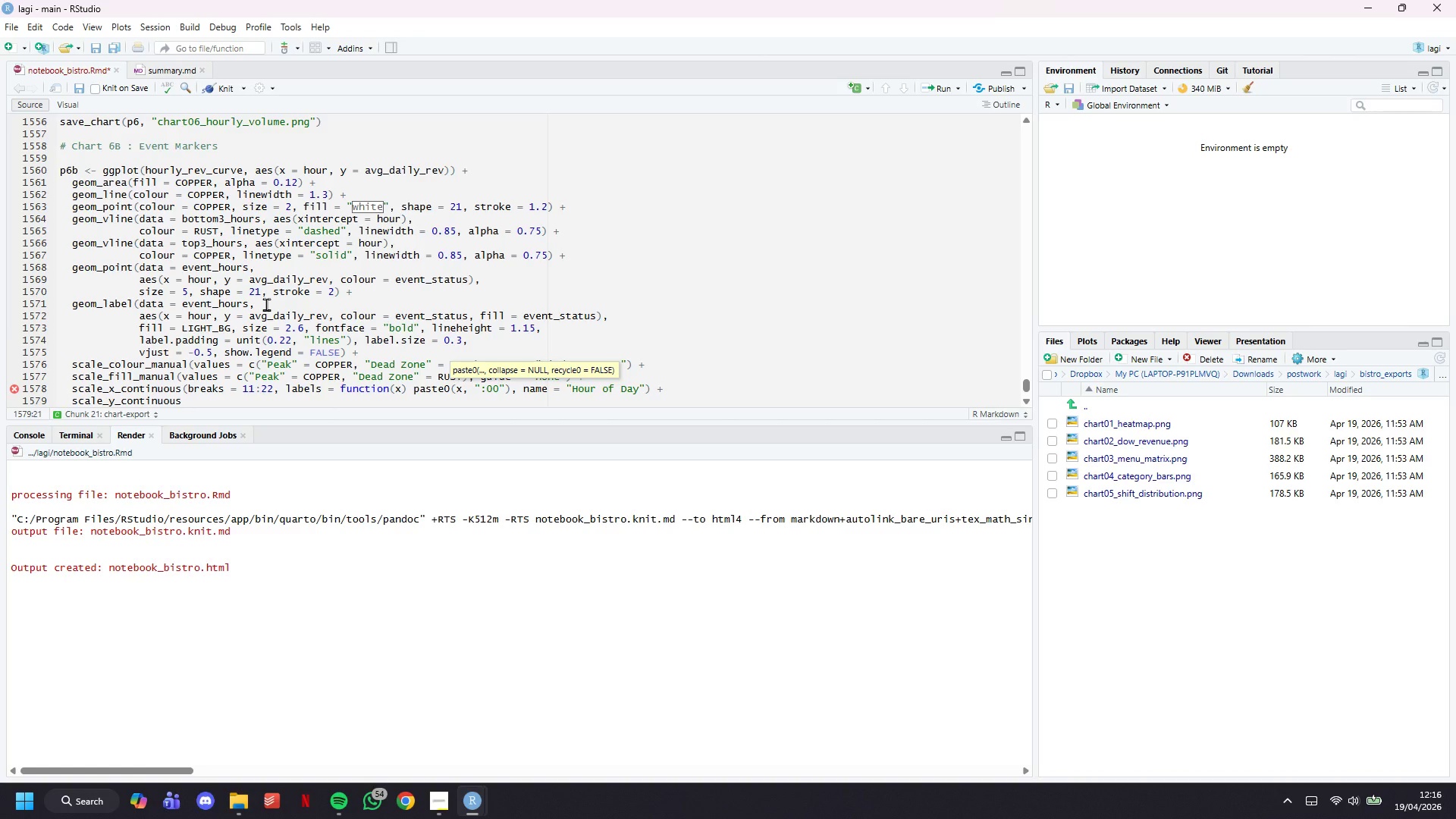 
key(Shift+9)
 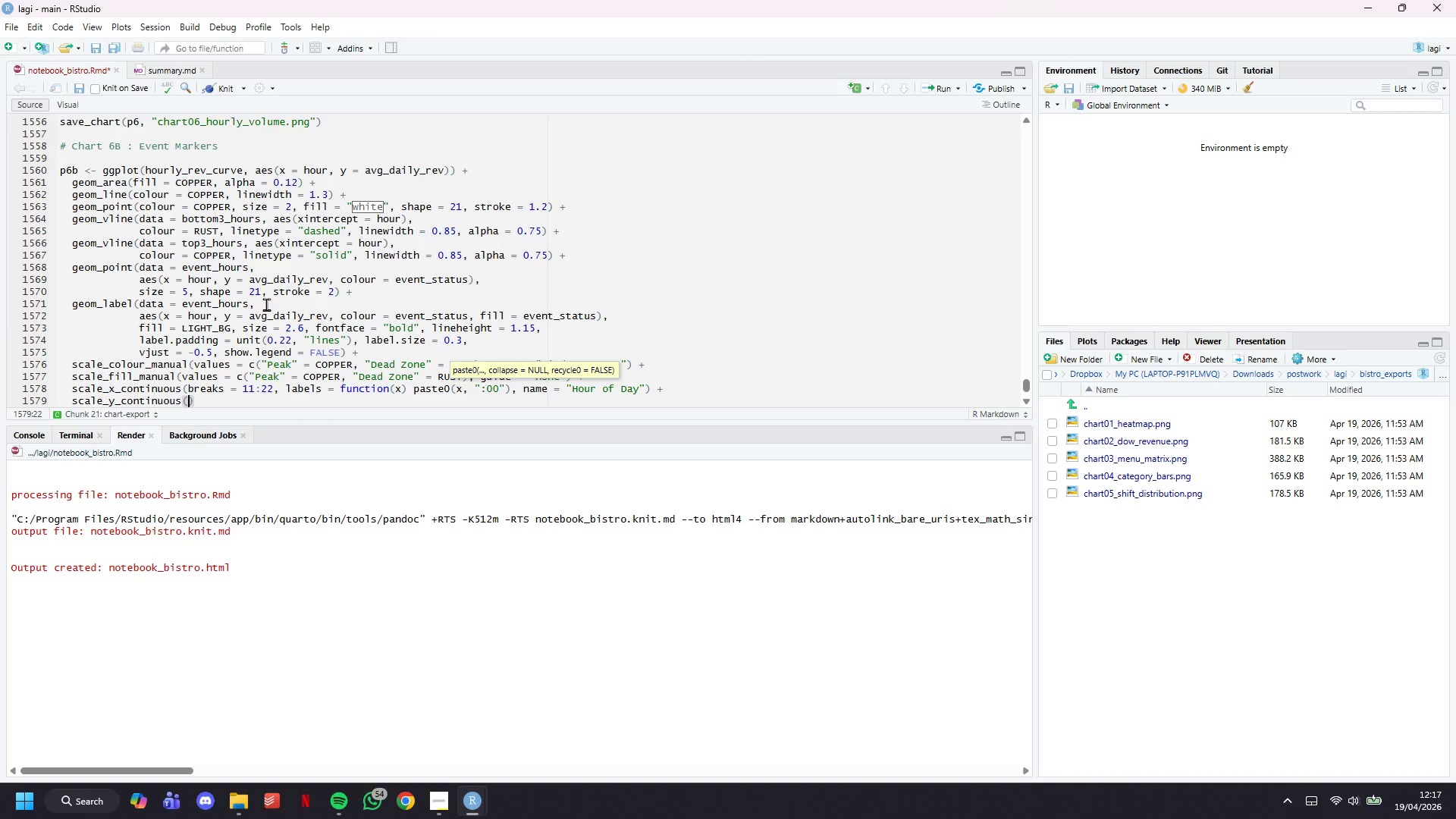 
wait(5.69)
 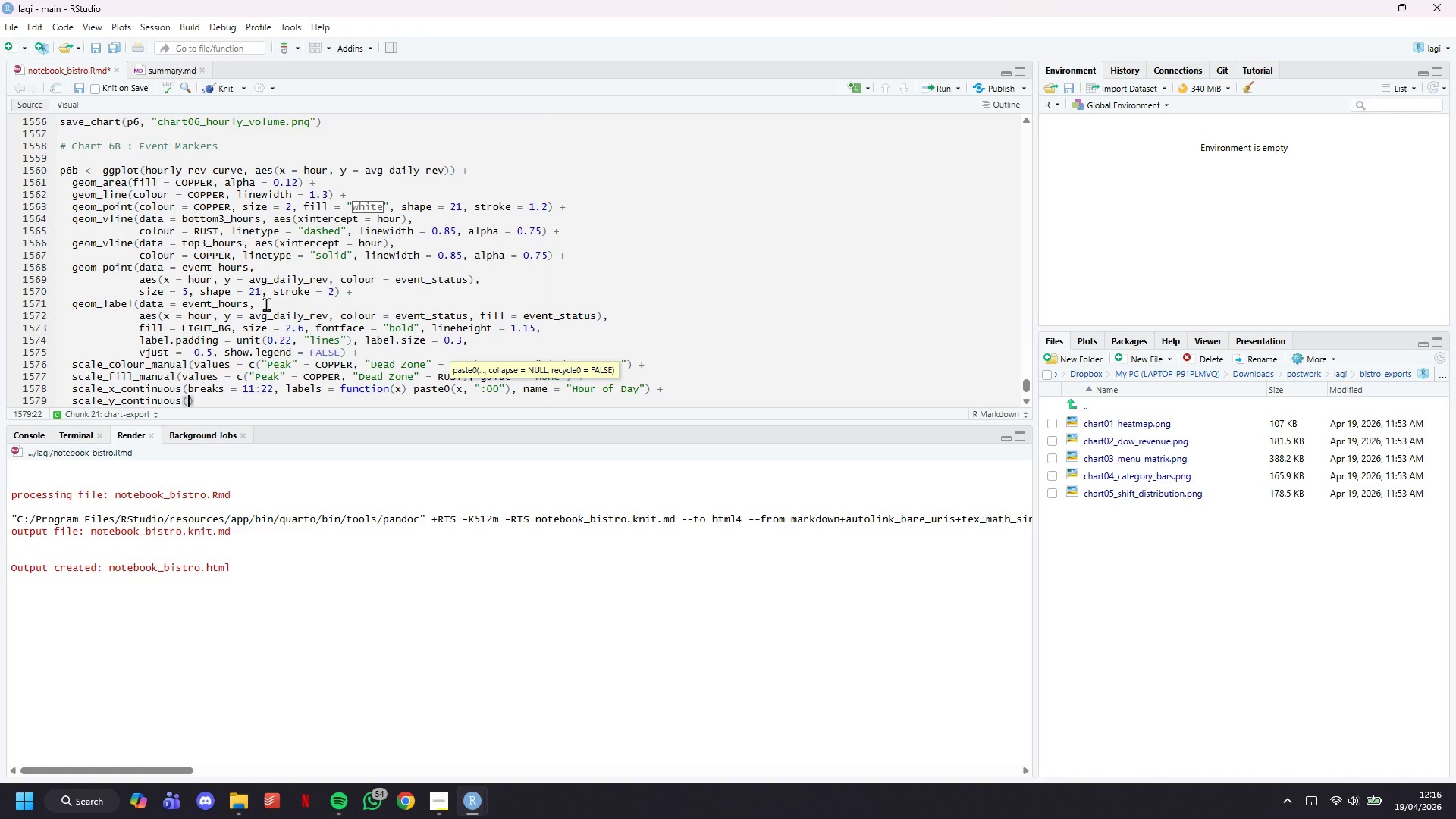 
type(labels = scales::dollar_format)
 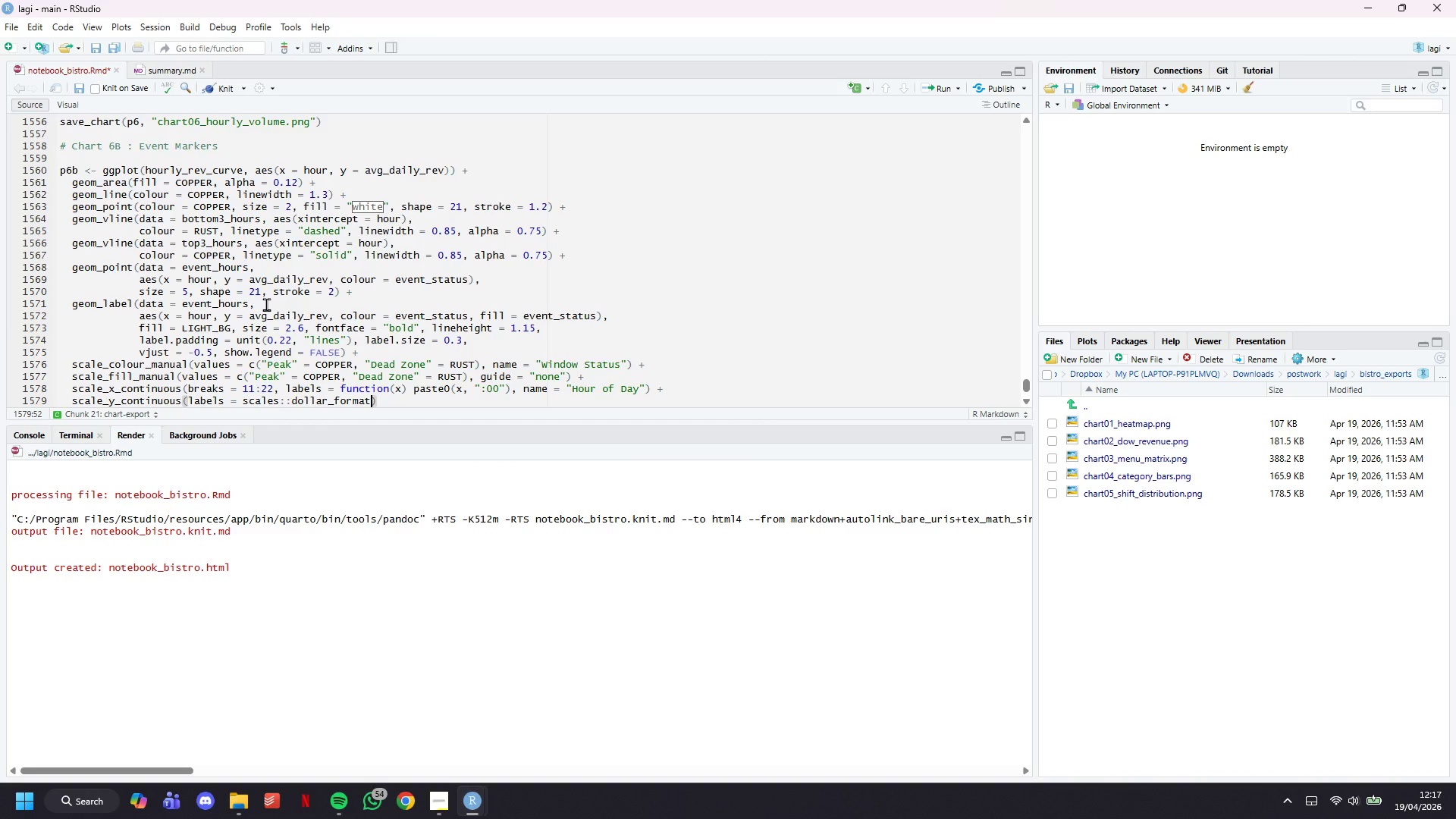 
wait(17.81)
 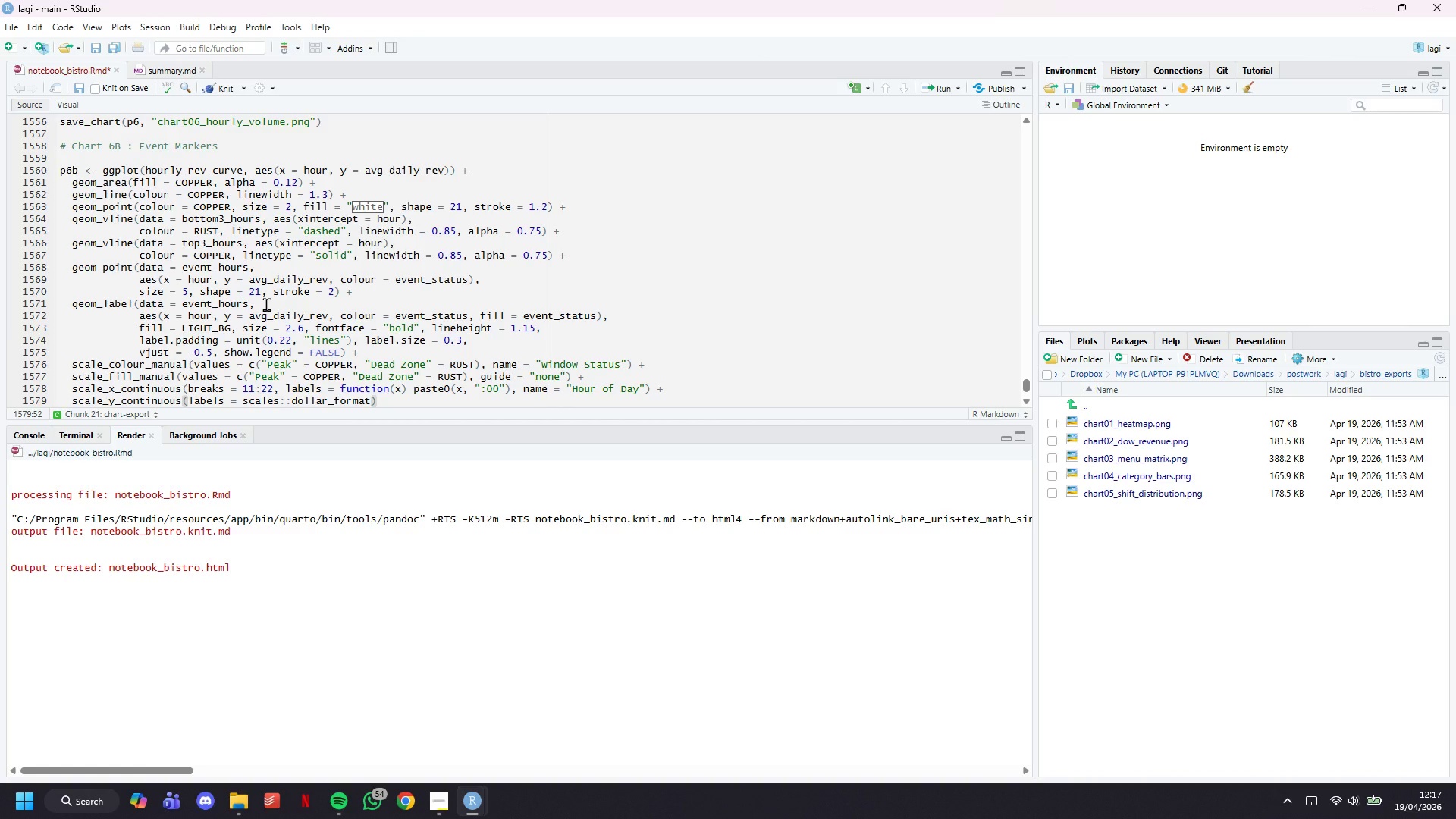 
type((prefix = ")
 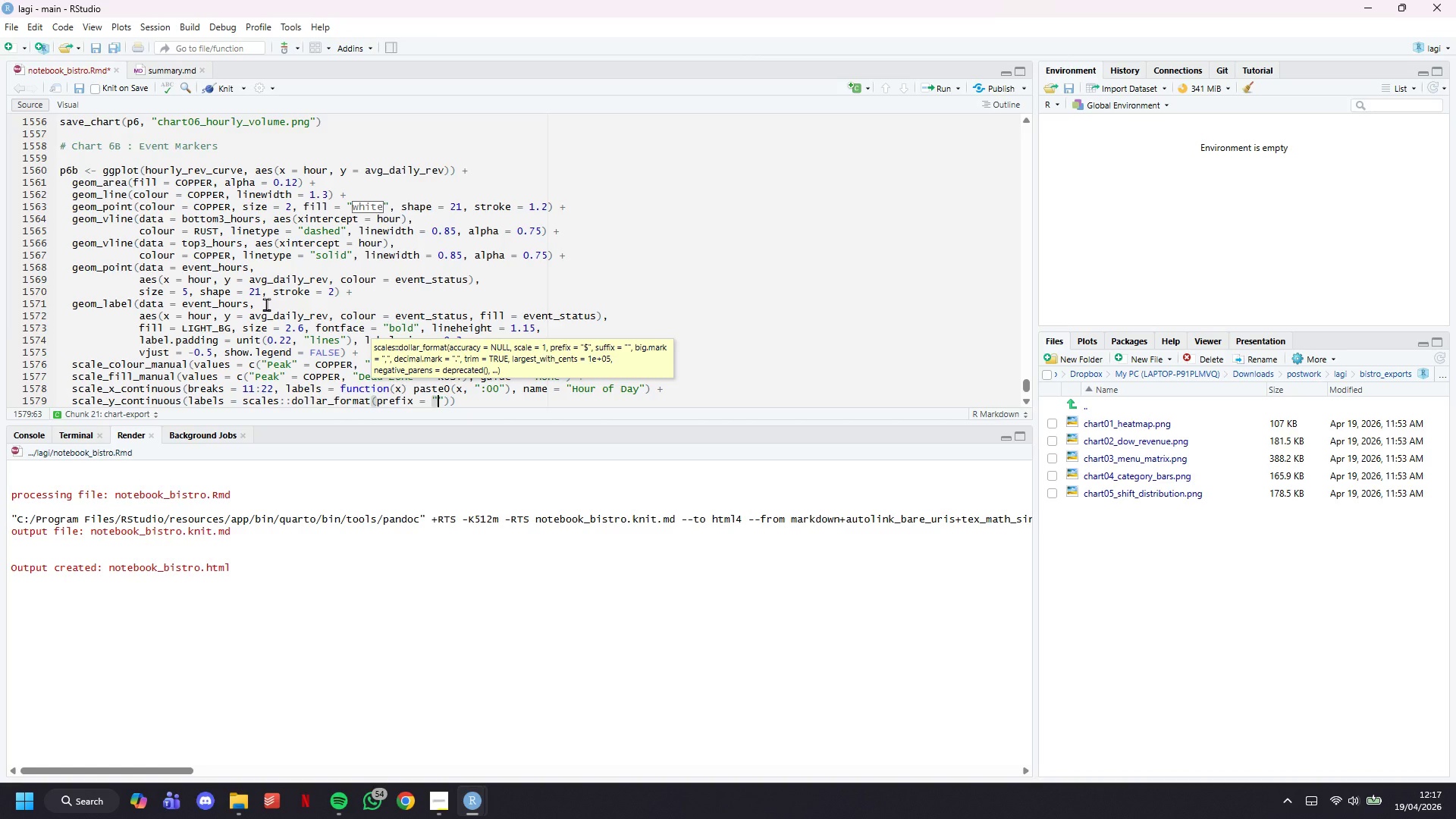 
 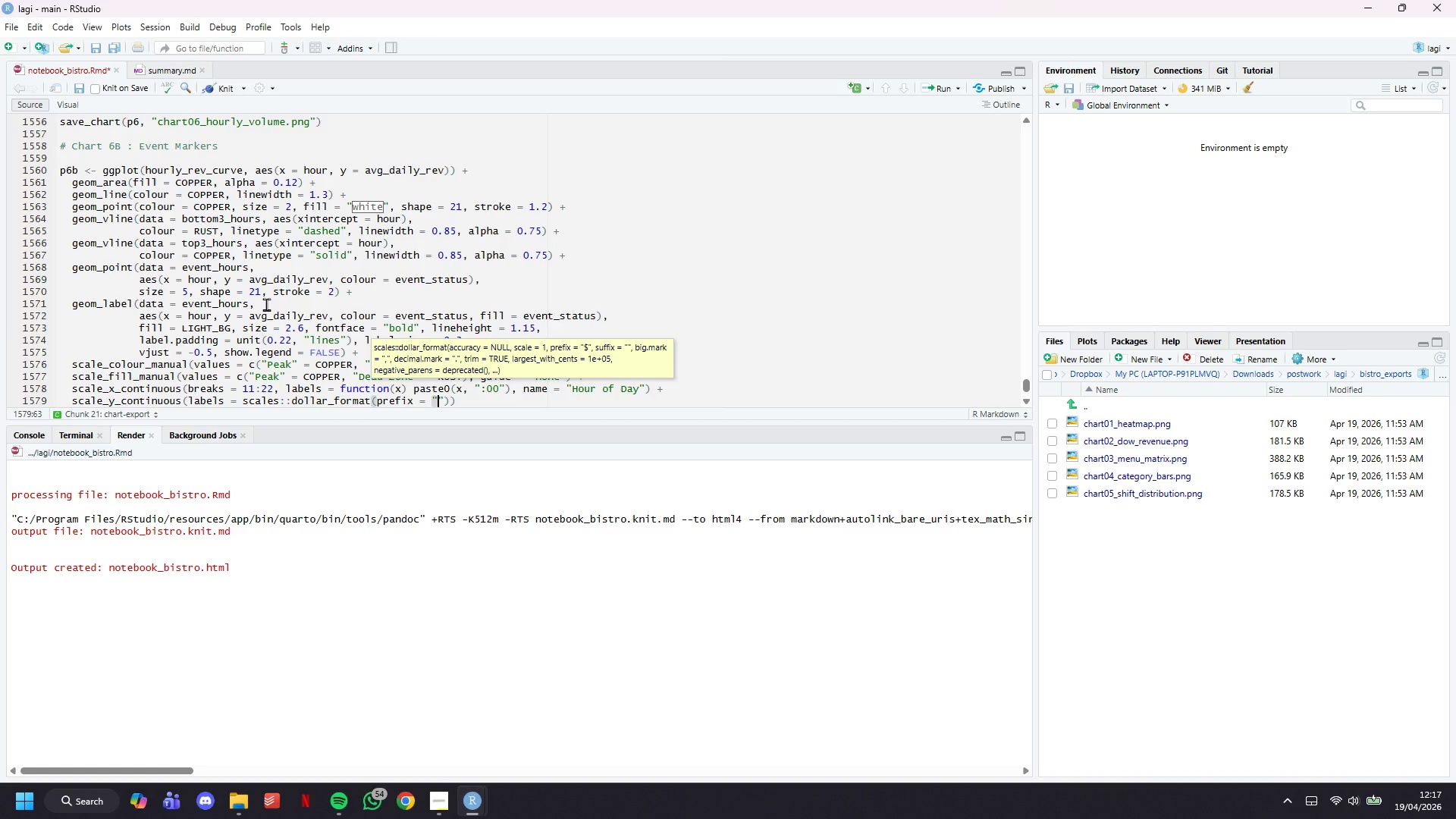 
key(Meta+MetaLeft)
 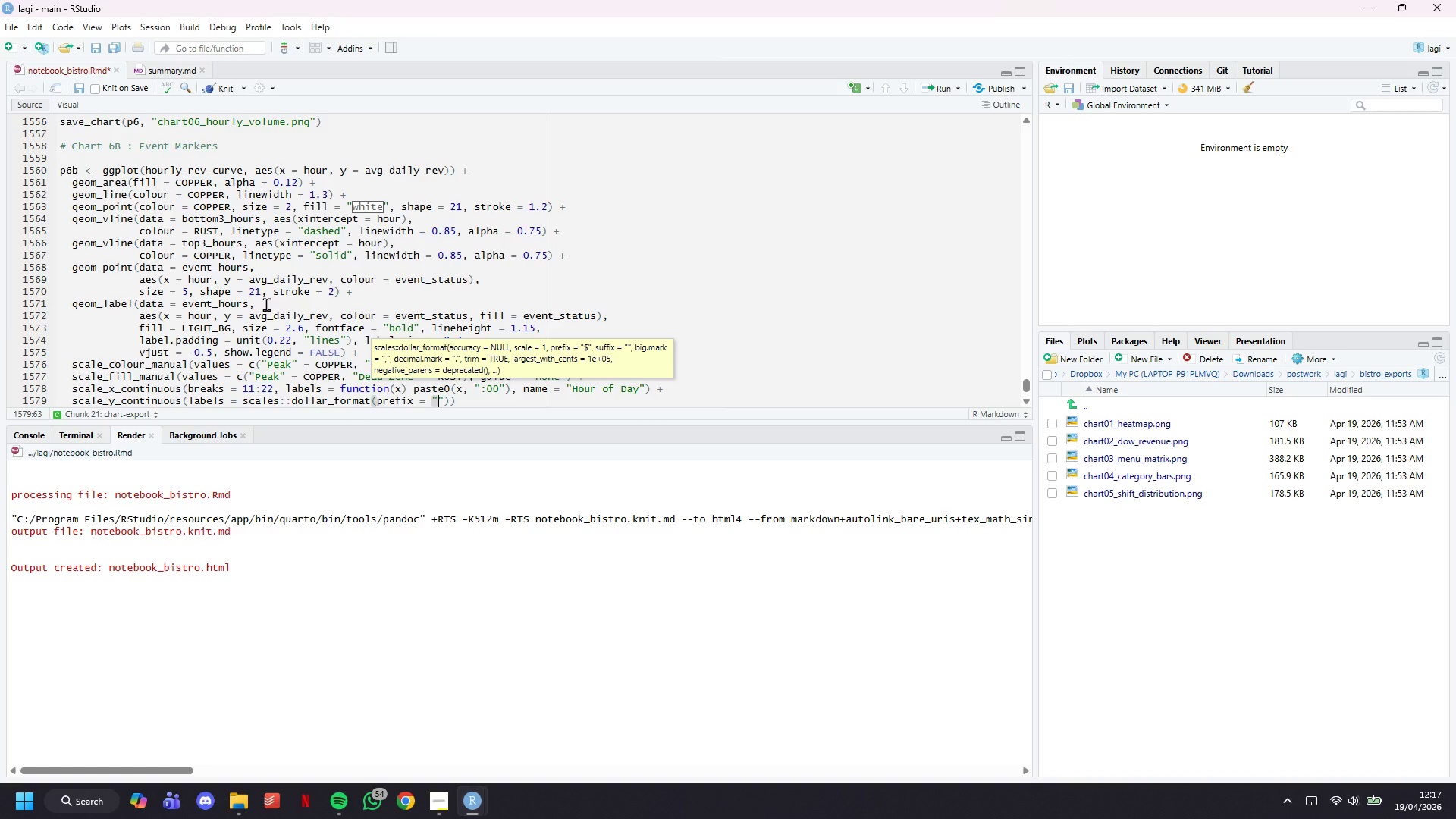 
key(Meta+Period)
 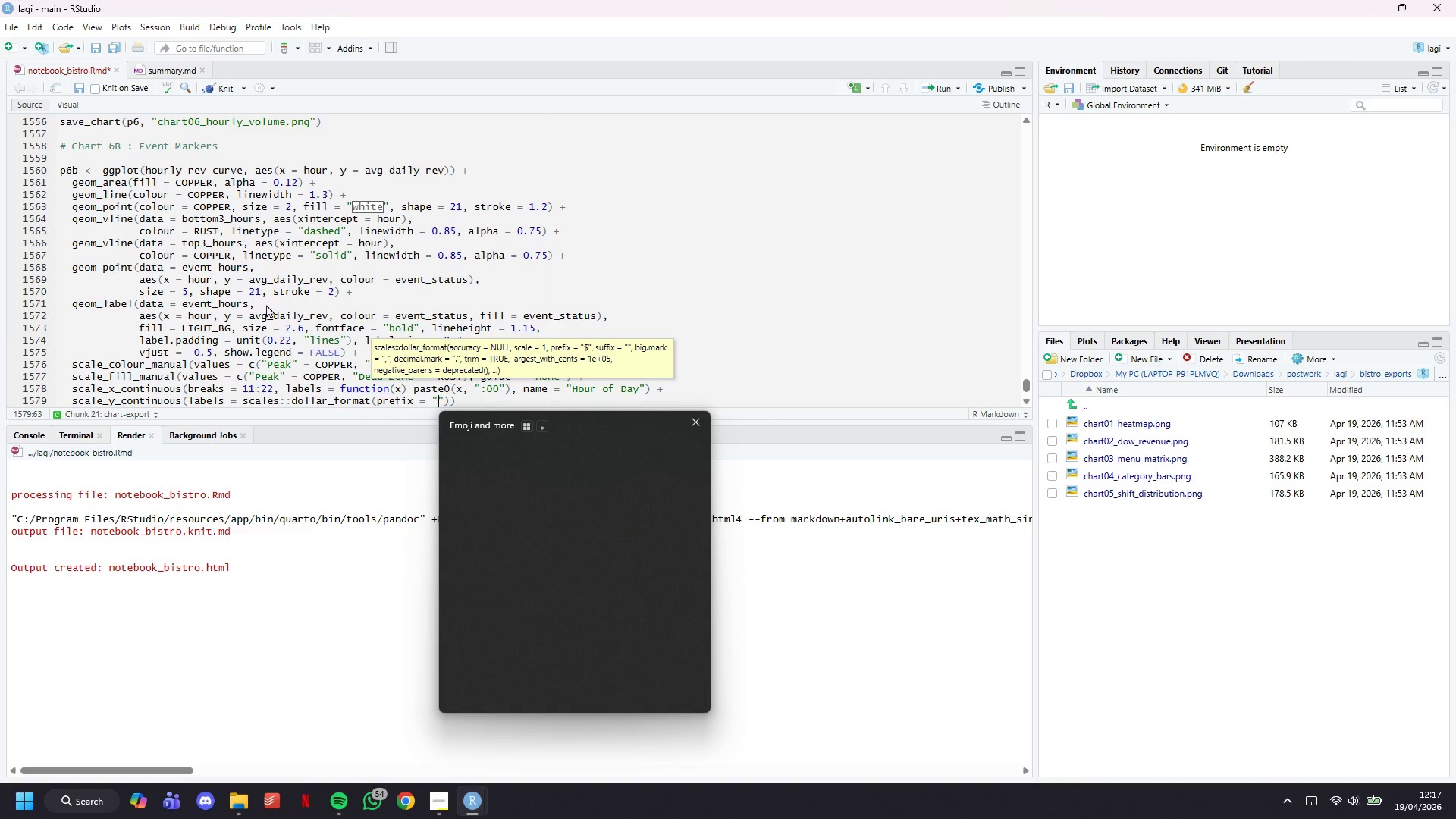 
left_click([590, 459])
 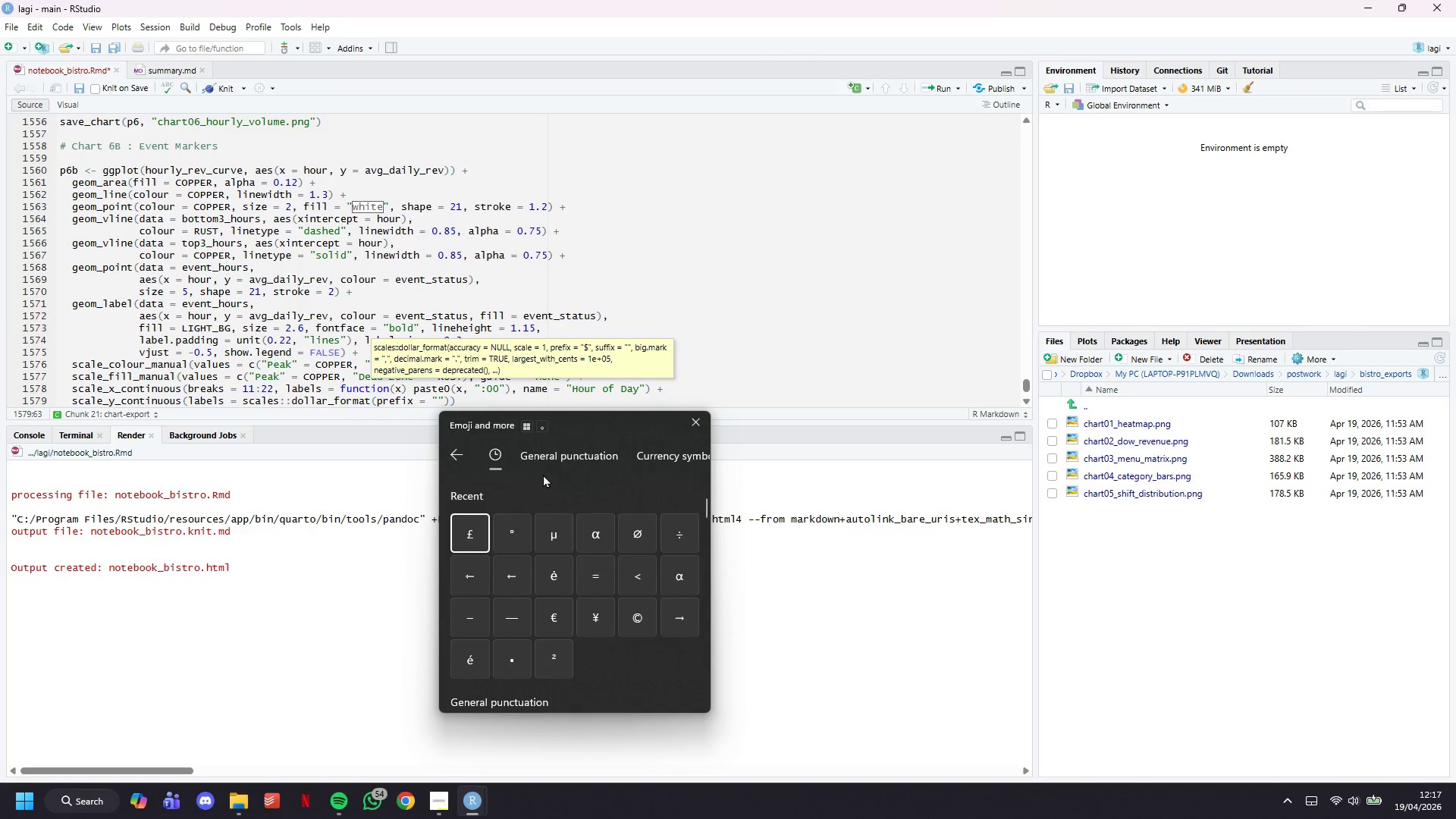 
left_click([459, 531])
 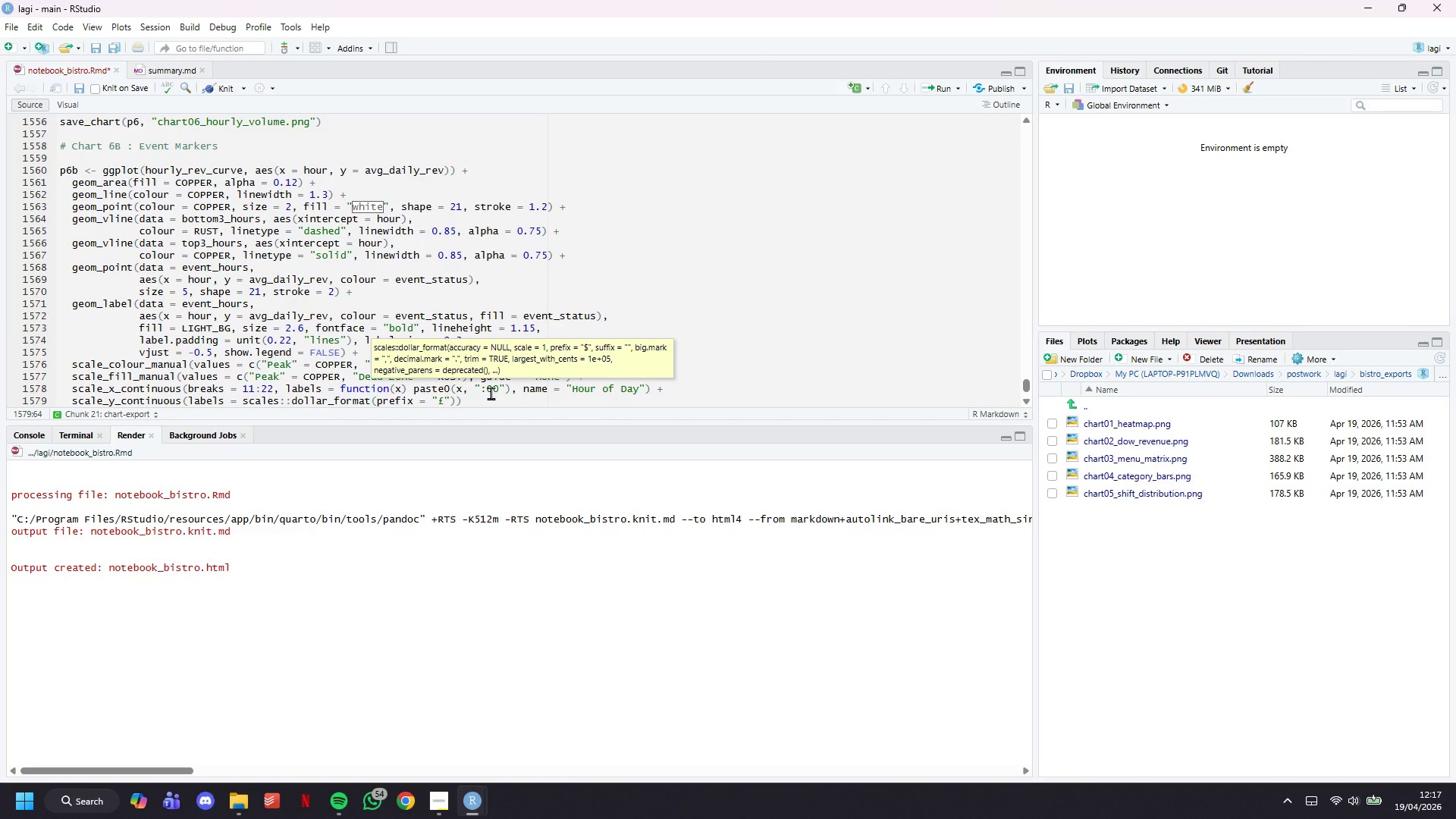 
wait(10.67)
 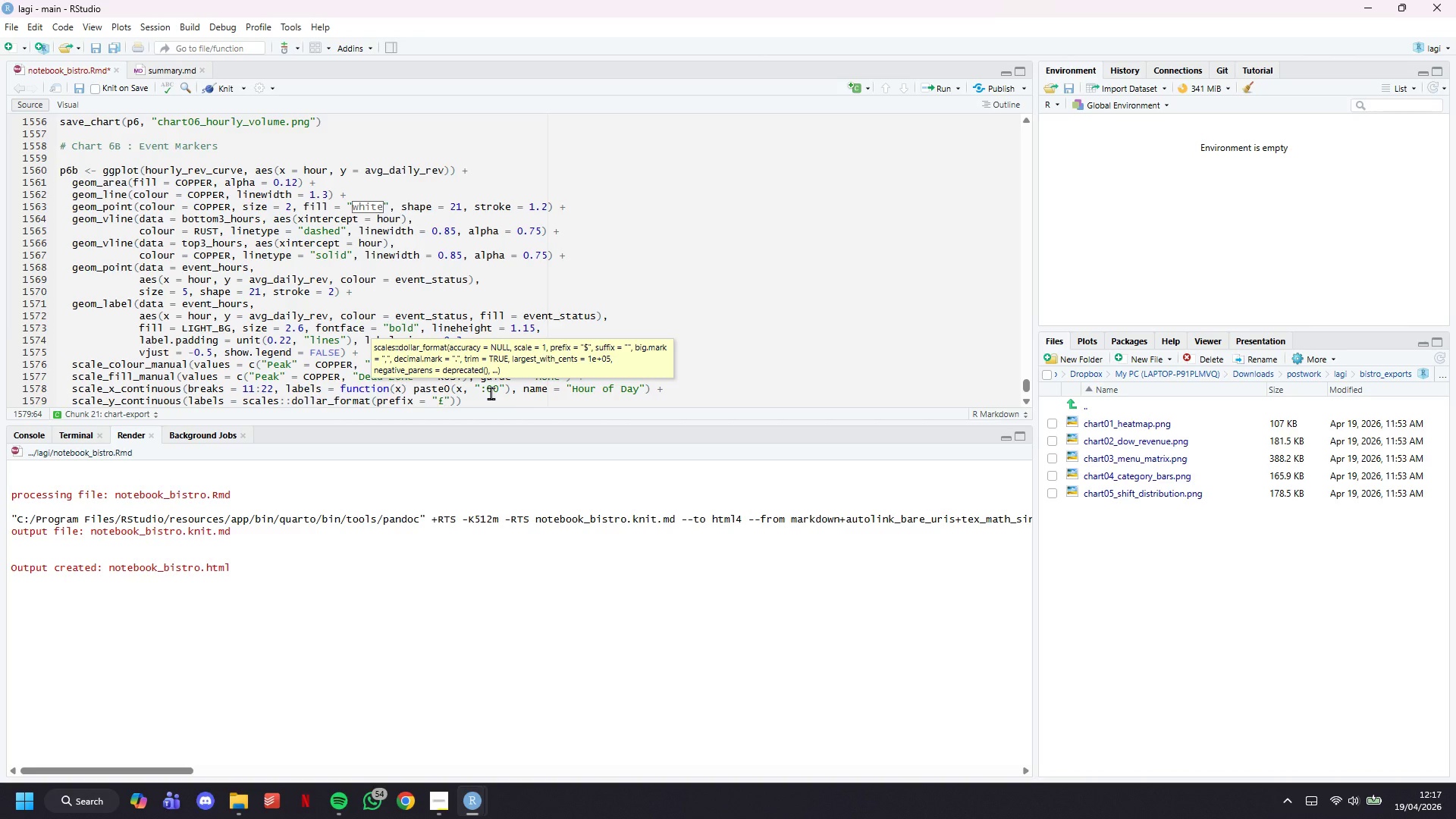 
key(ArrowRight)
 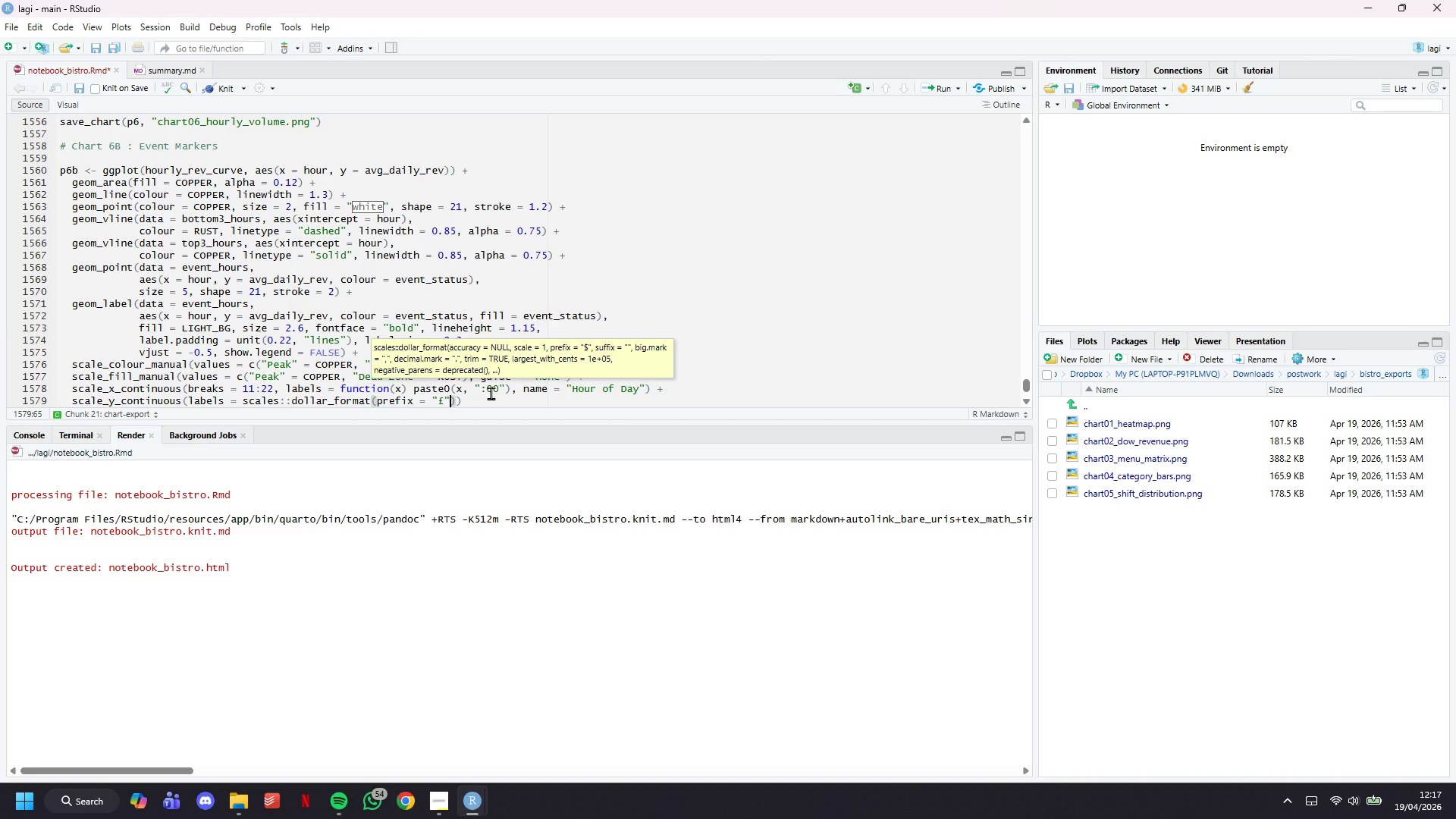 
key(ArrowRight)
 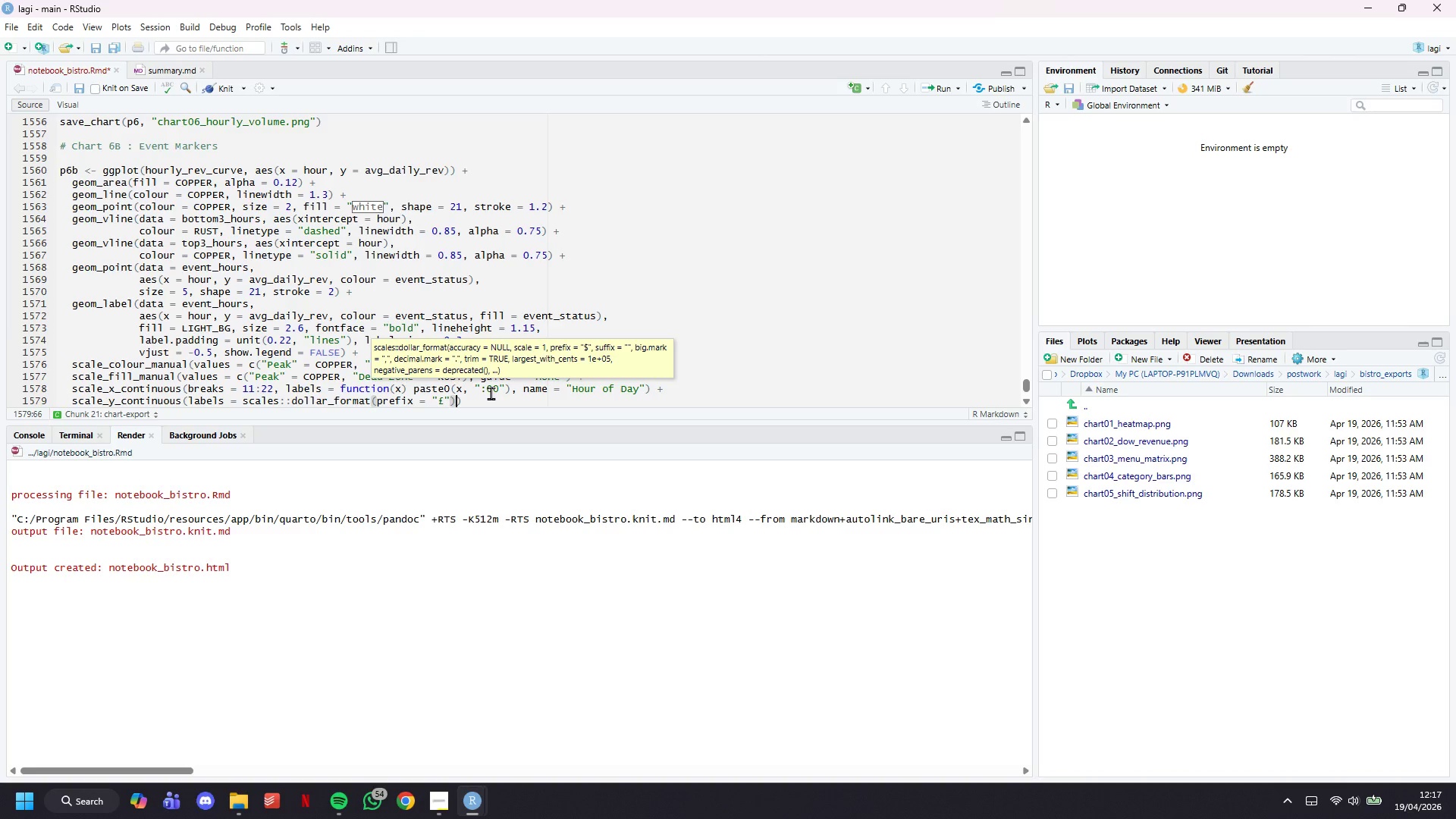 
type(, name = "Avg Daily Revenue ())
 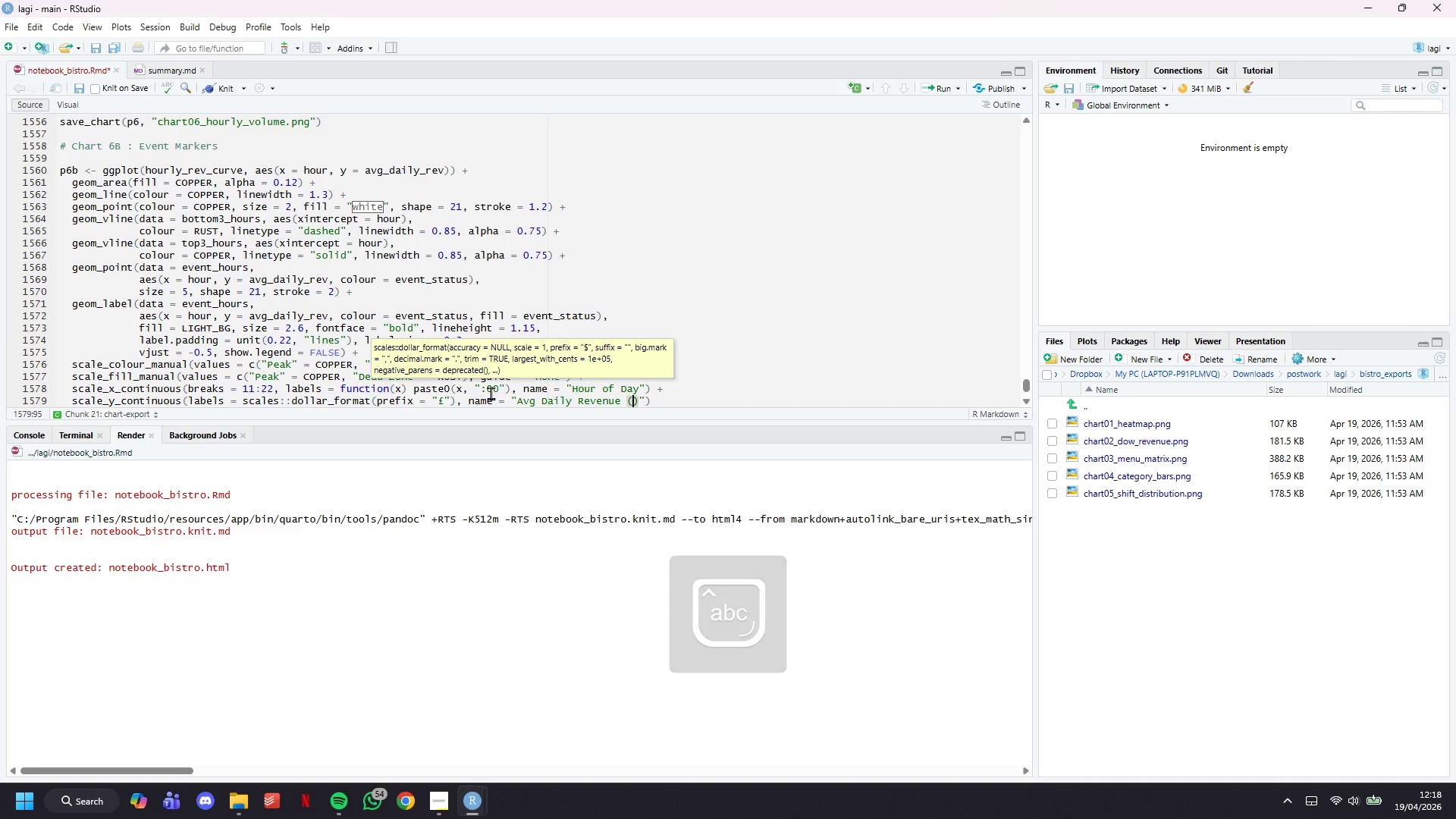 
 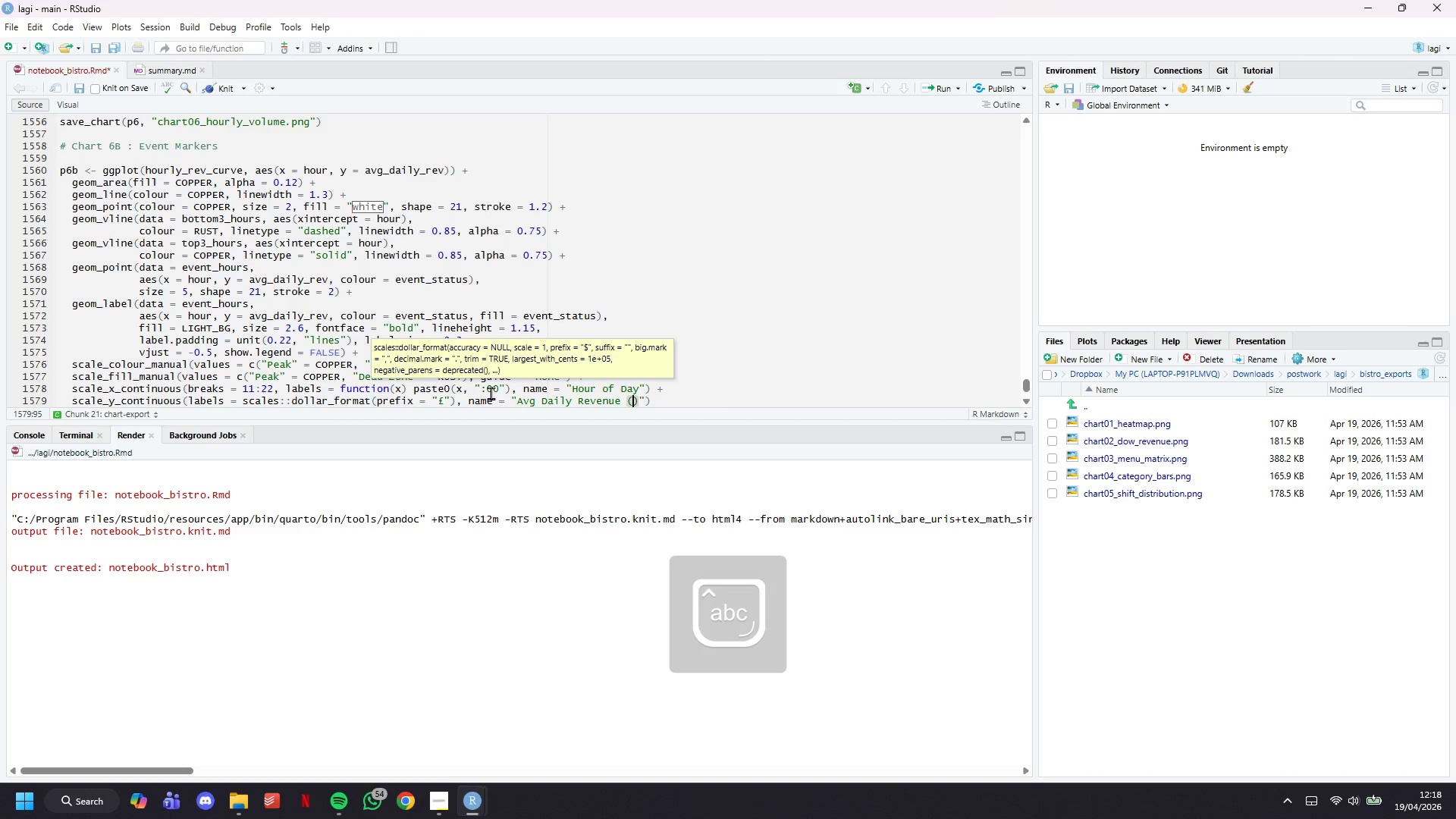 
key(ArrowLeft)
 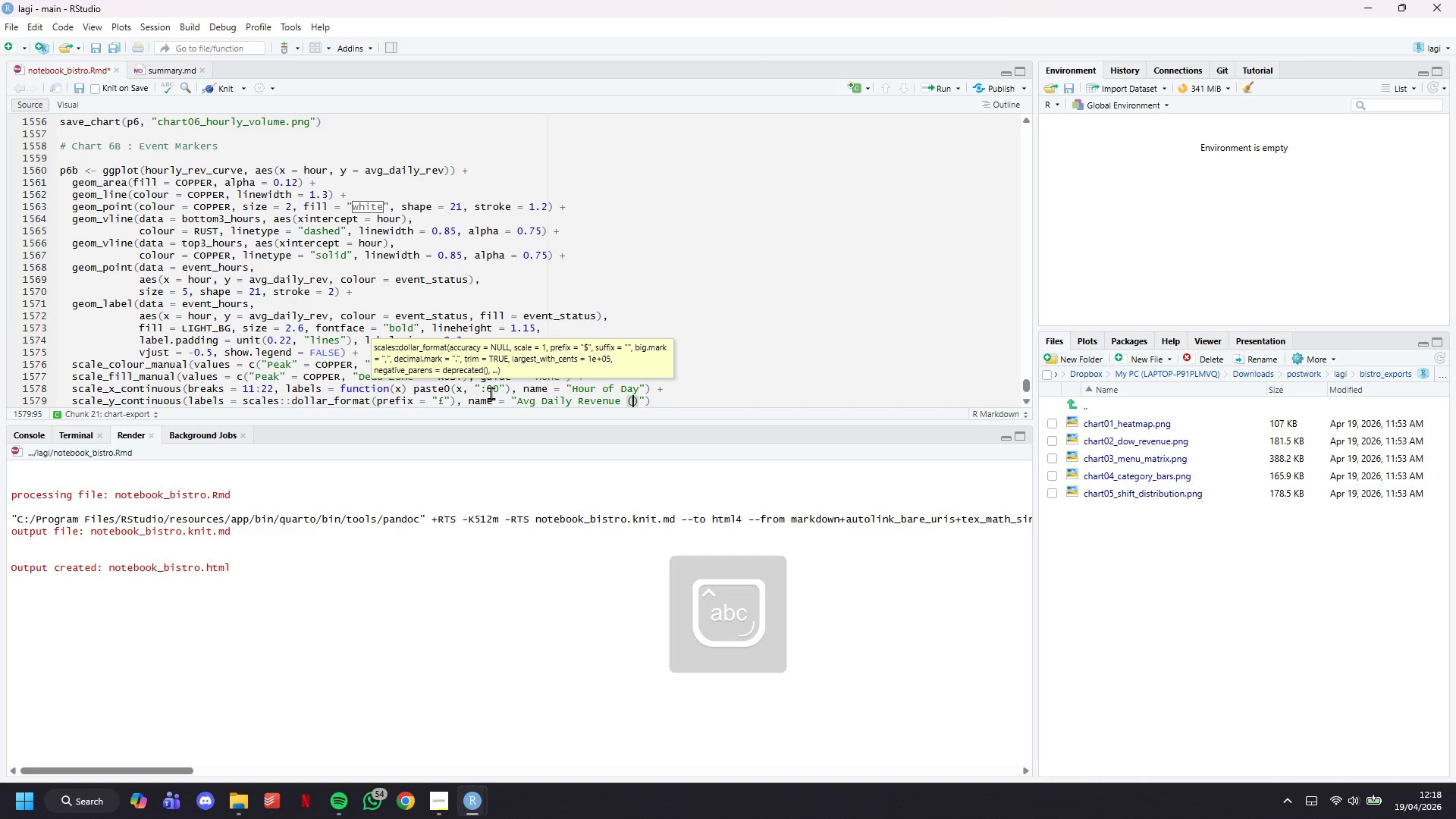 
key(Meta+MetaLeft)
 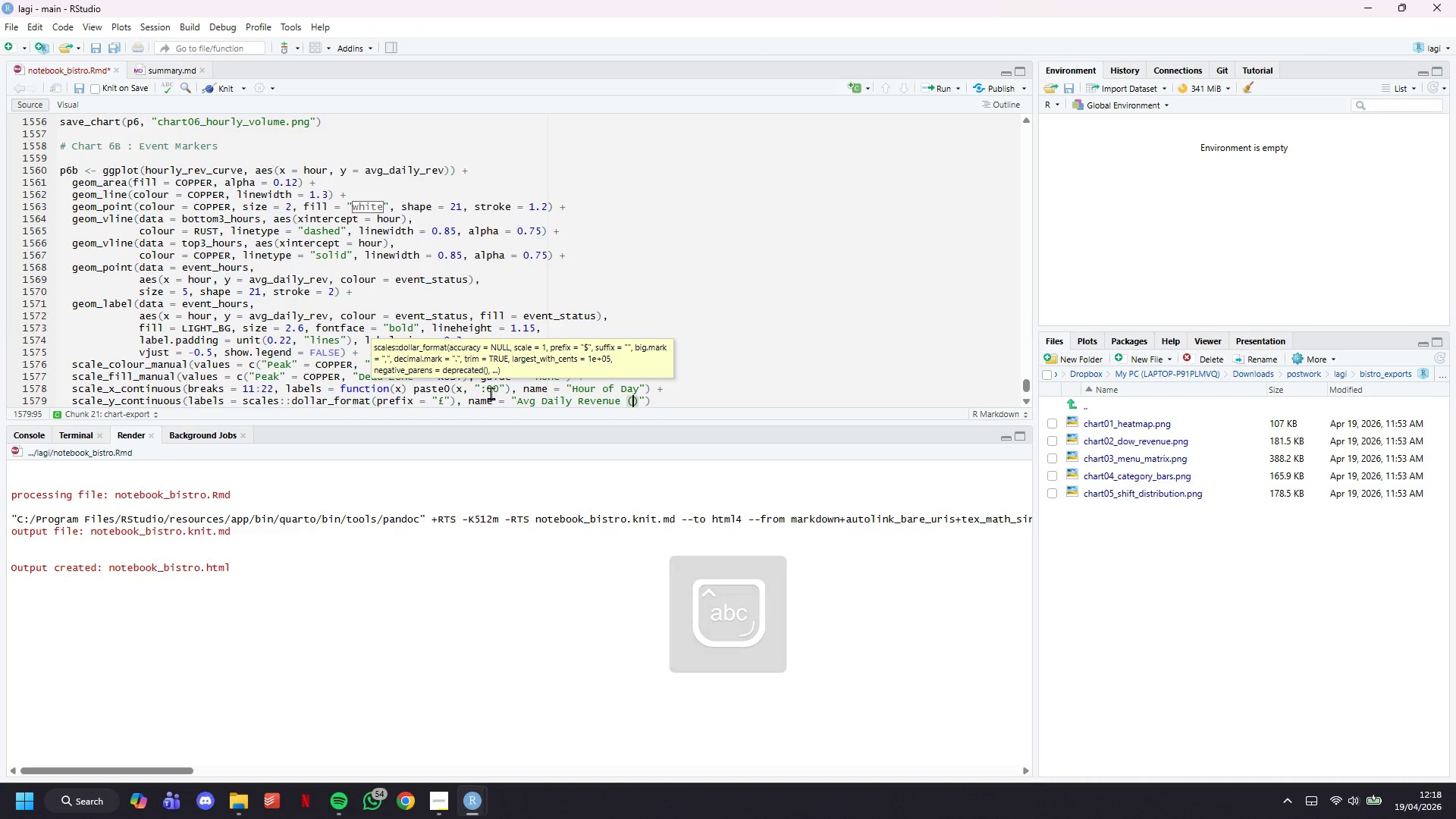 
key(Meta+Period)
 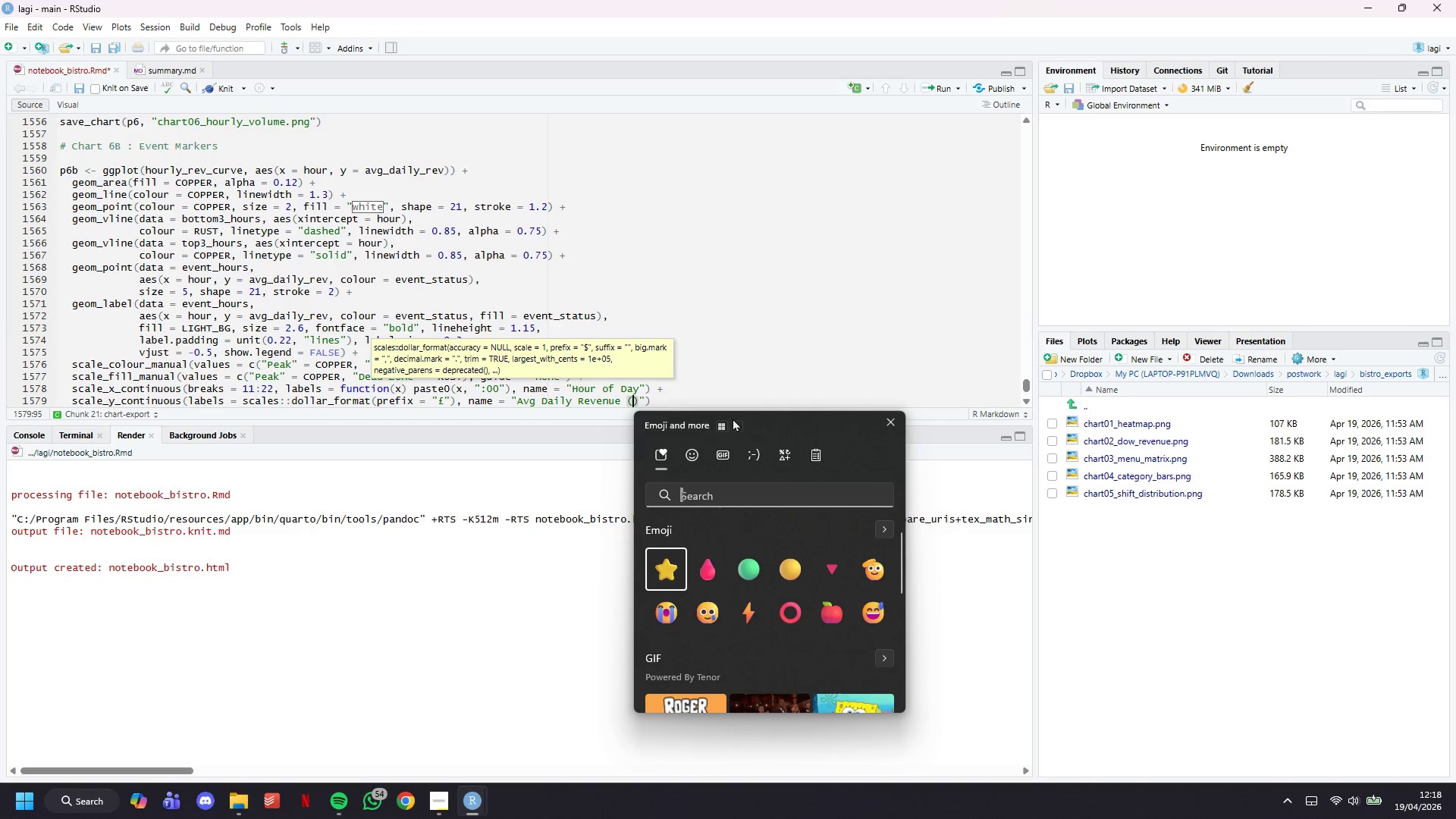 
left_click([789, 451])
 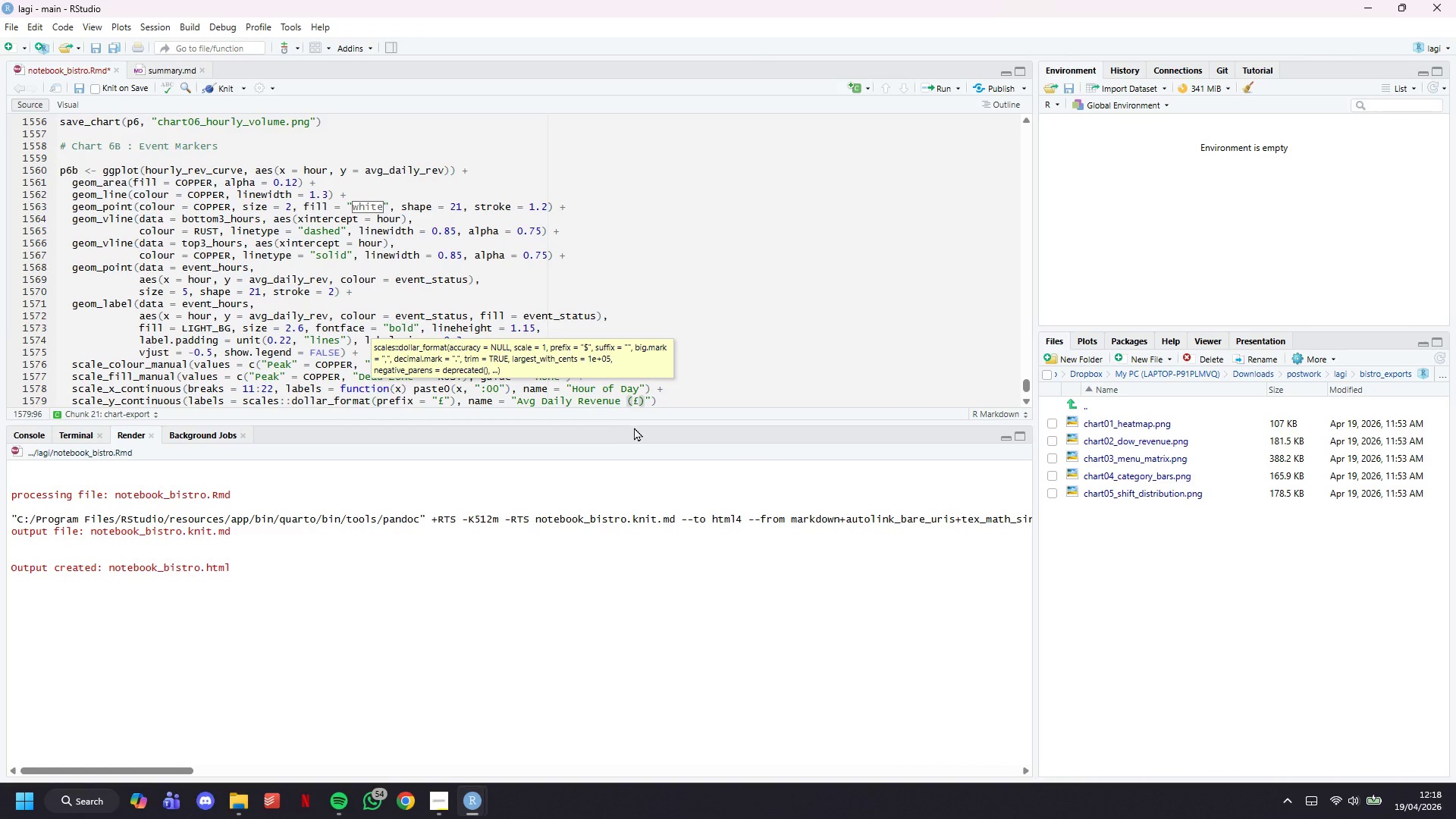 
key(ArrowRight)
 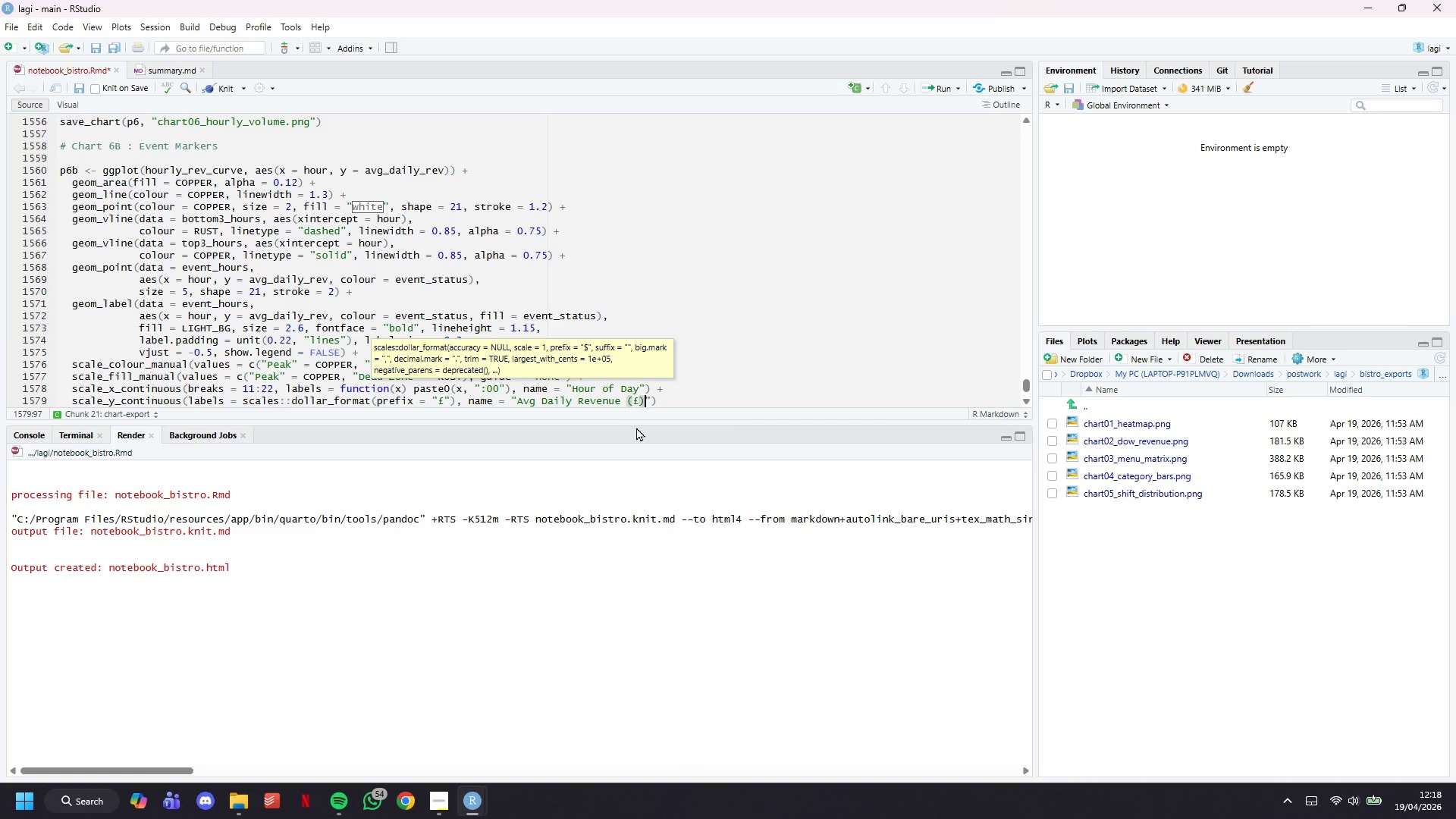 
key(ArrowRight)
 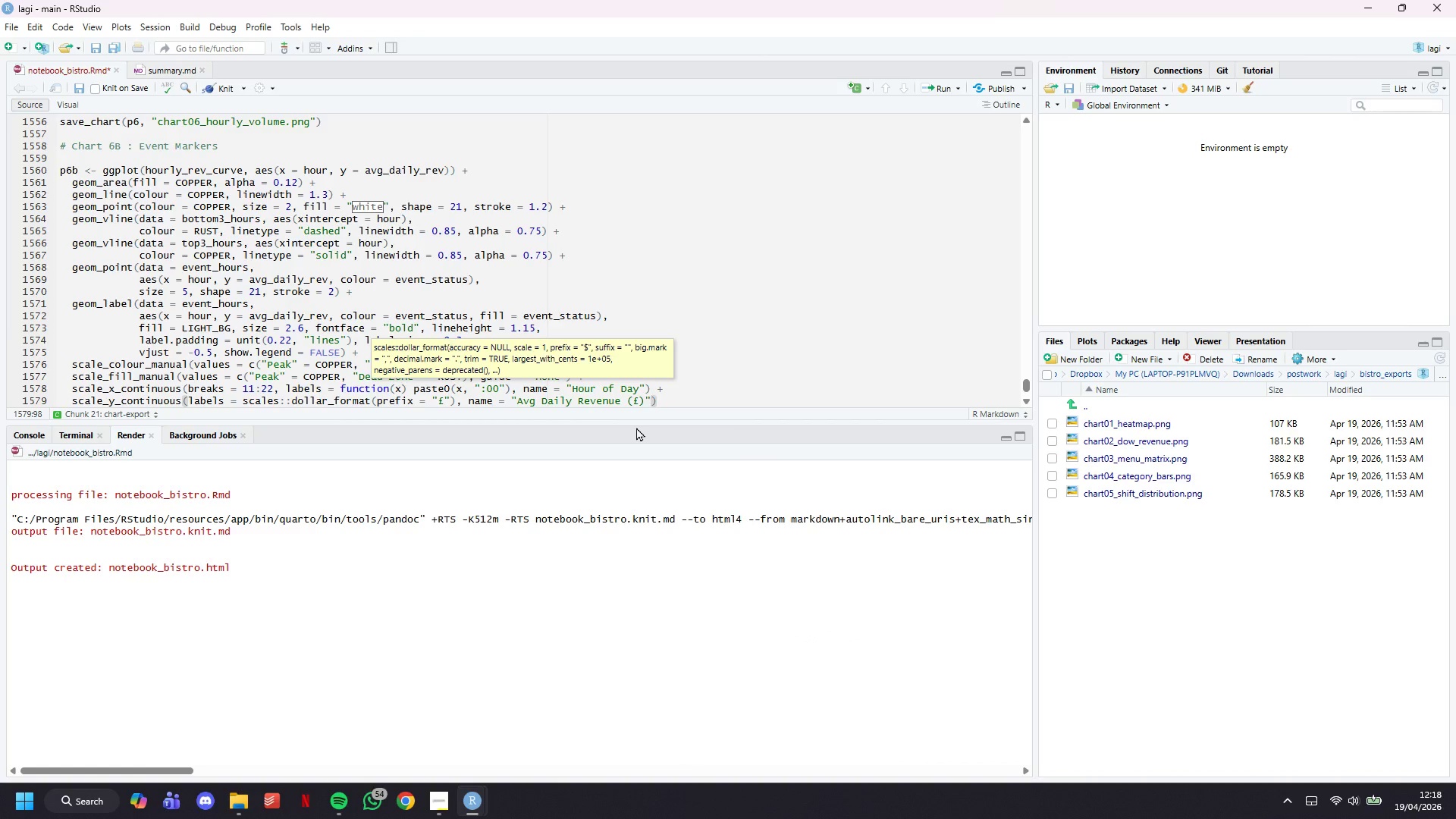 
key(Comma)
 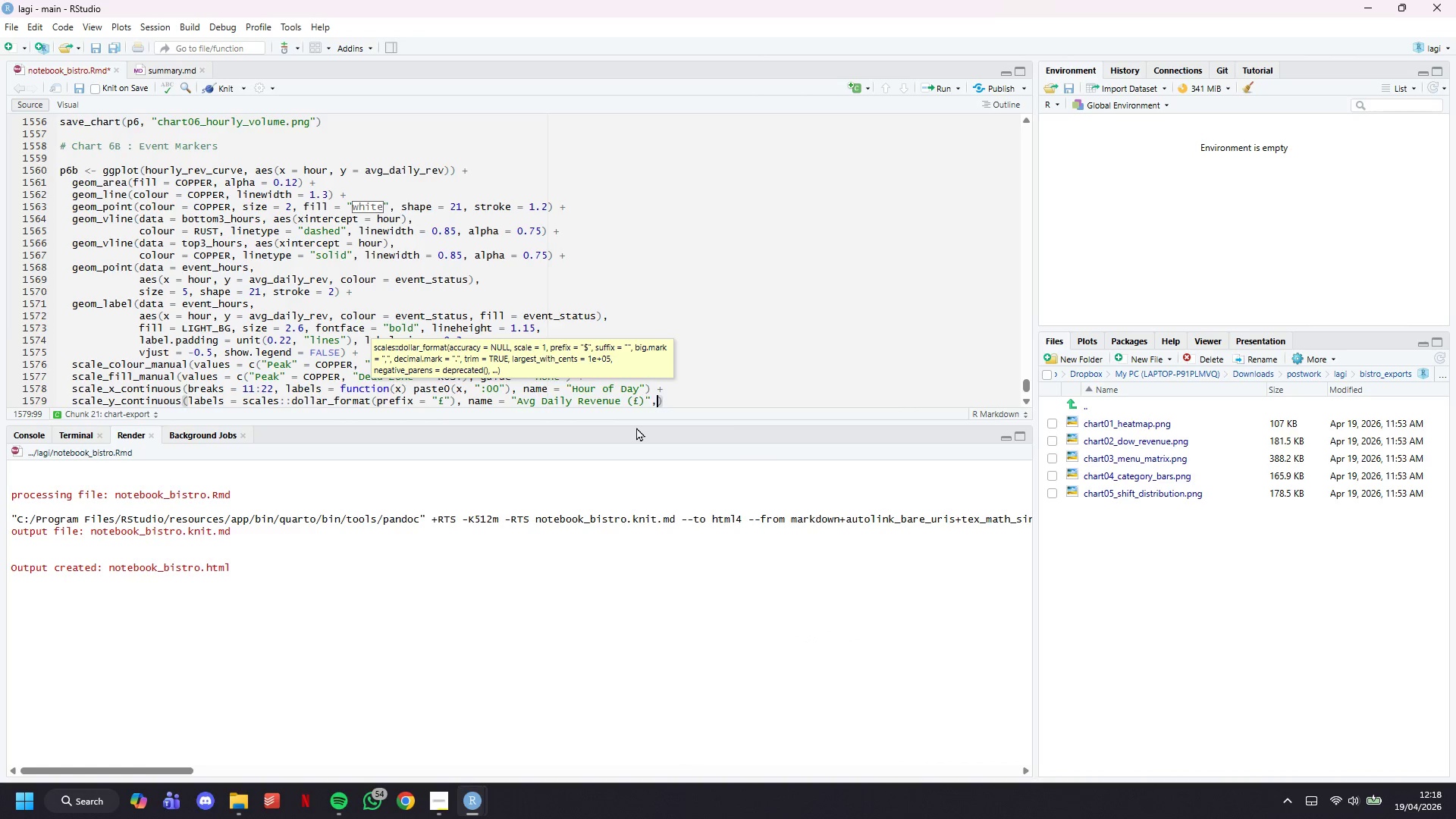 
key(Enter)
 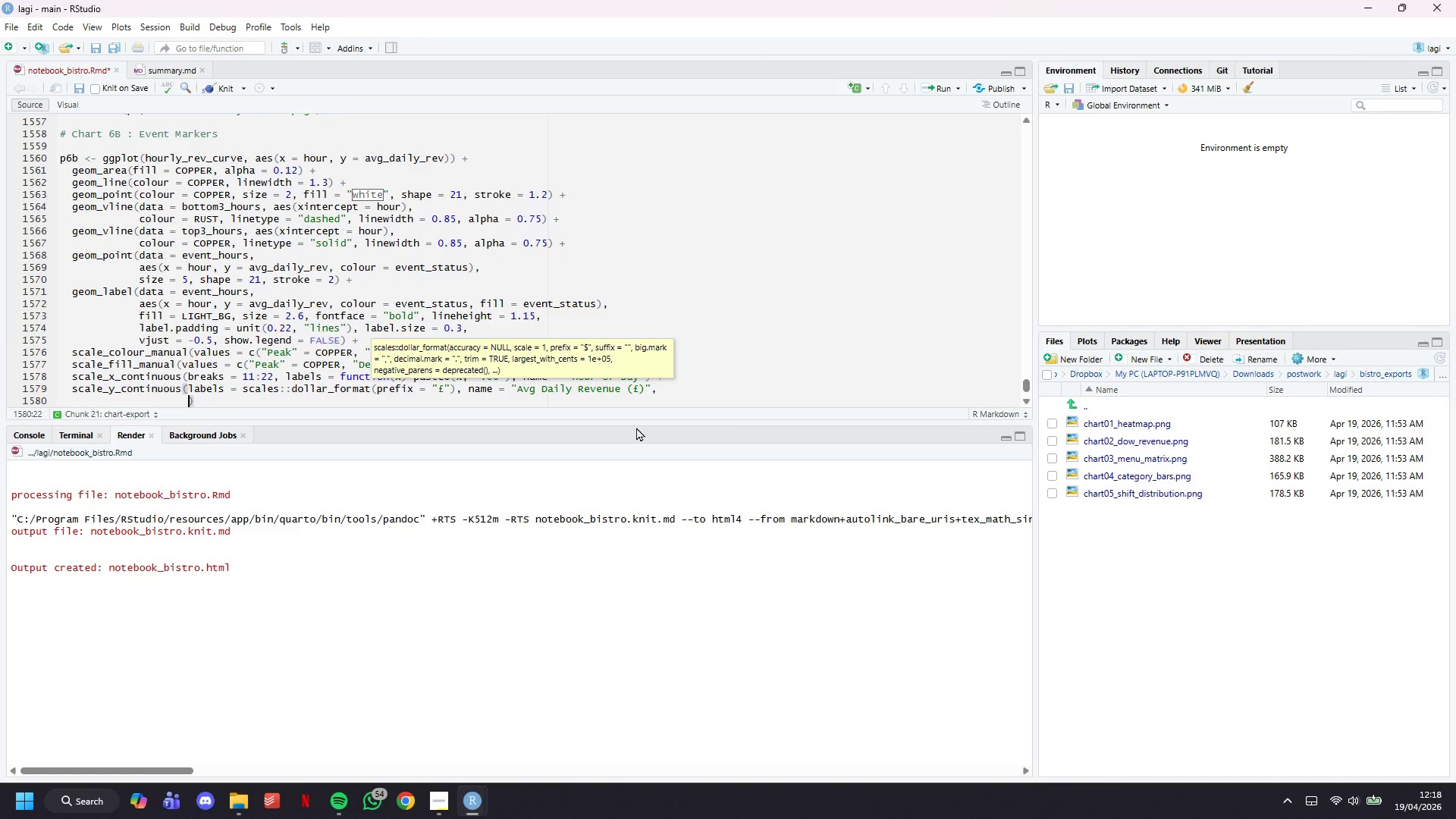 
type(expand = expansion(mult = c(0.05, 0.25)
 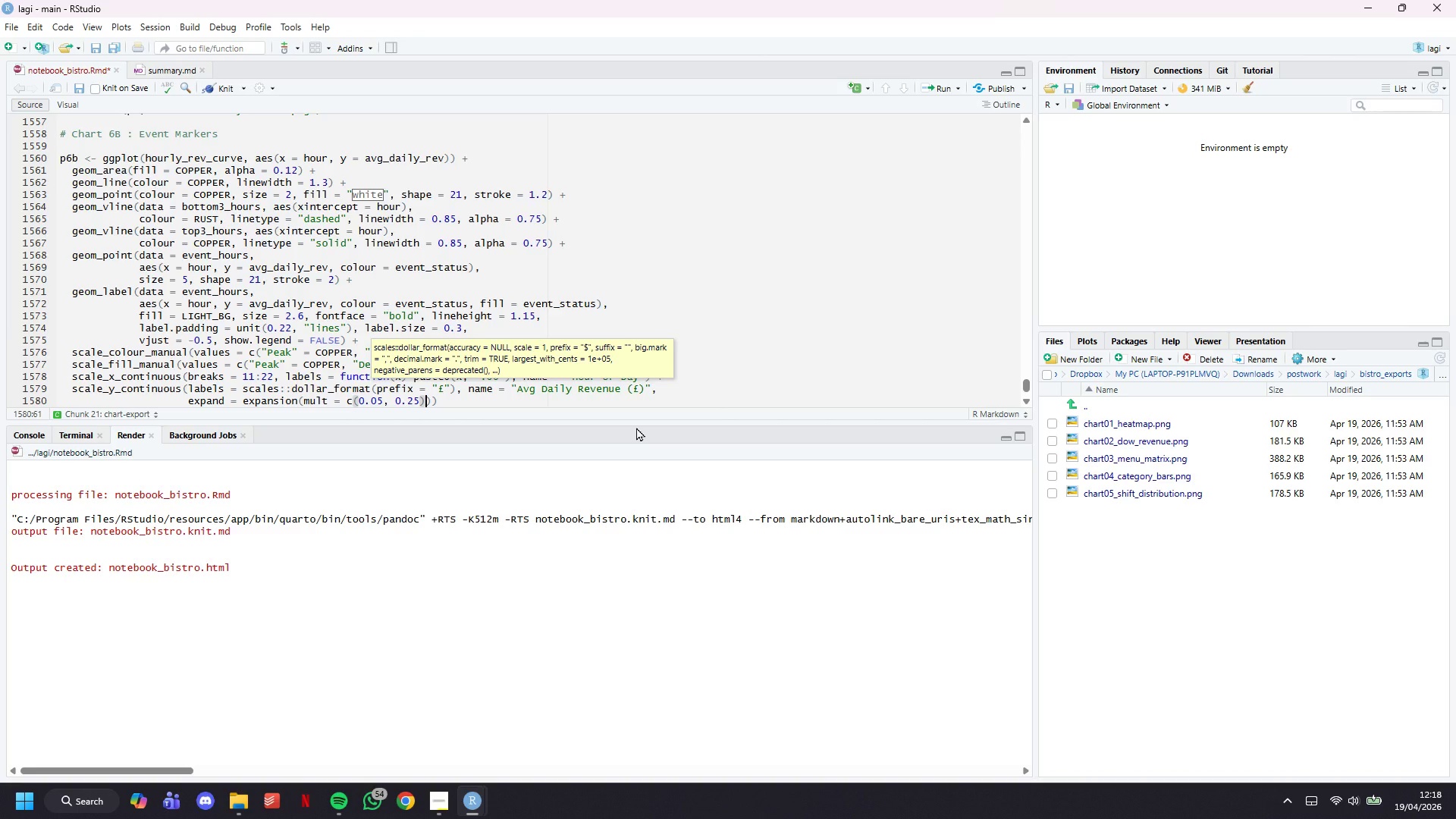 
 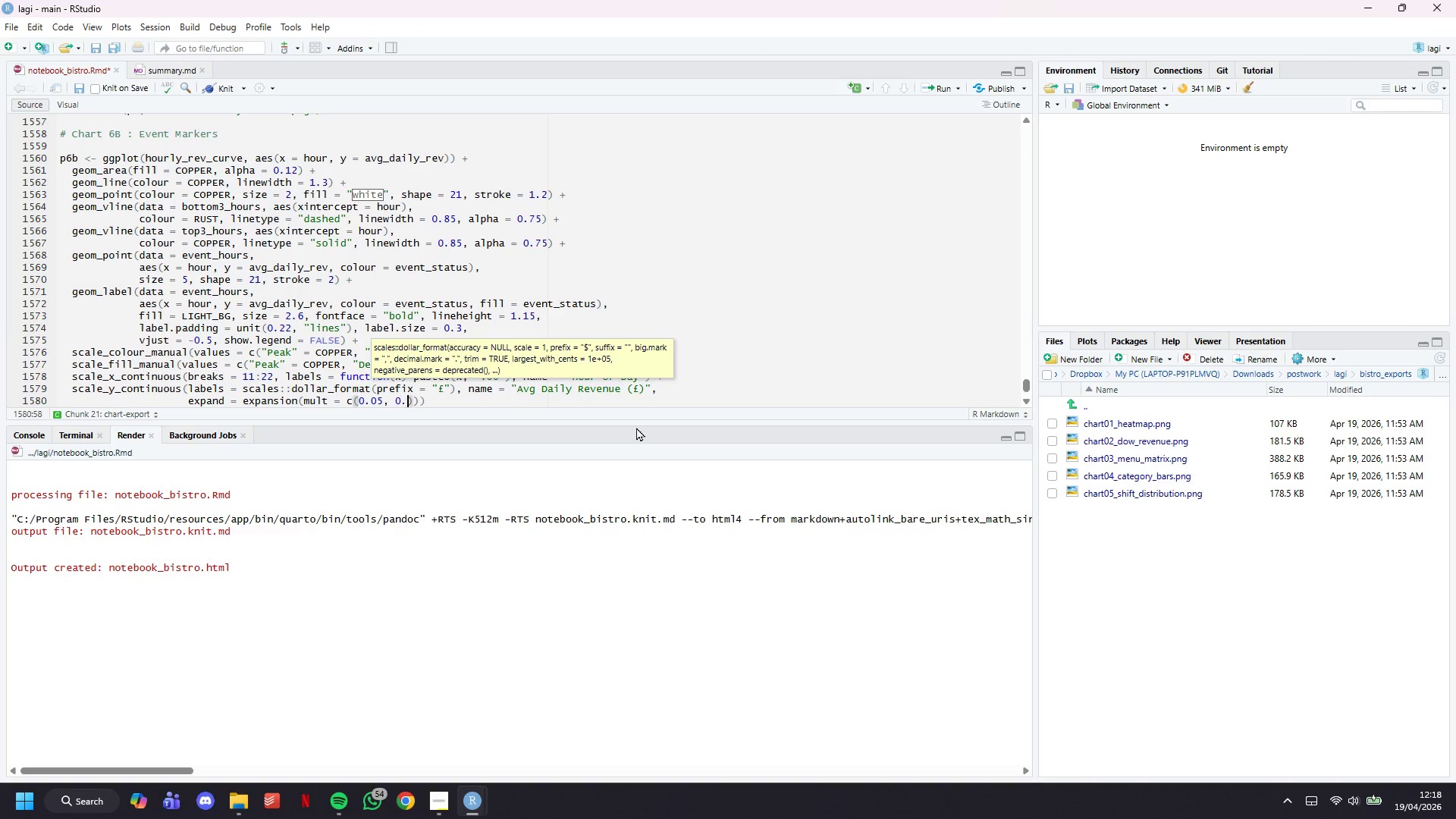 
key(ArrowRight)
 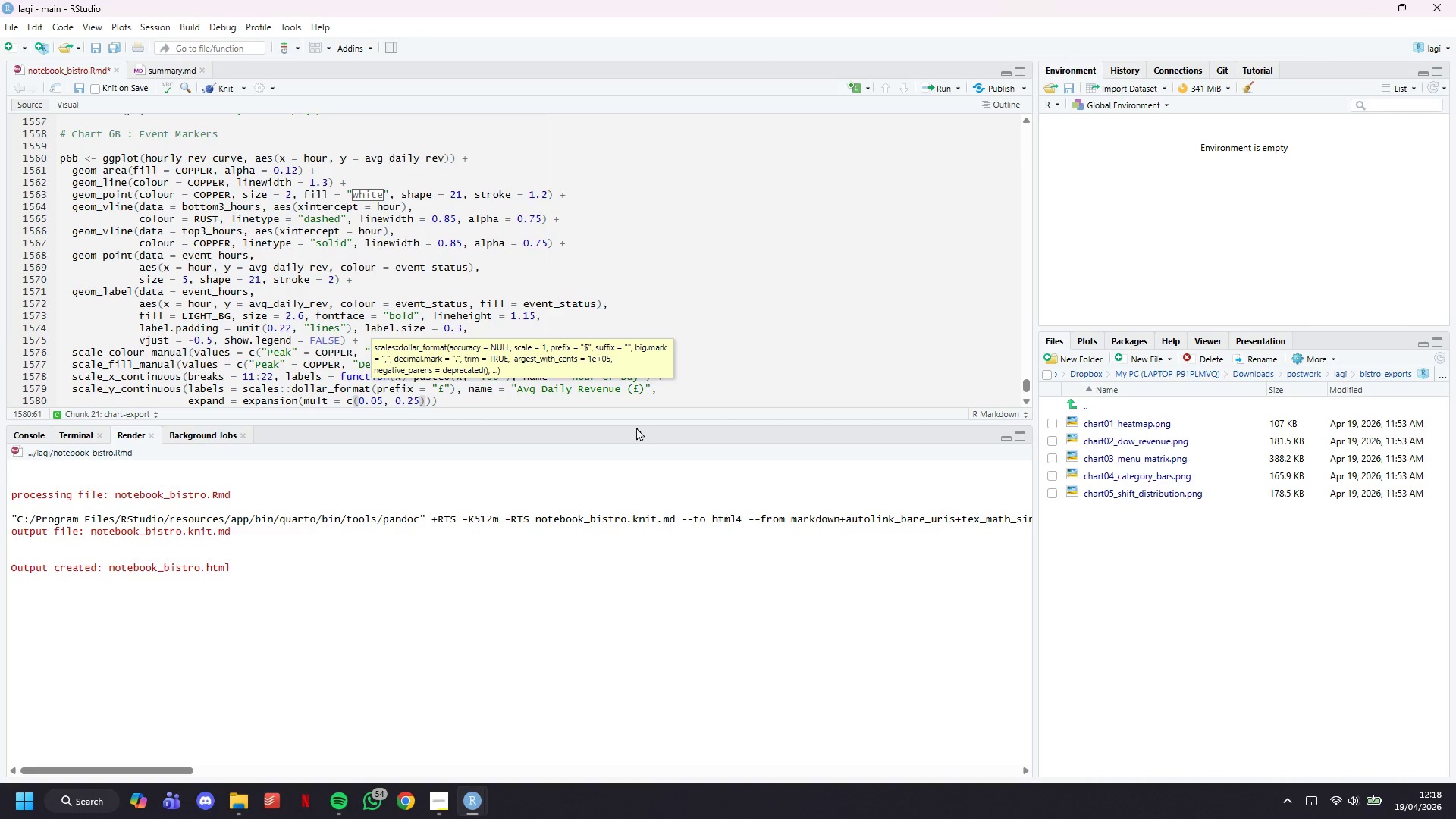 
key(ArrowRight)
 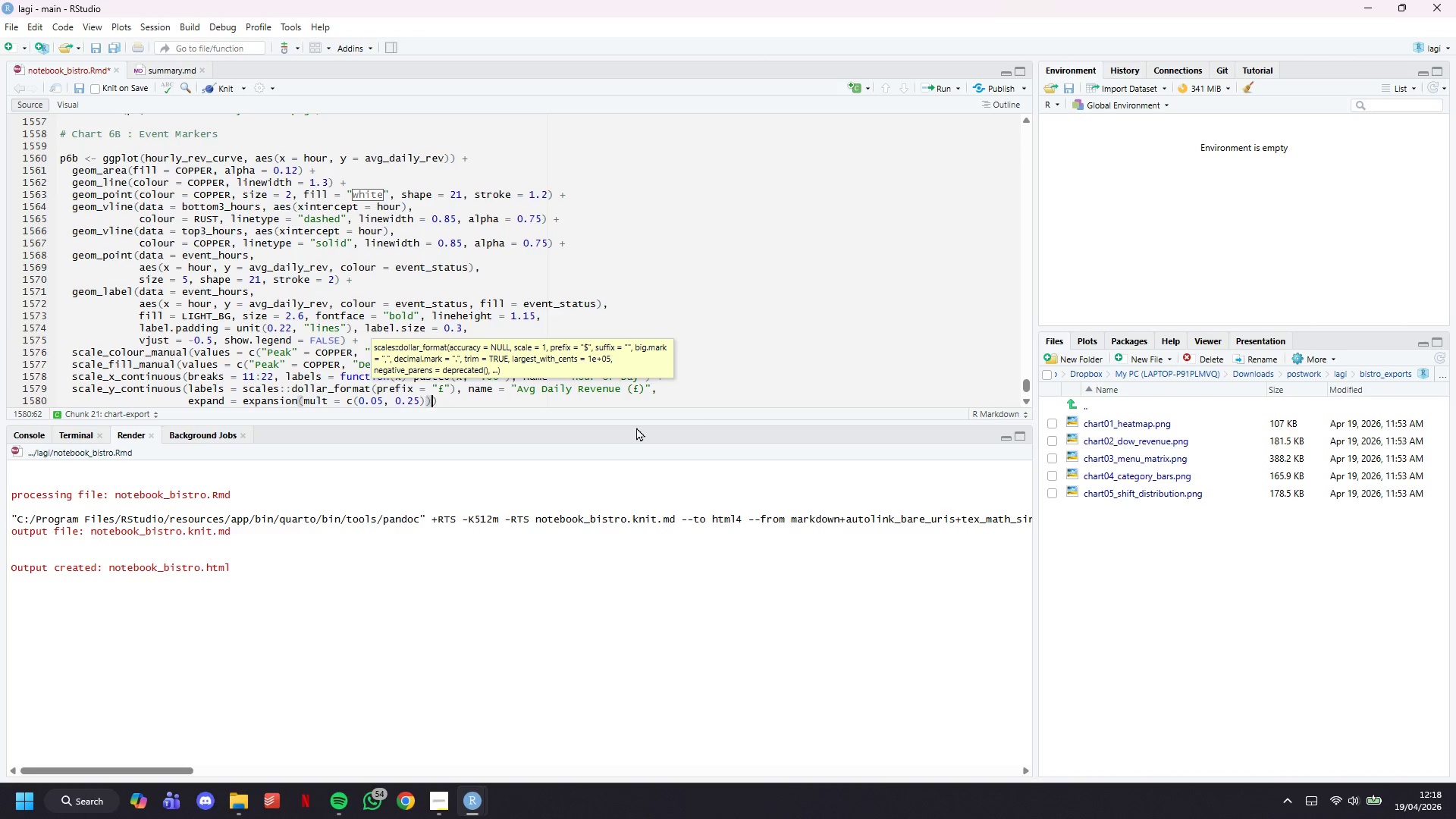 
key(ArrowRight)
 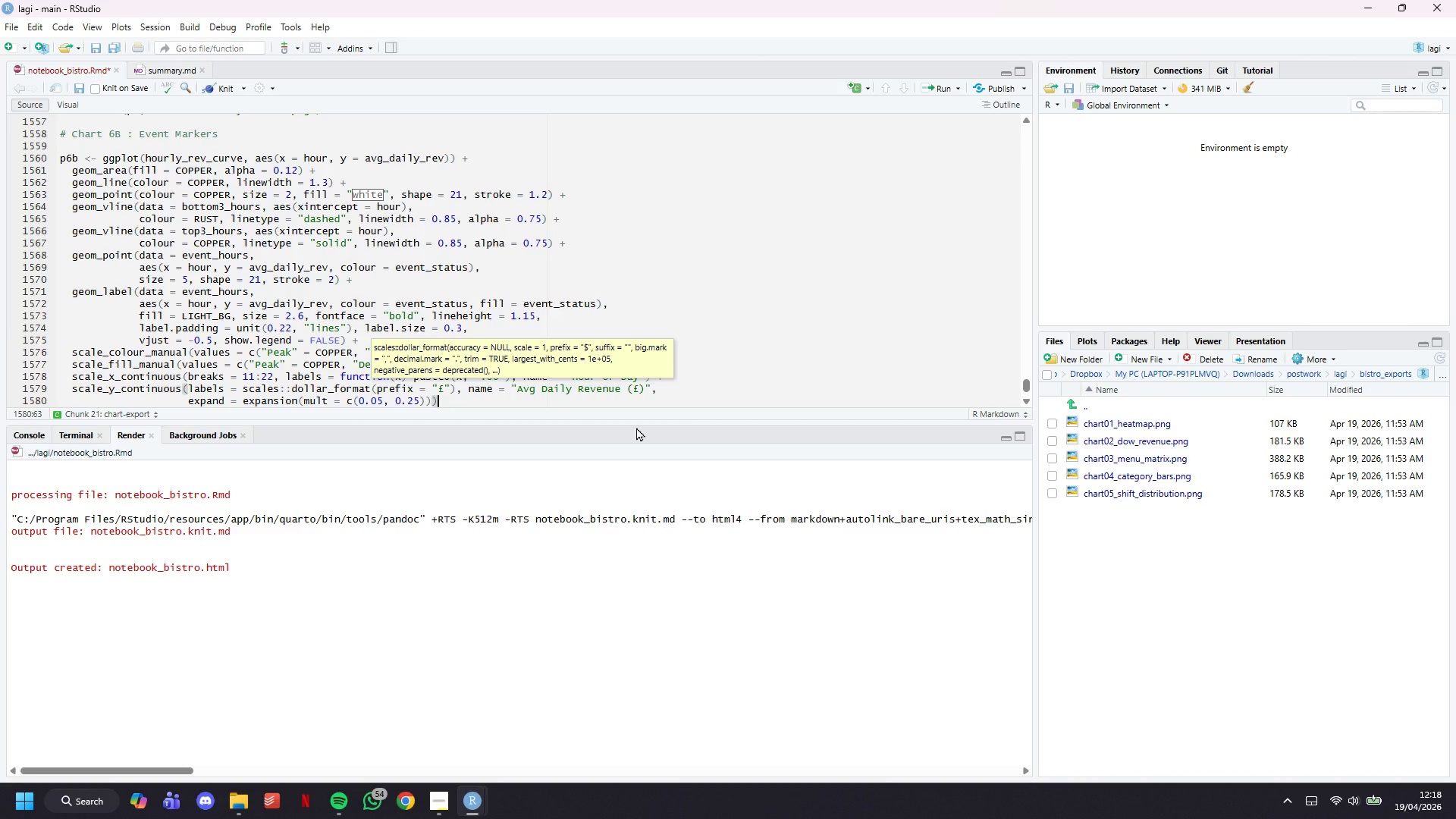 
key(Shift+Space)
 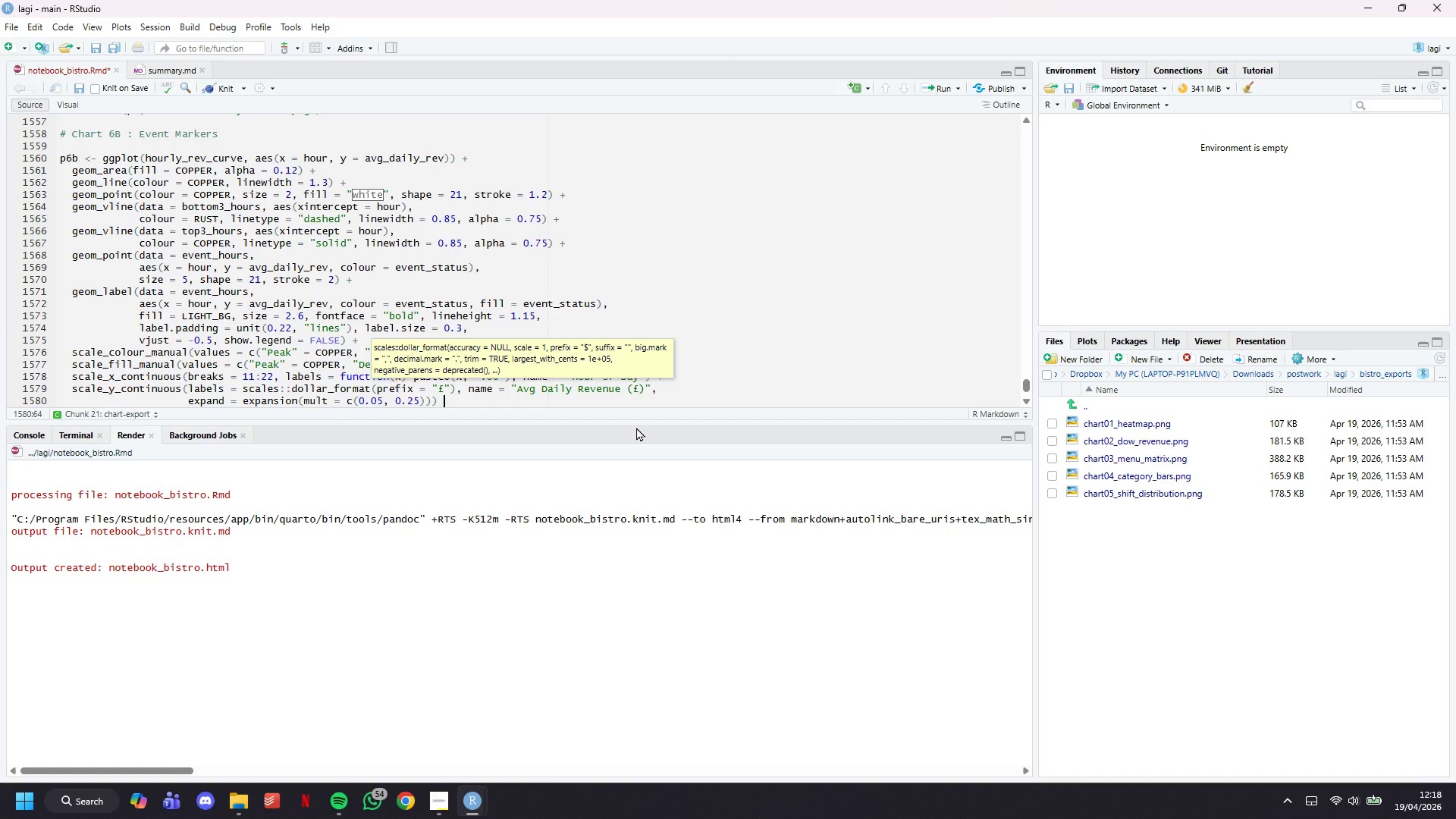 
key(Shift+Equal)
 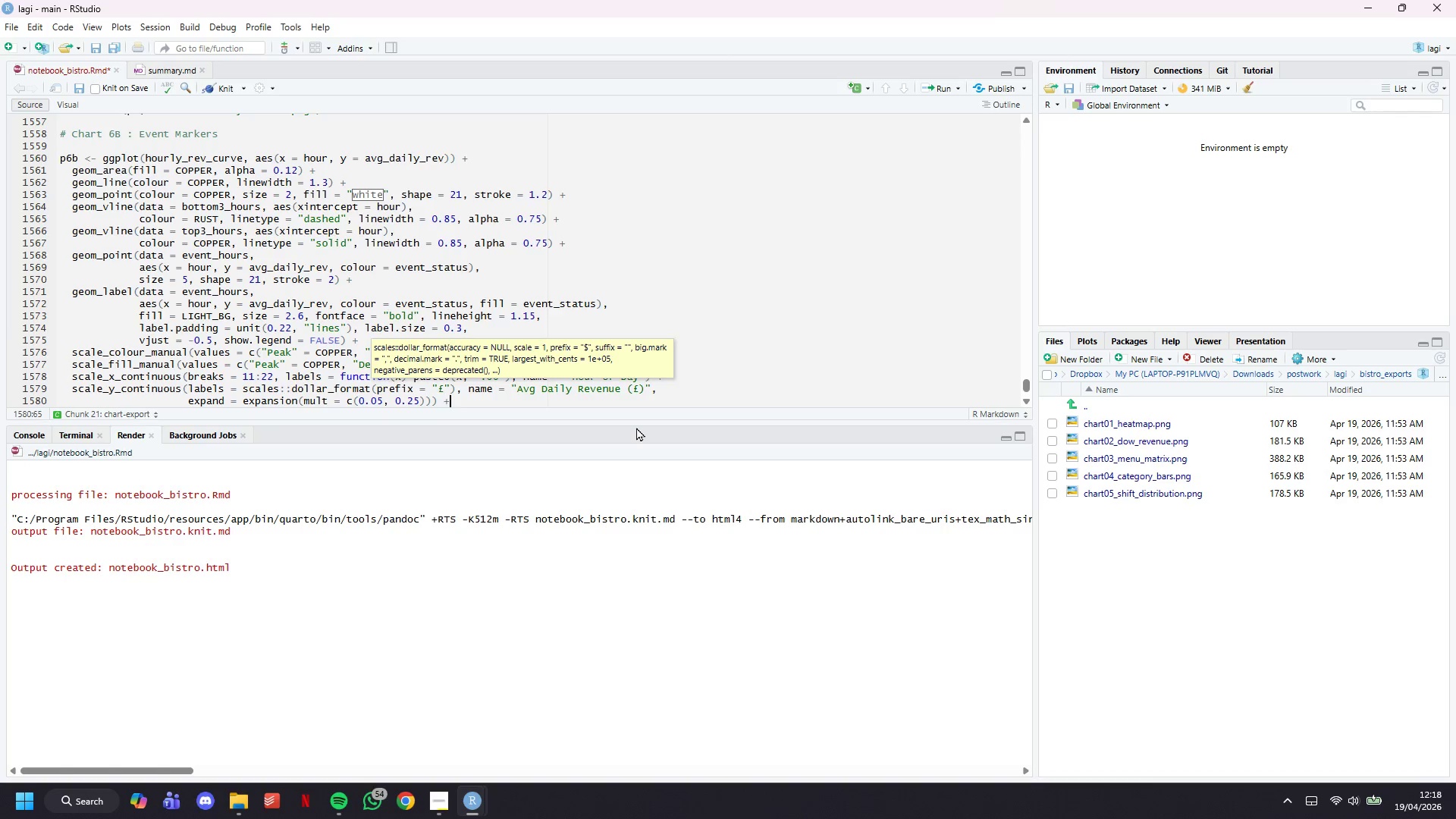 
key(Enter)
 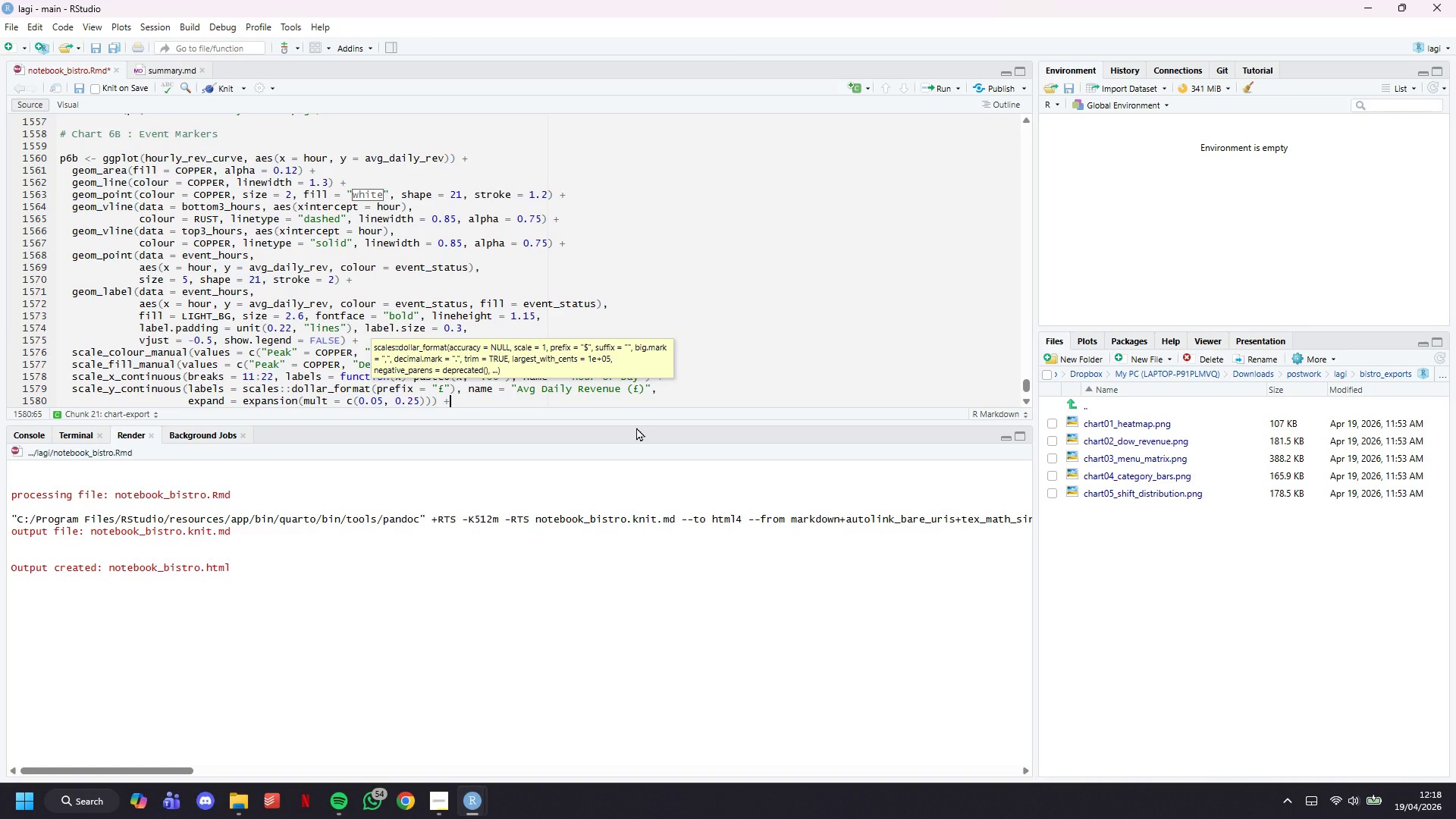 
type(labs()
 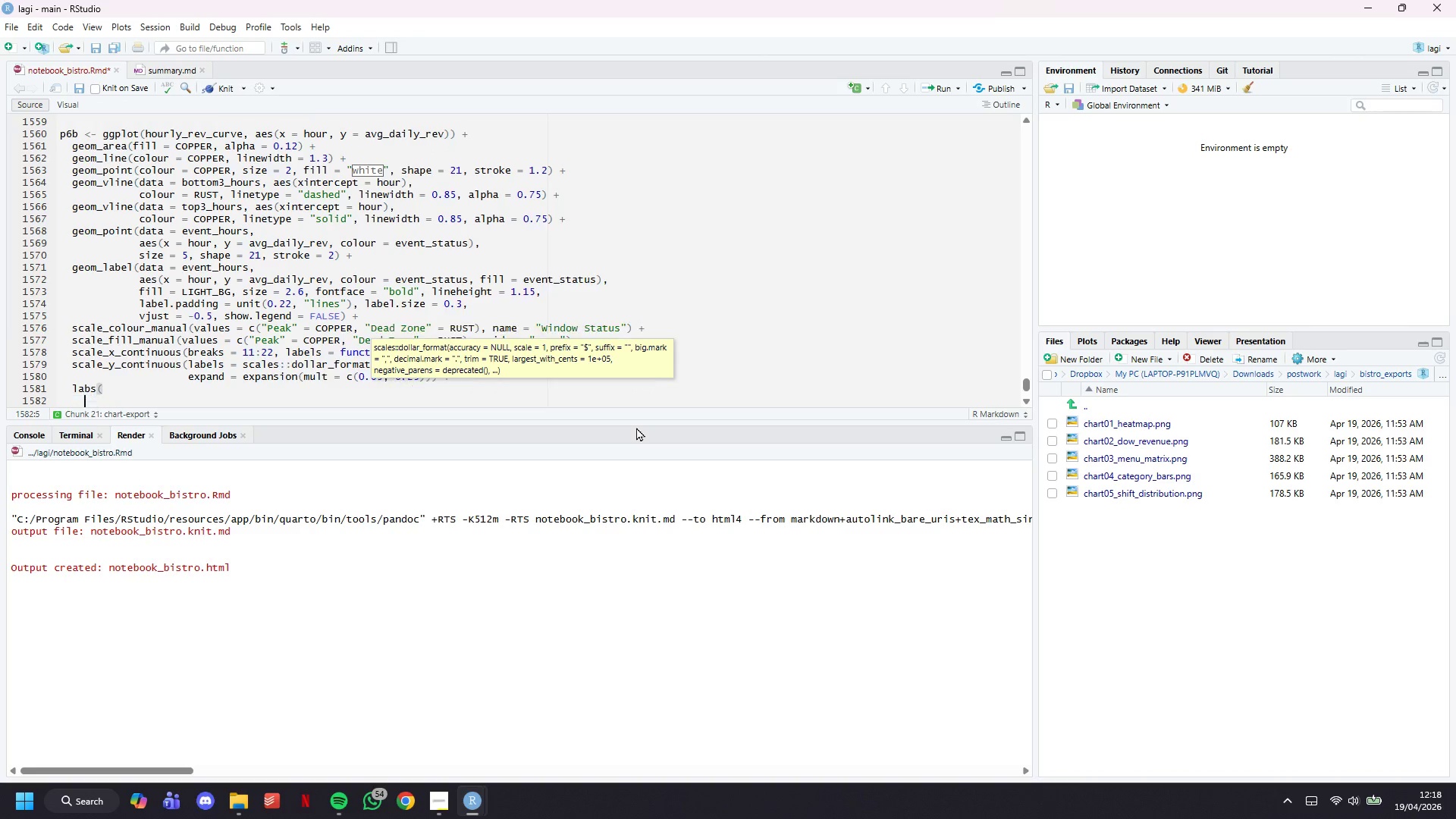 
key(Enter)
 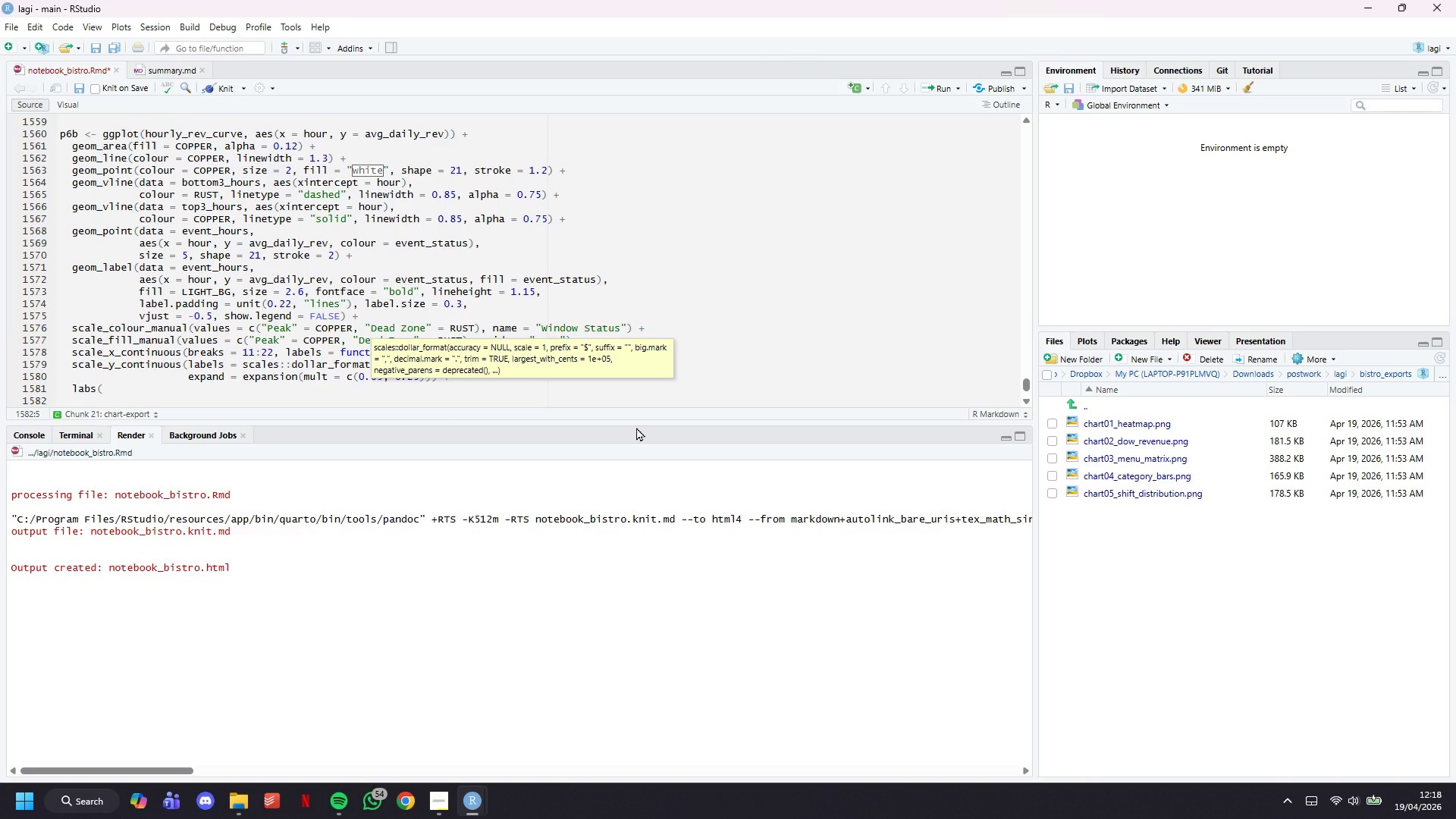 
key(Control+S)
 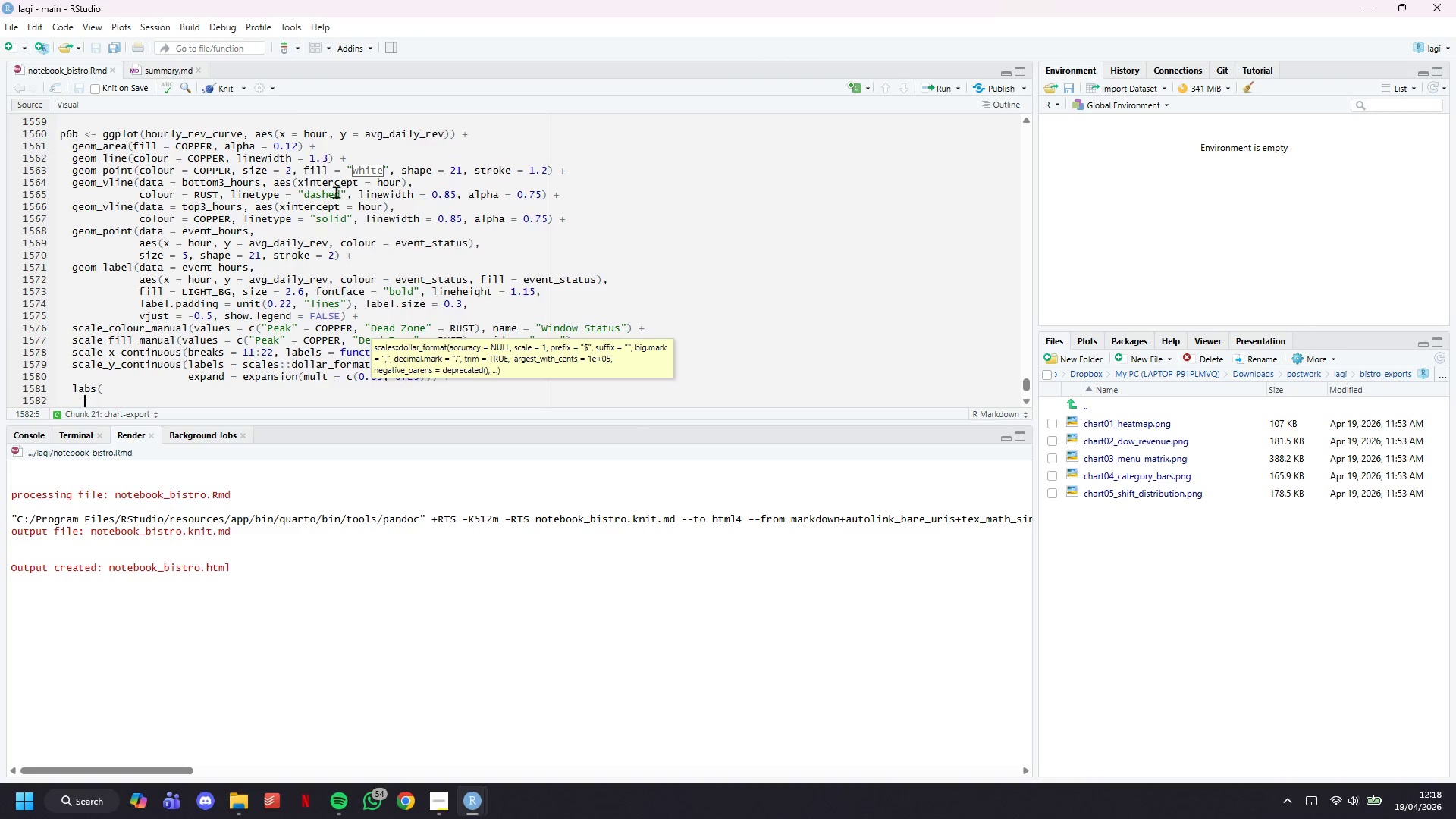 
scroll: coordinate [328, 184], scroll_direction: down, amount: 2.0
 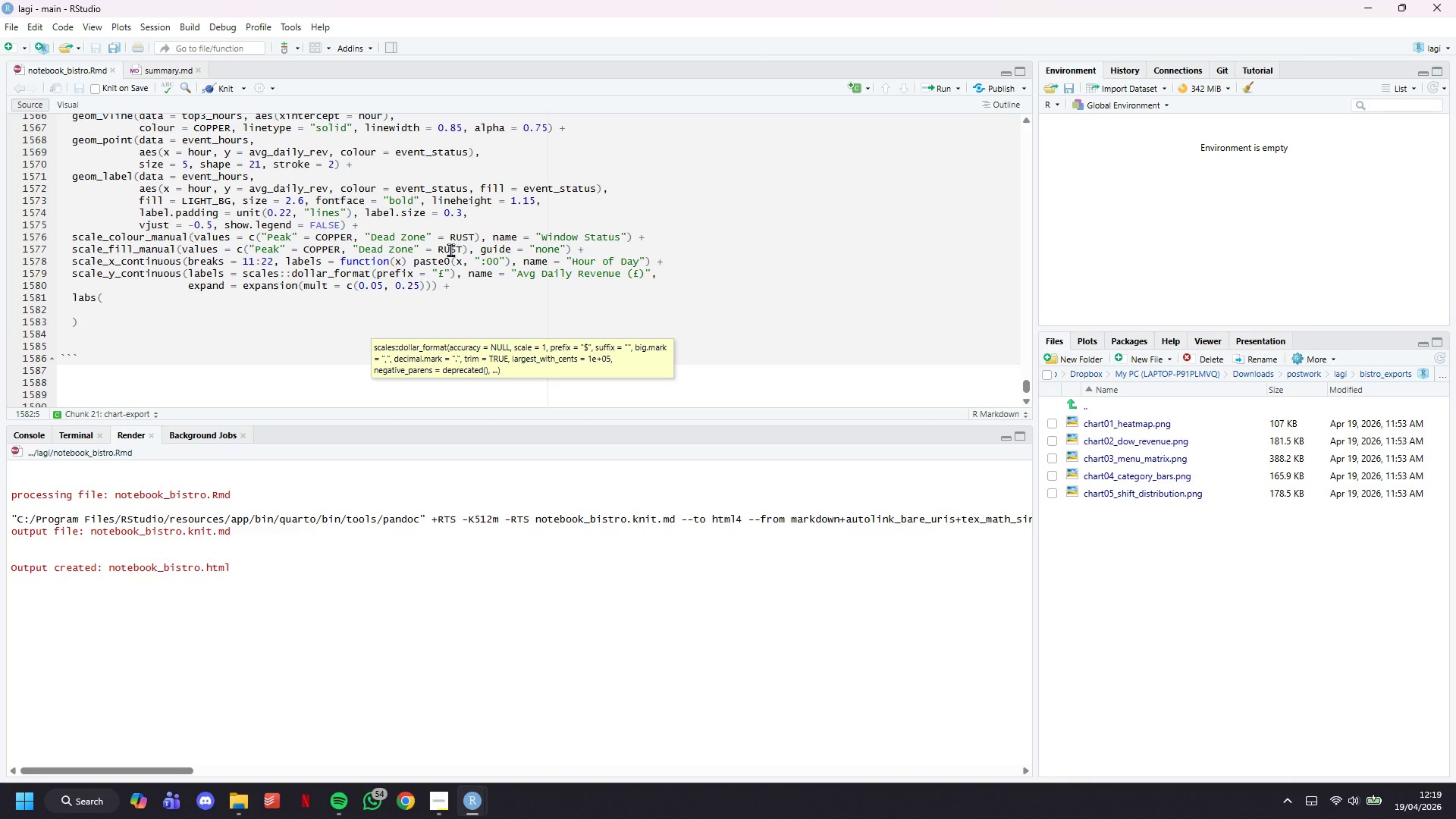 
wait(46.17)
 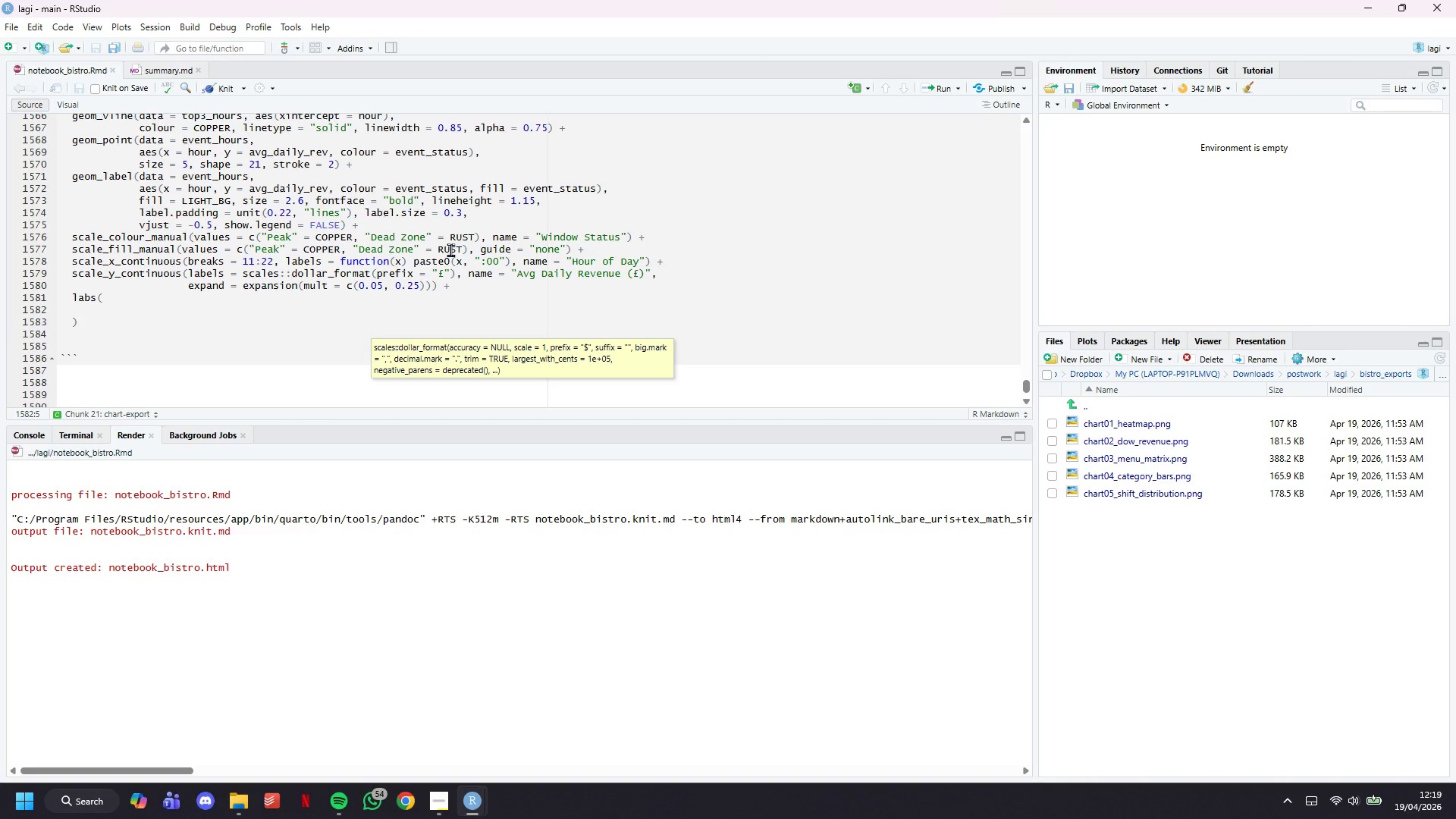 
type(title = "****)
 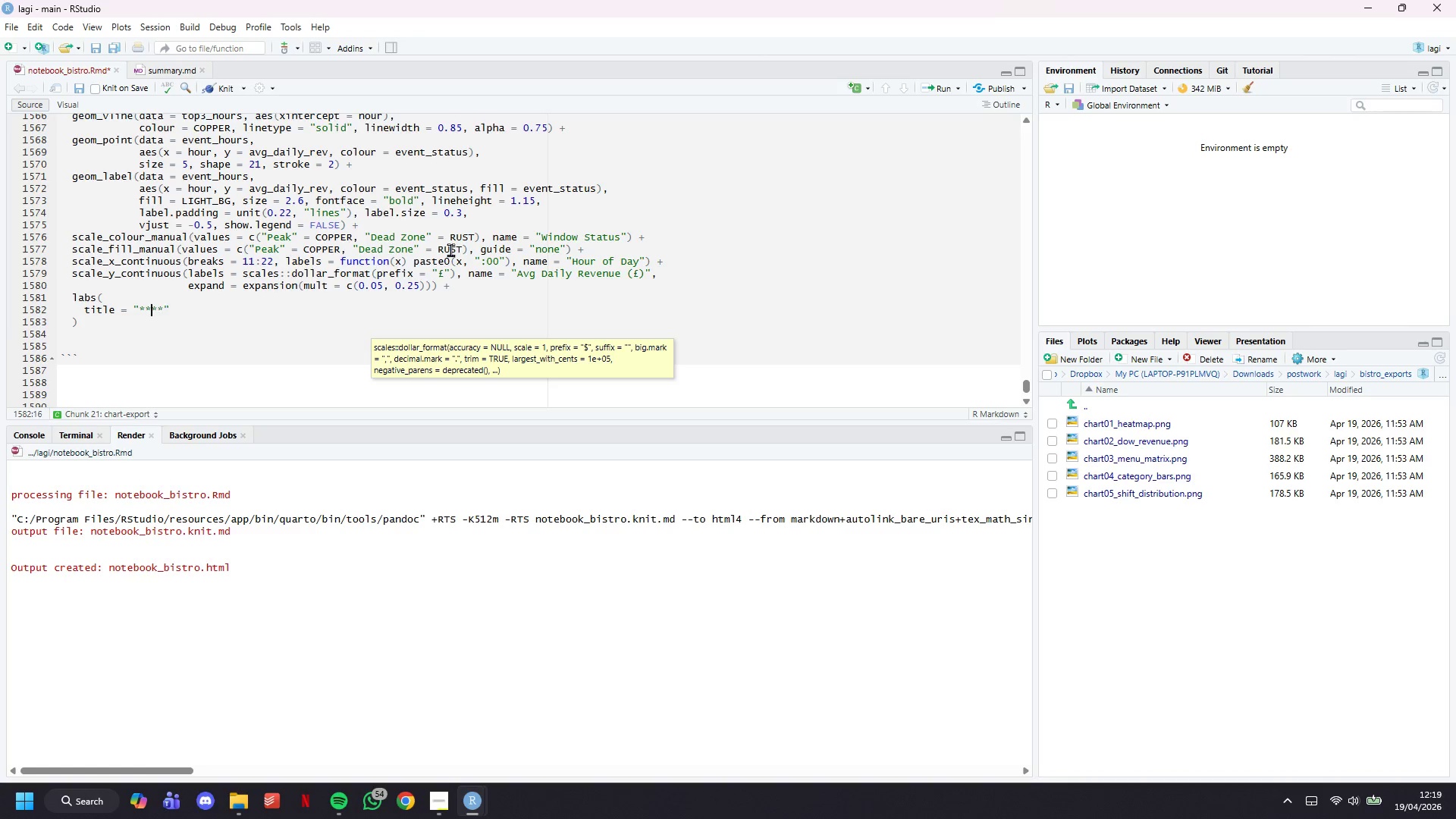 
 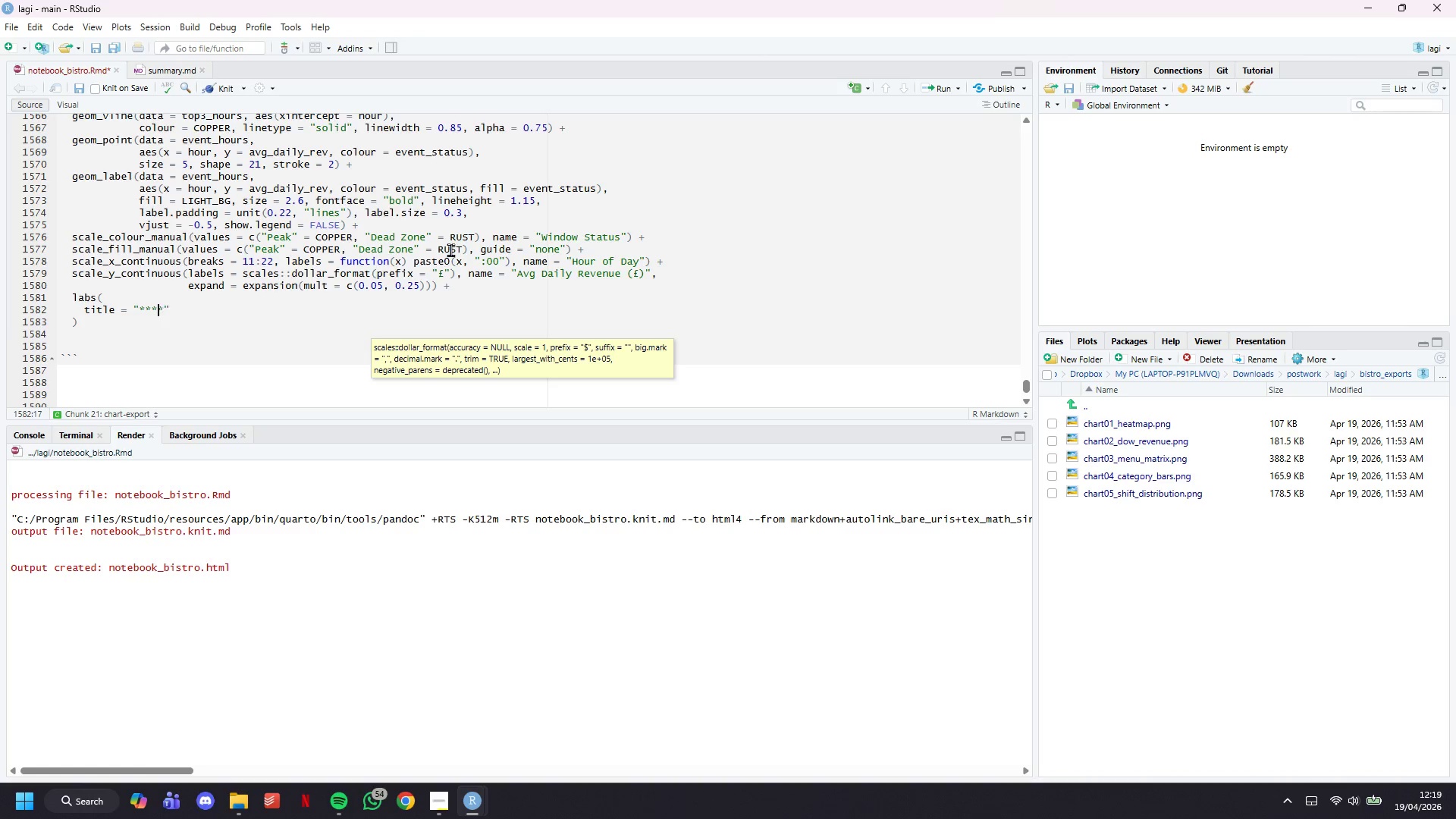 
key(ArrowLeft)
 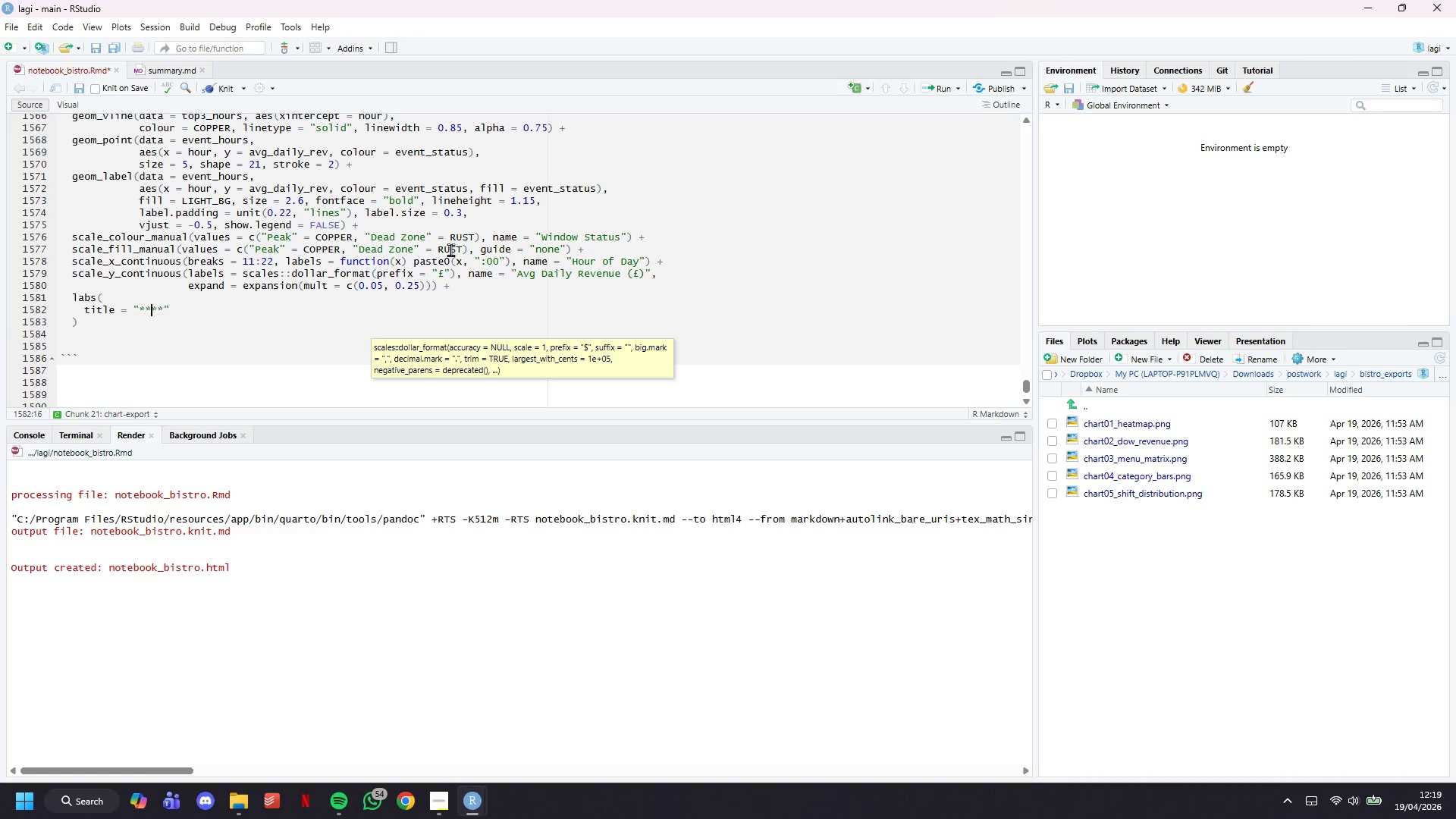 
key(ArrowLeft)
 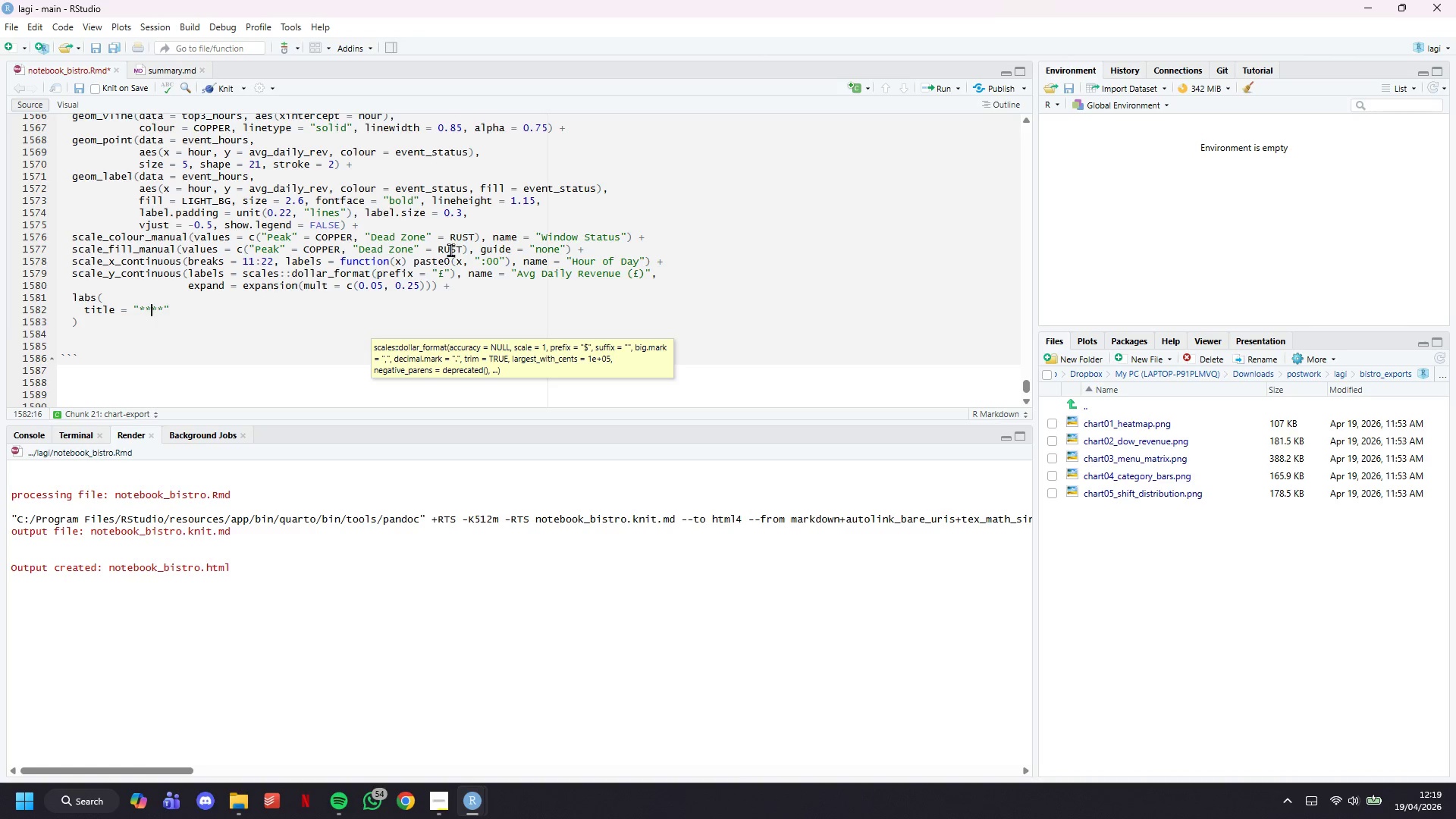 
type(Hourly )
 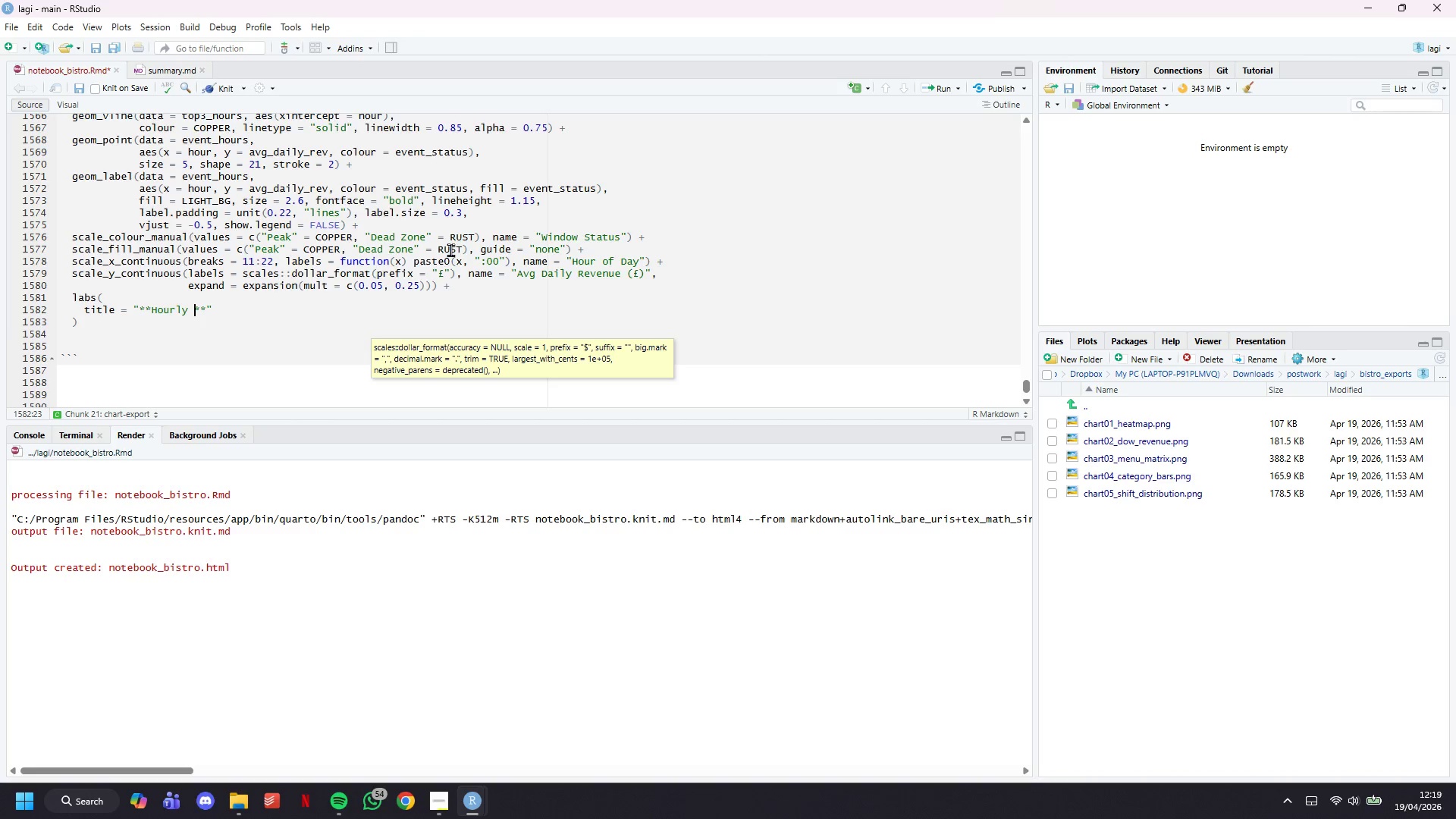 
wait(22.05)
 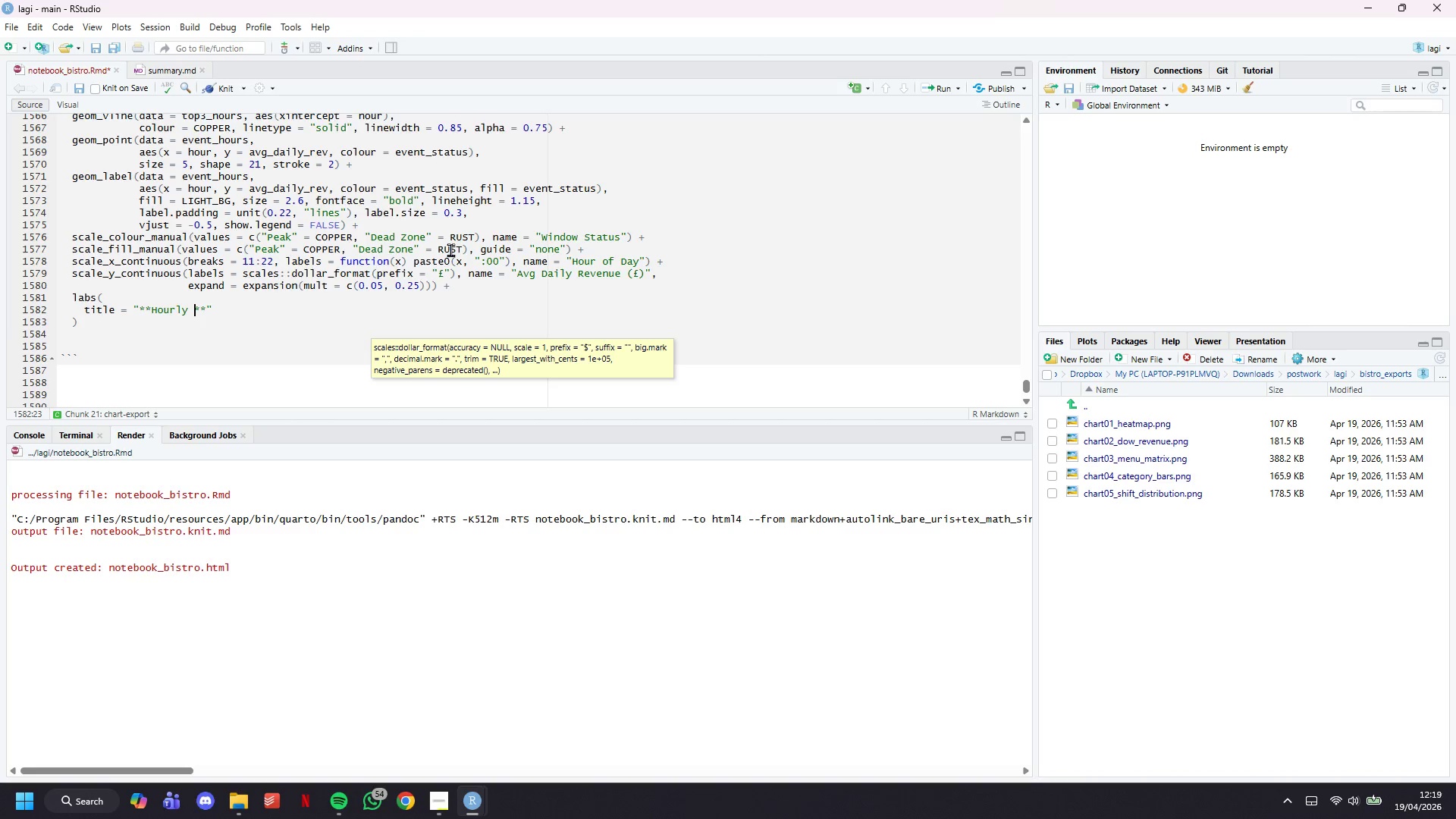 
type(Hou)
key(Backspace)
key(Backspace)
key(Backspace)
type(Revenue Curve - Peak & Dead Zones)
 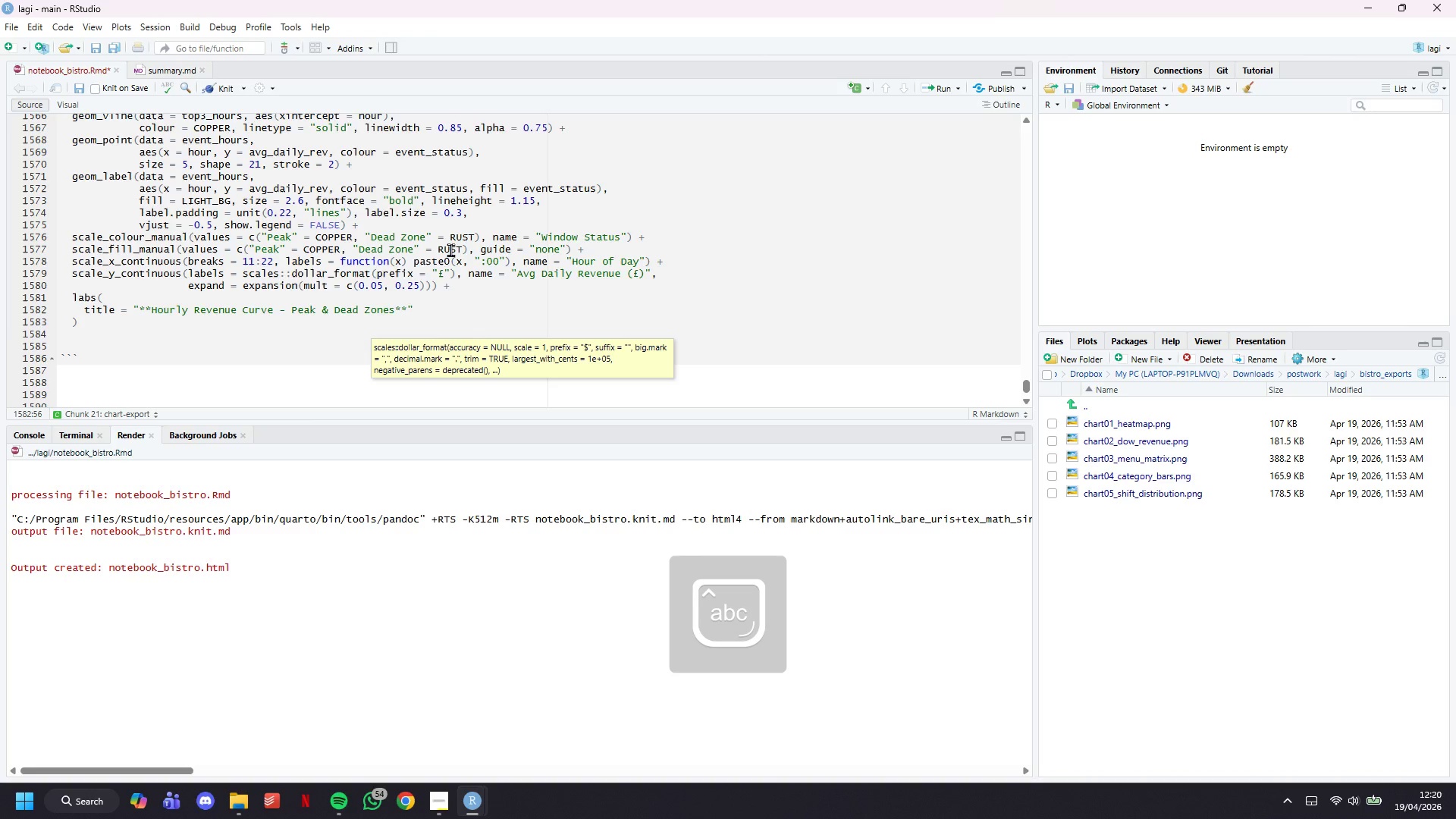 
wait(11.58)
 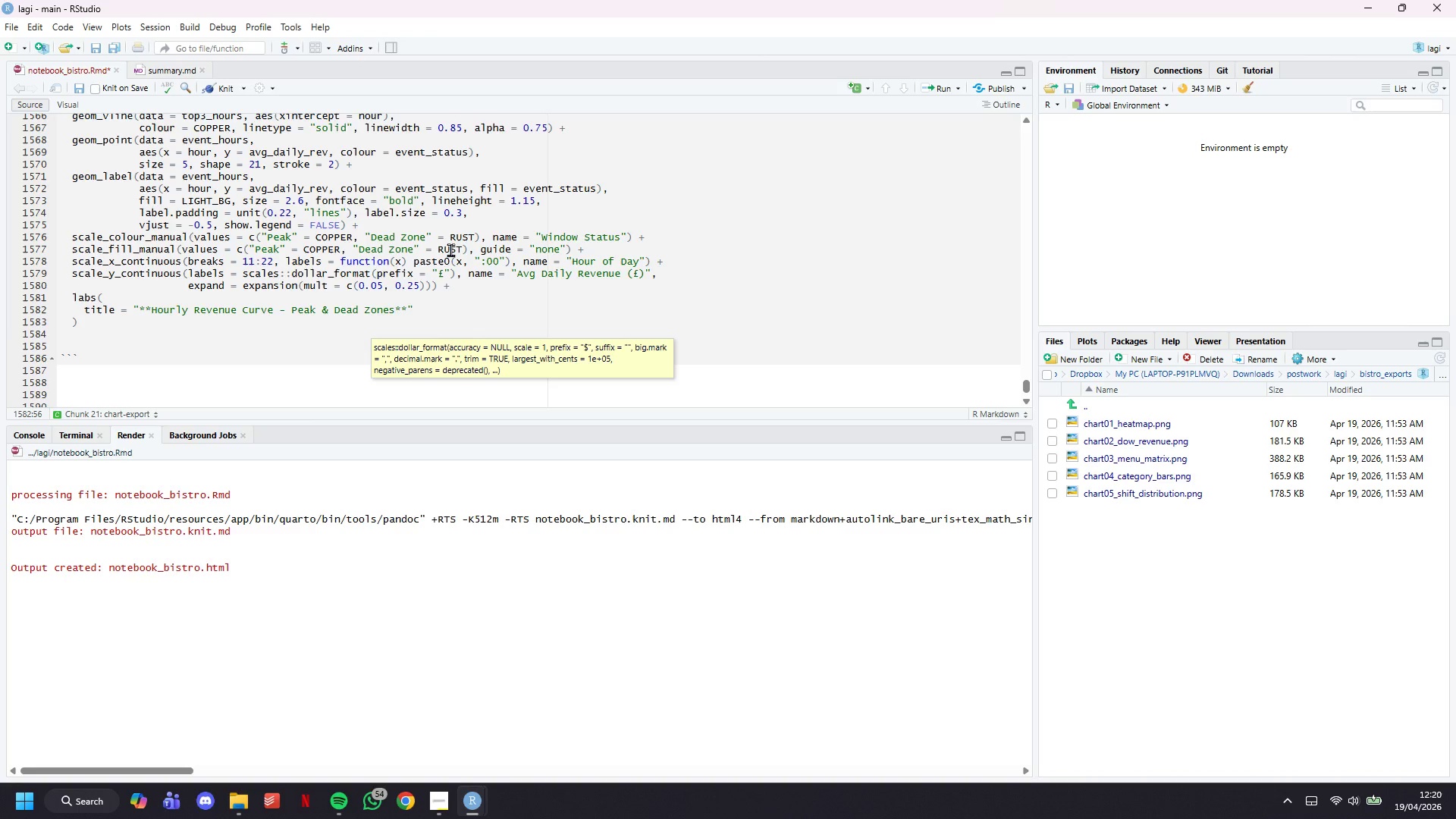 
key(ArrowRight)
 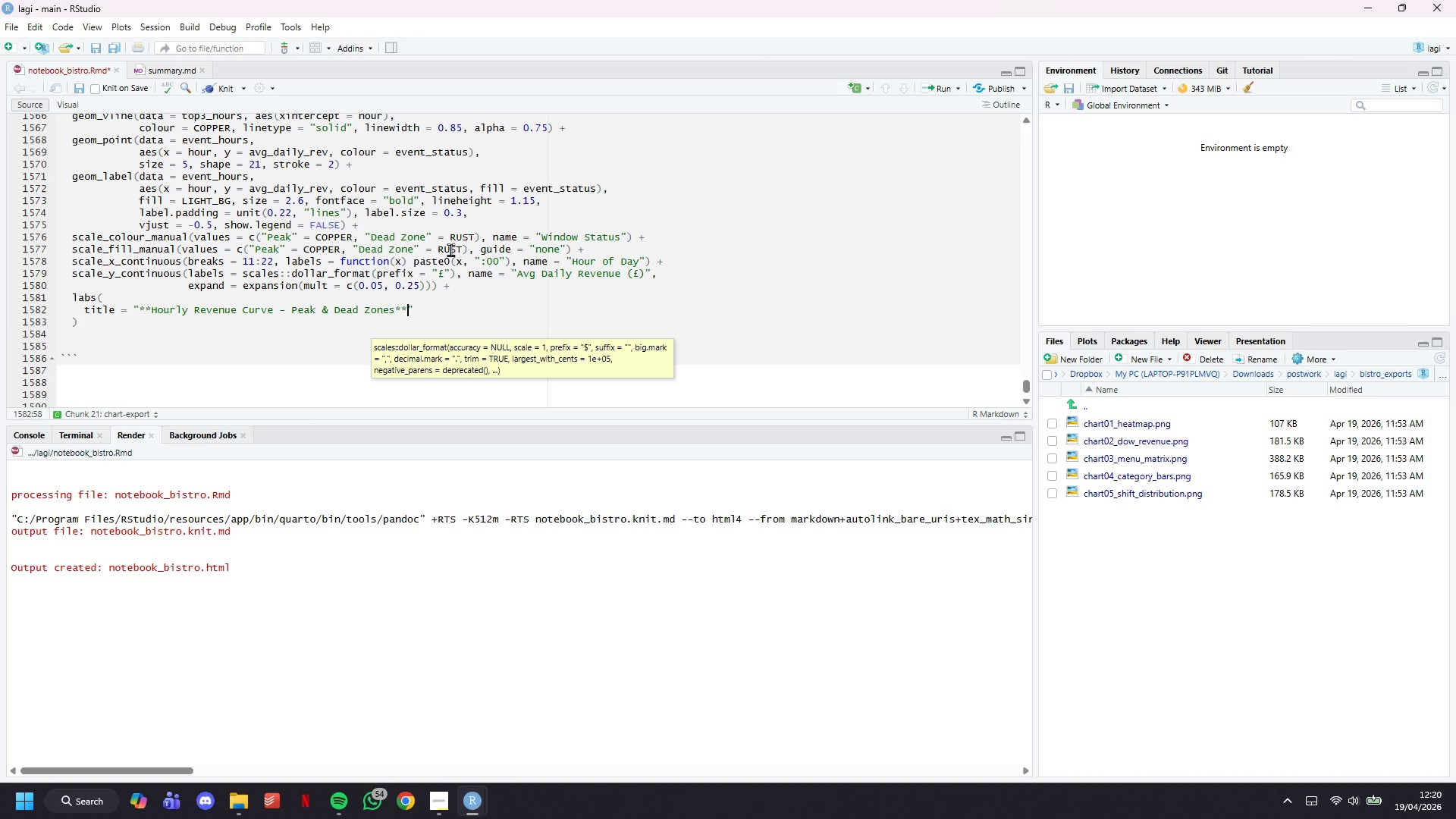 
key(ArrowRight)
 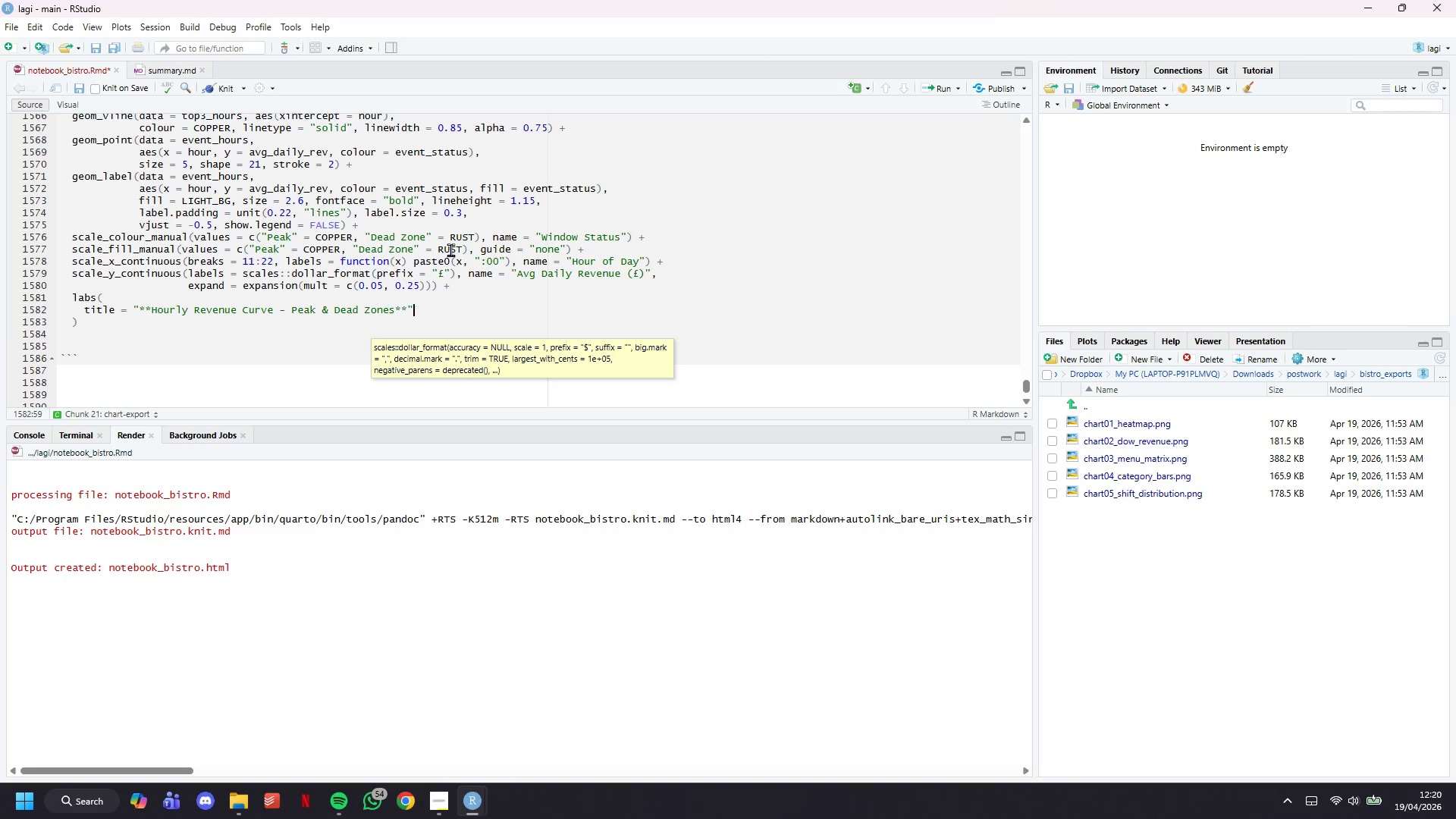 
key(ArrowRight)
 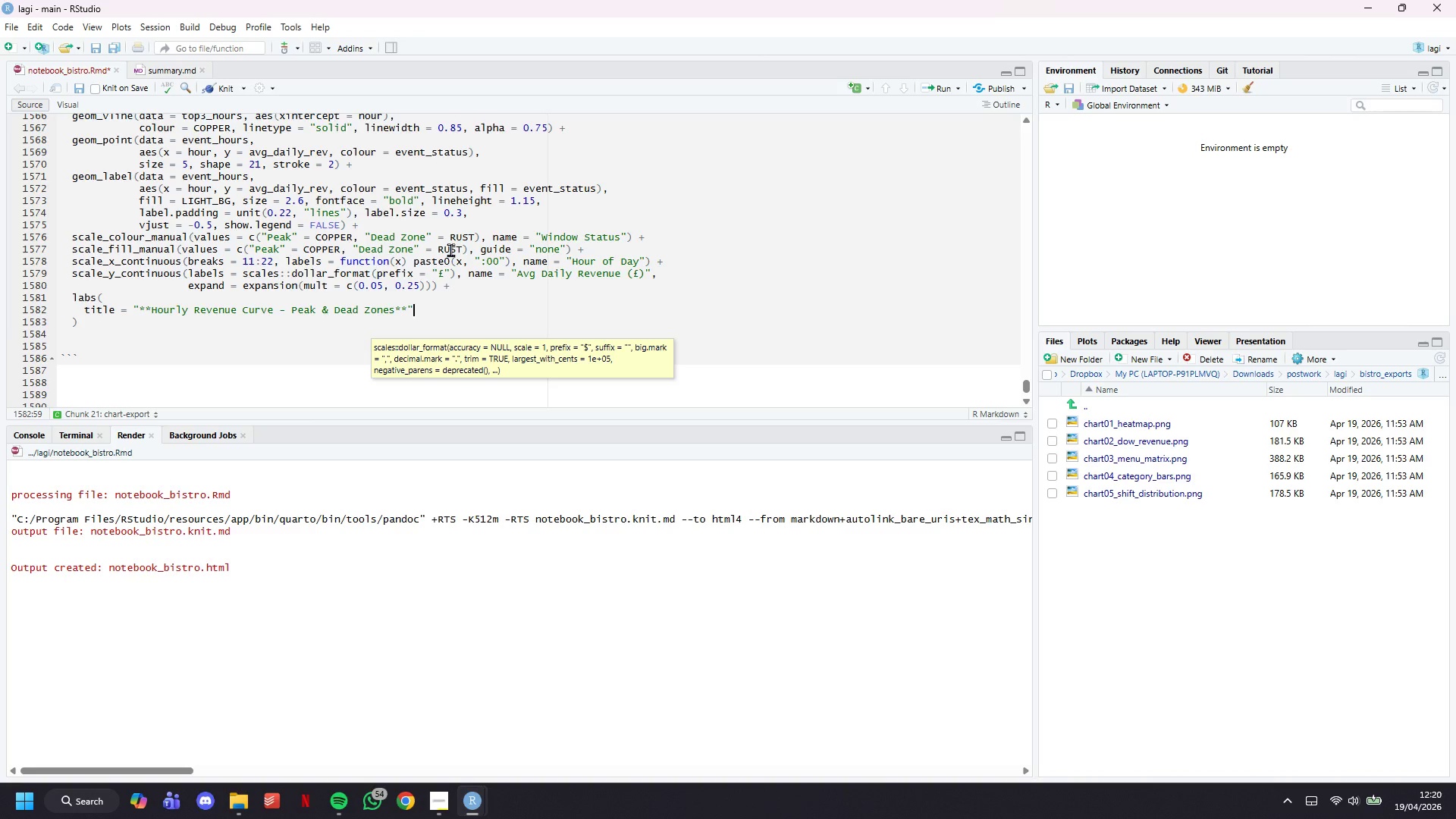 
key(ArrowLeft)
 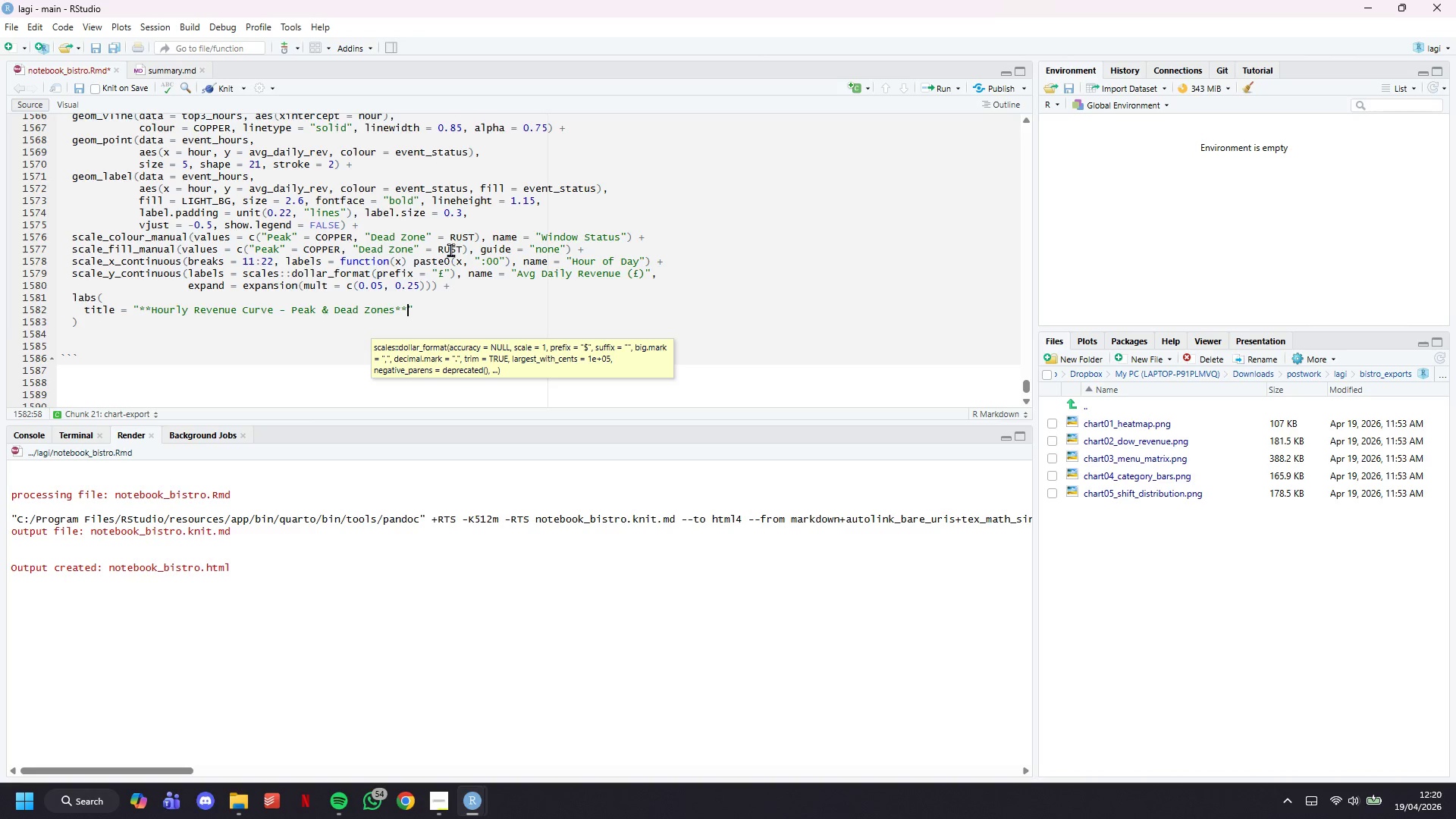 
key(ArrowLeft)
 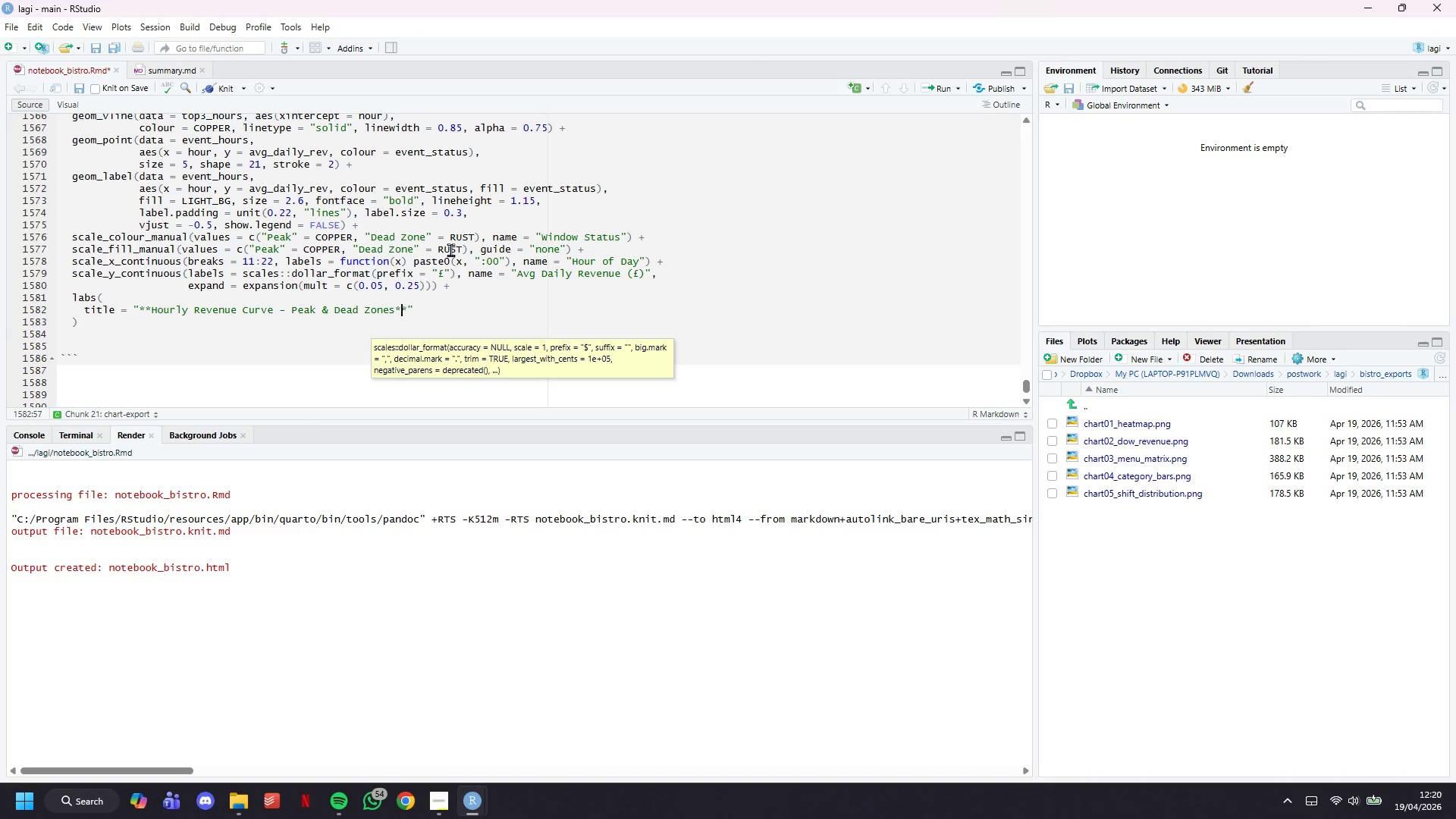 
key(ArrowLeft)
 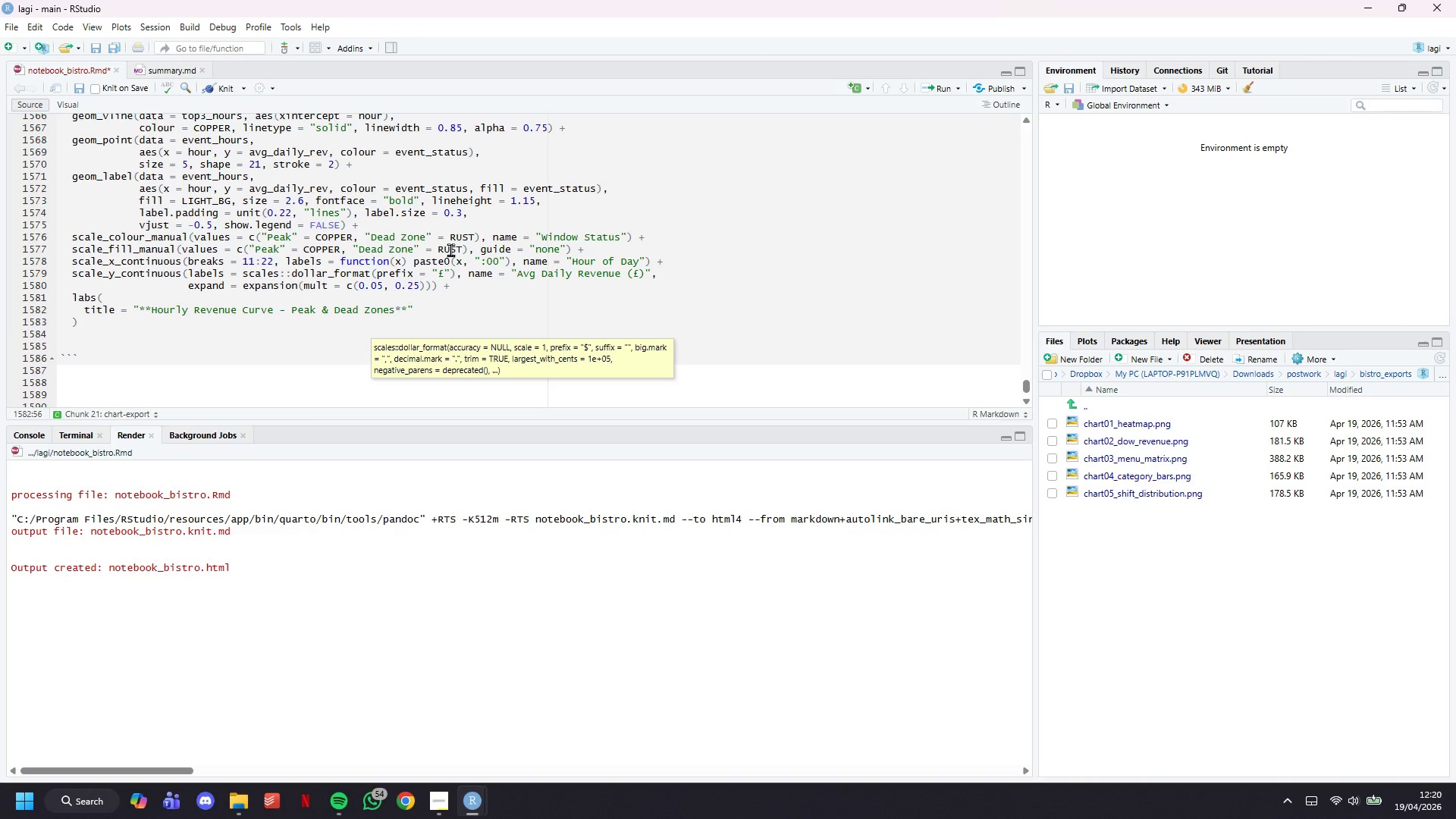 
key(Backspace)
 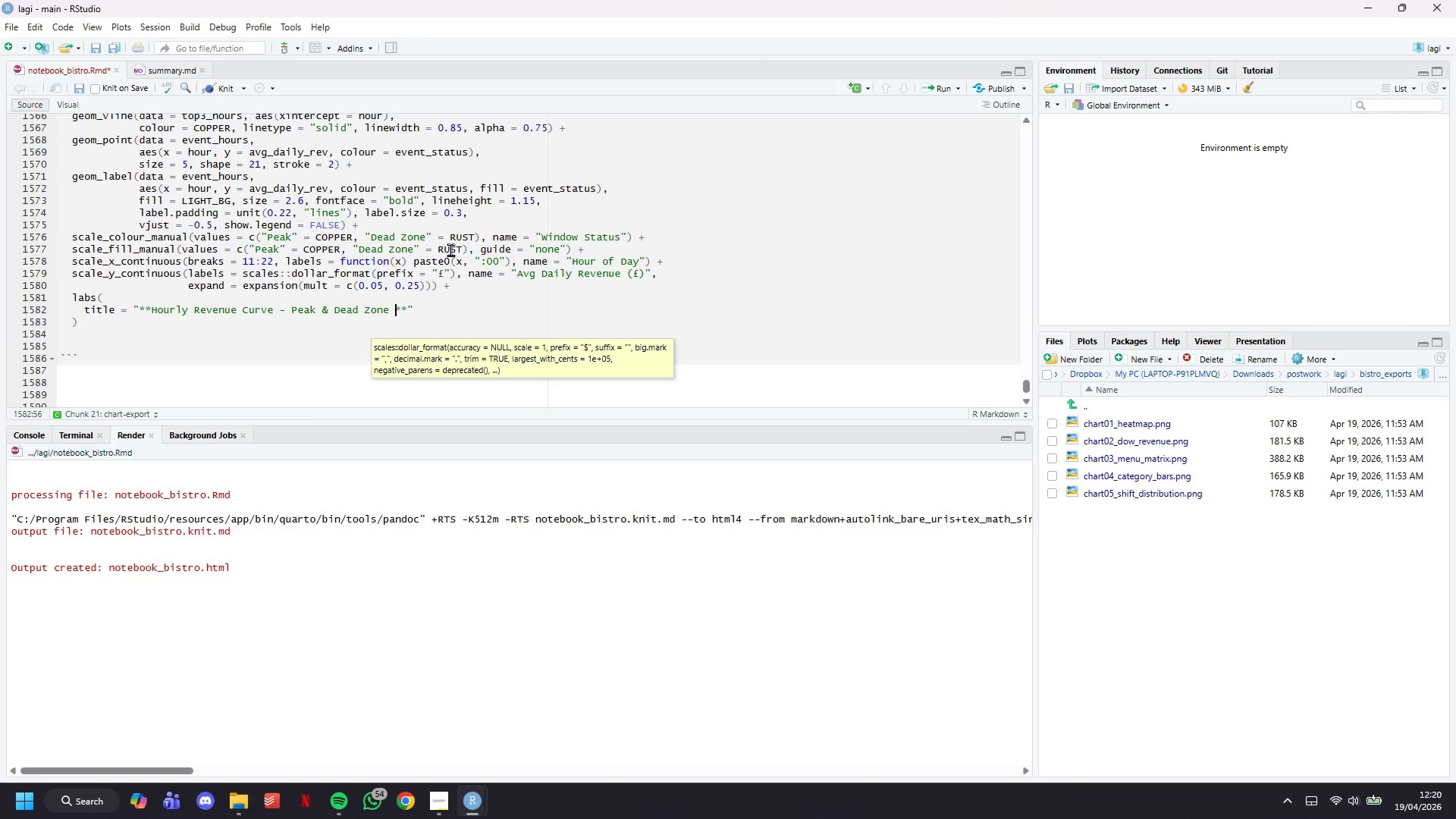 
key(Space)
 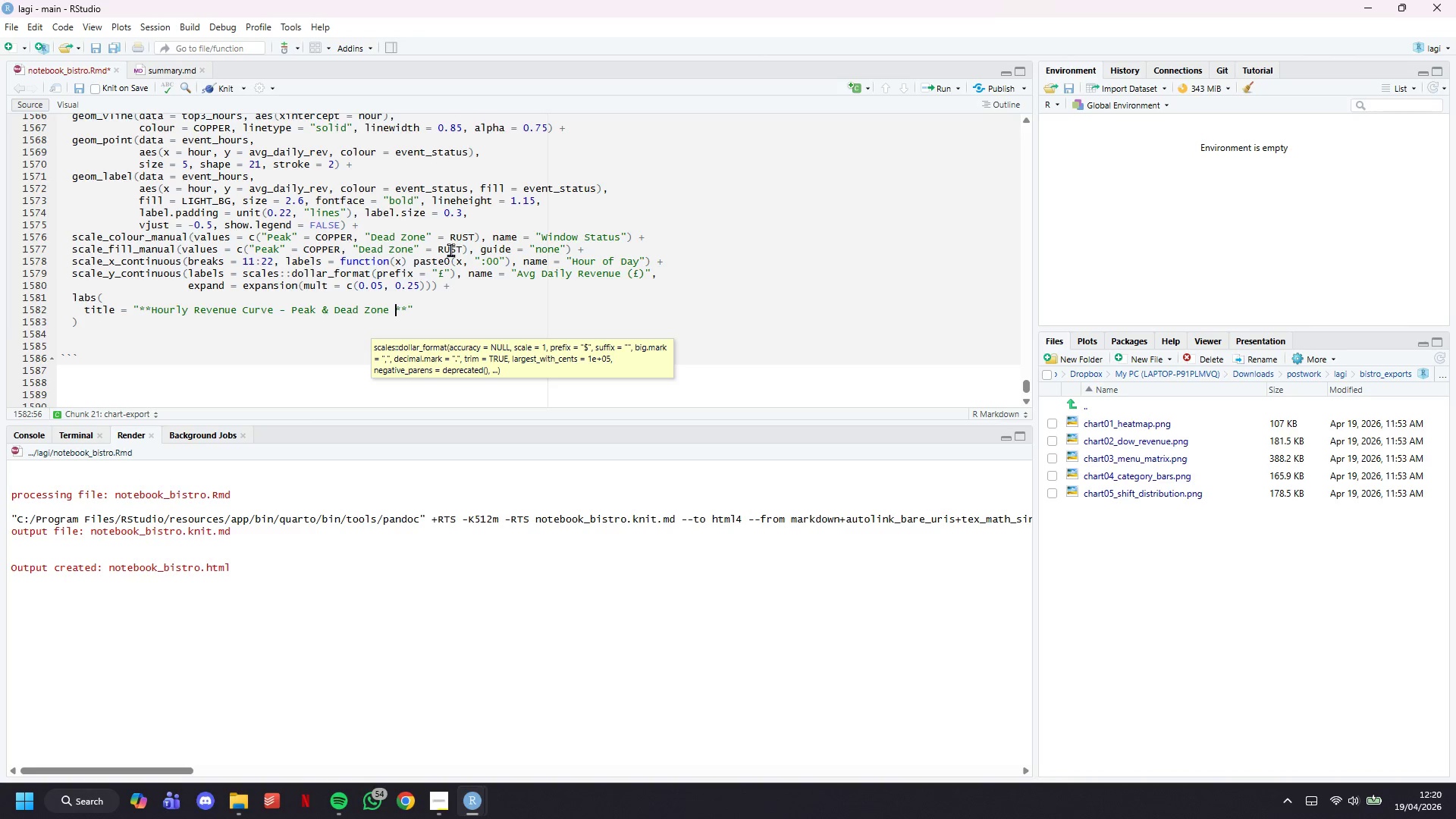 
key(CapsLock)
 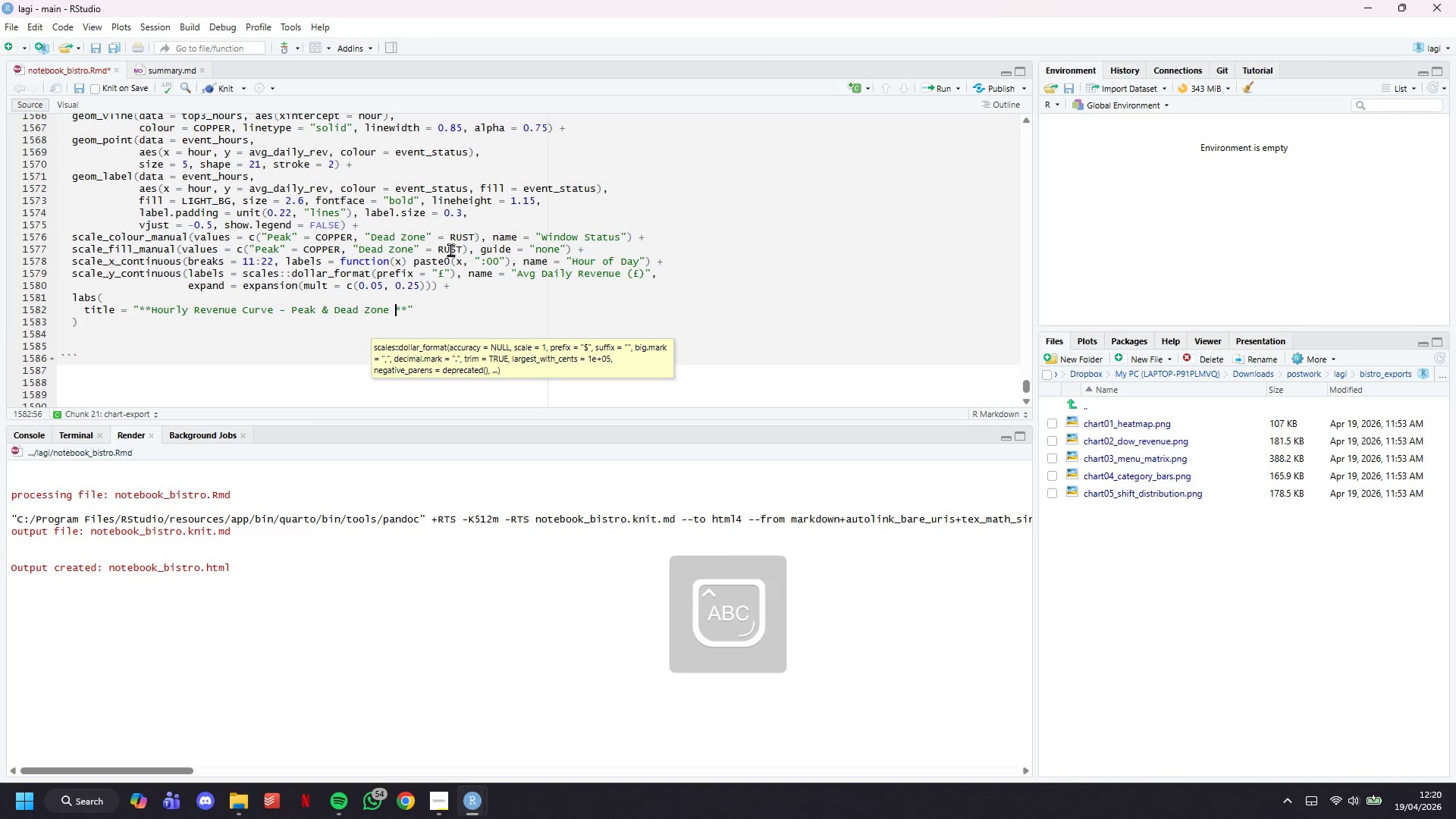 
key(E)
 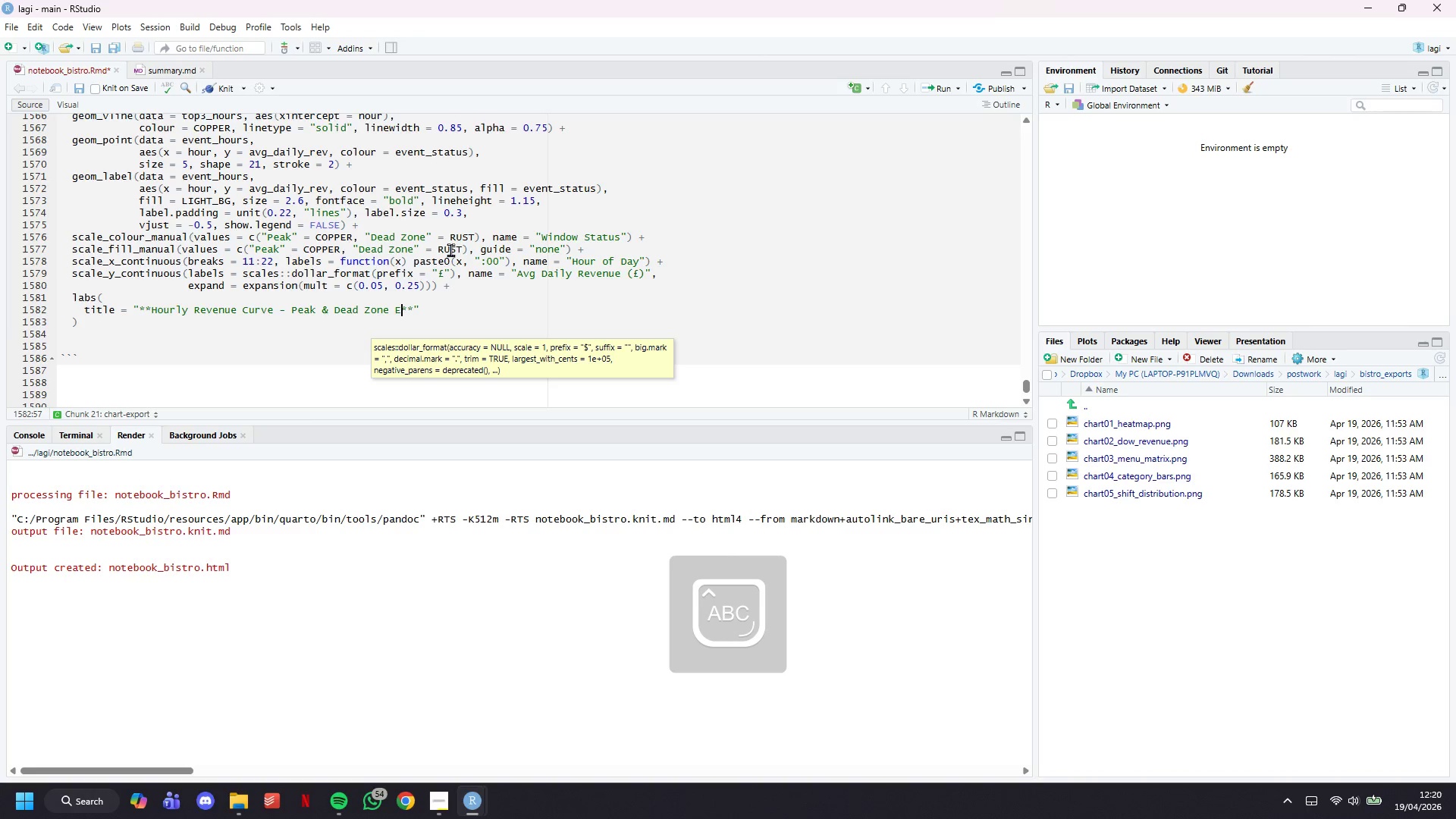 
key(CapsLock)
 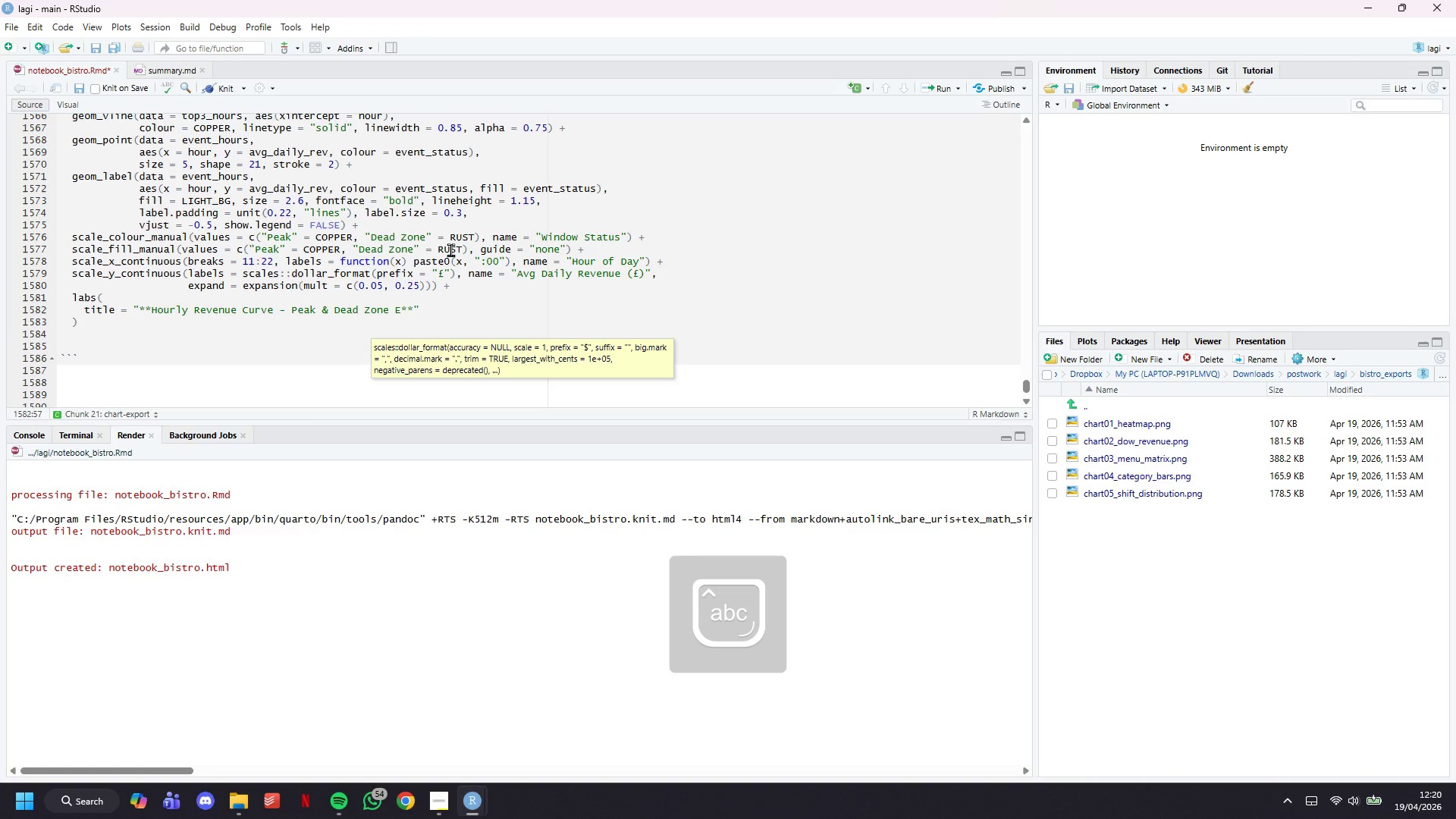 
type(ve)
 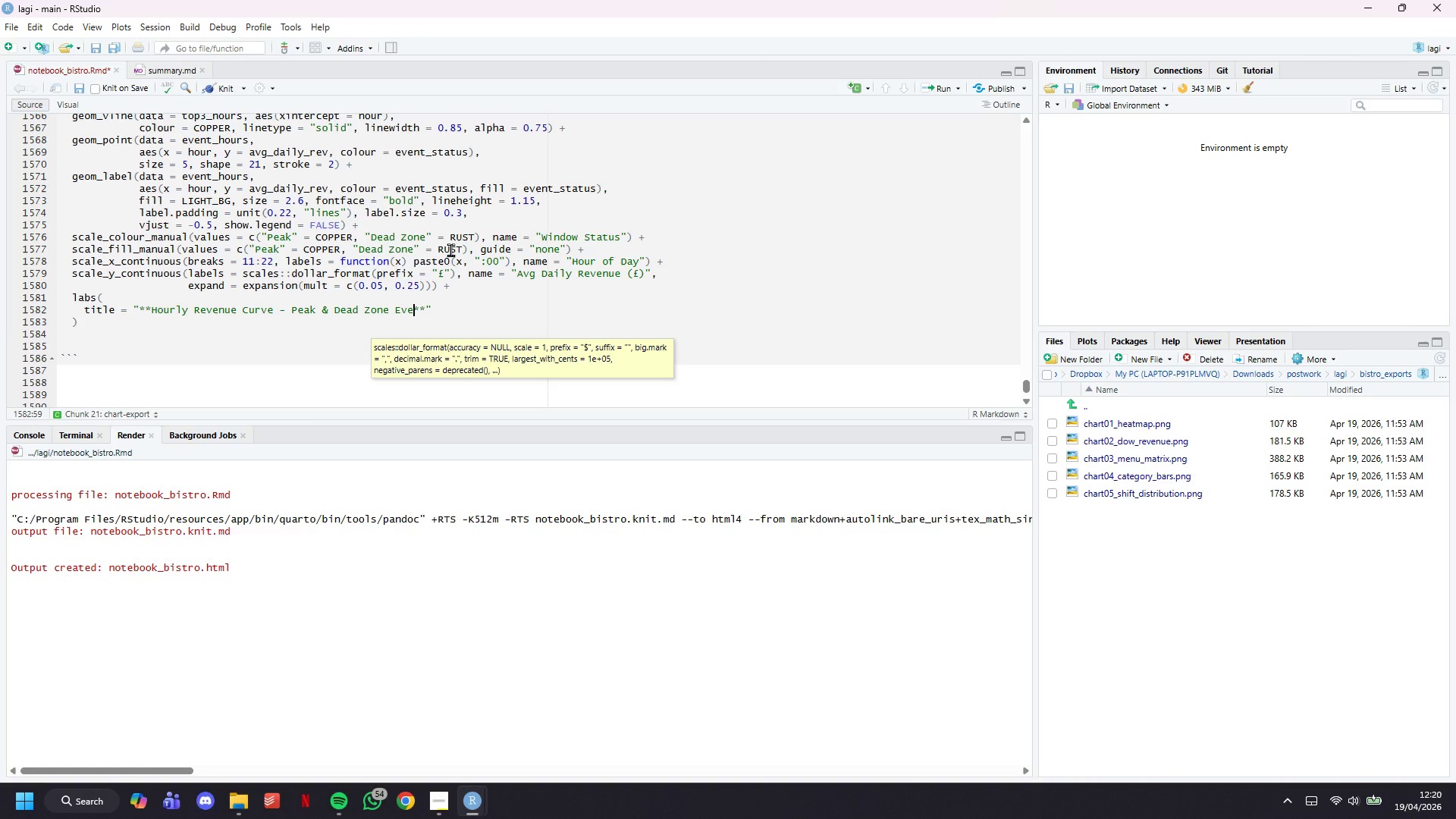 
wait(6.8)
 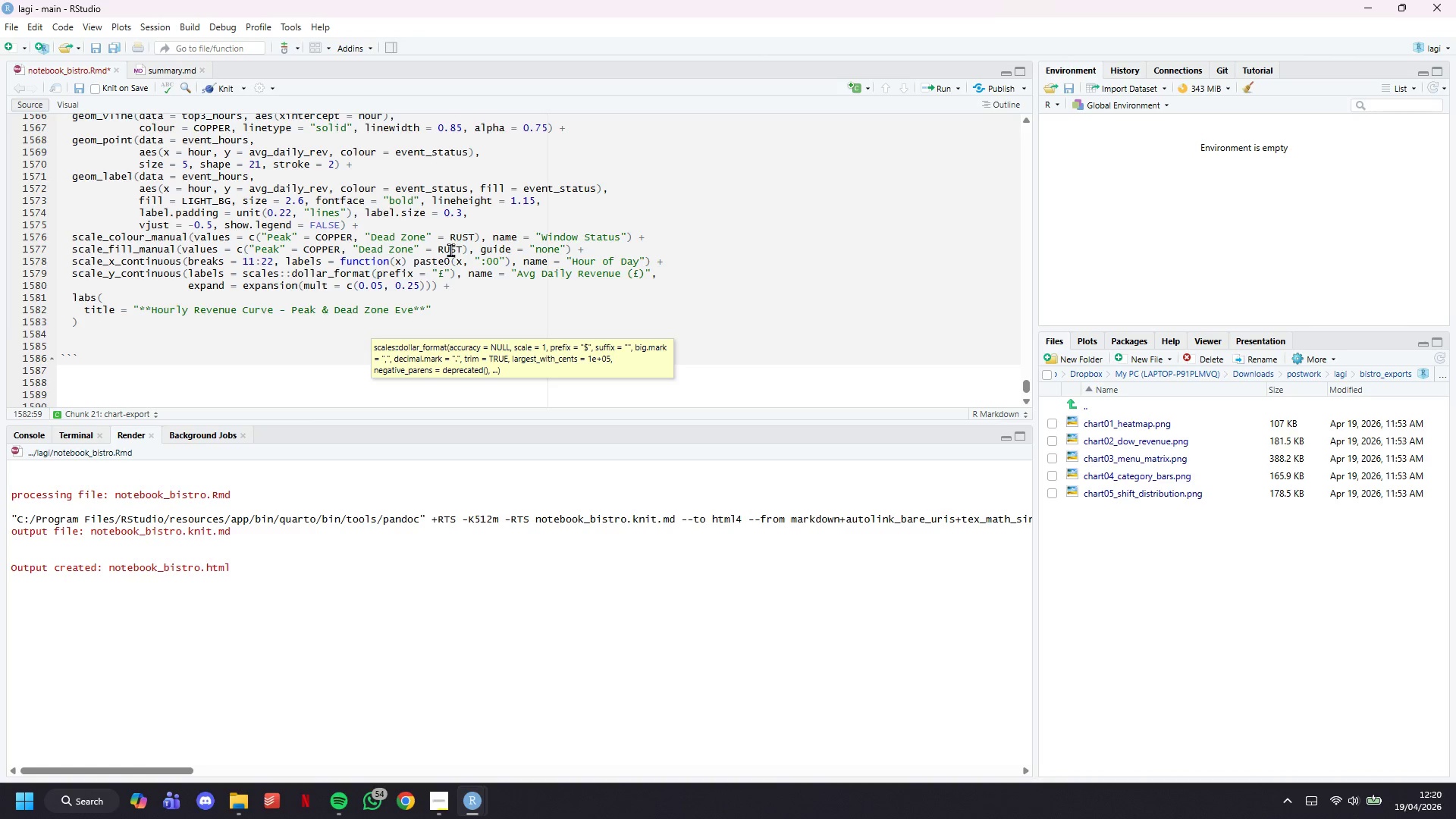 
type(b)
key(Backspace)
type(nt )
 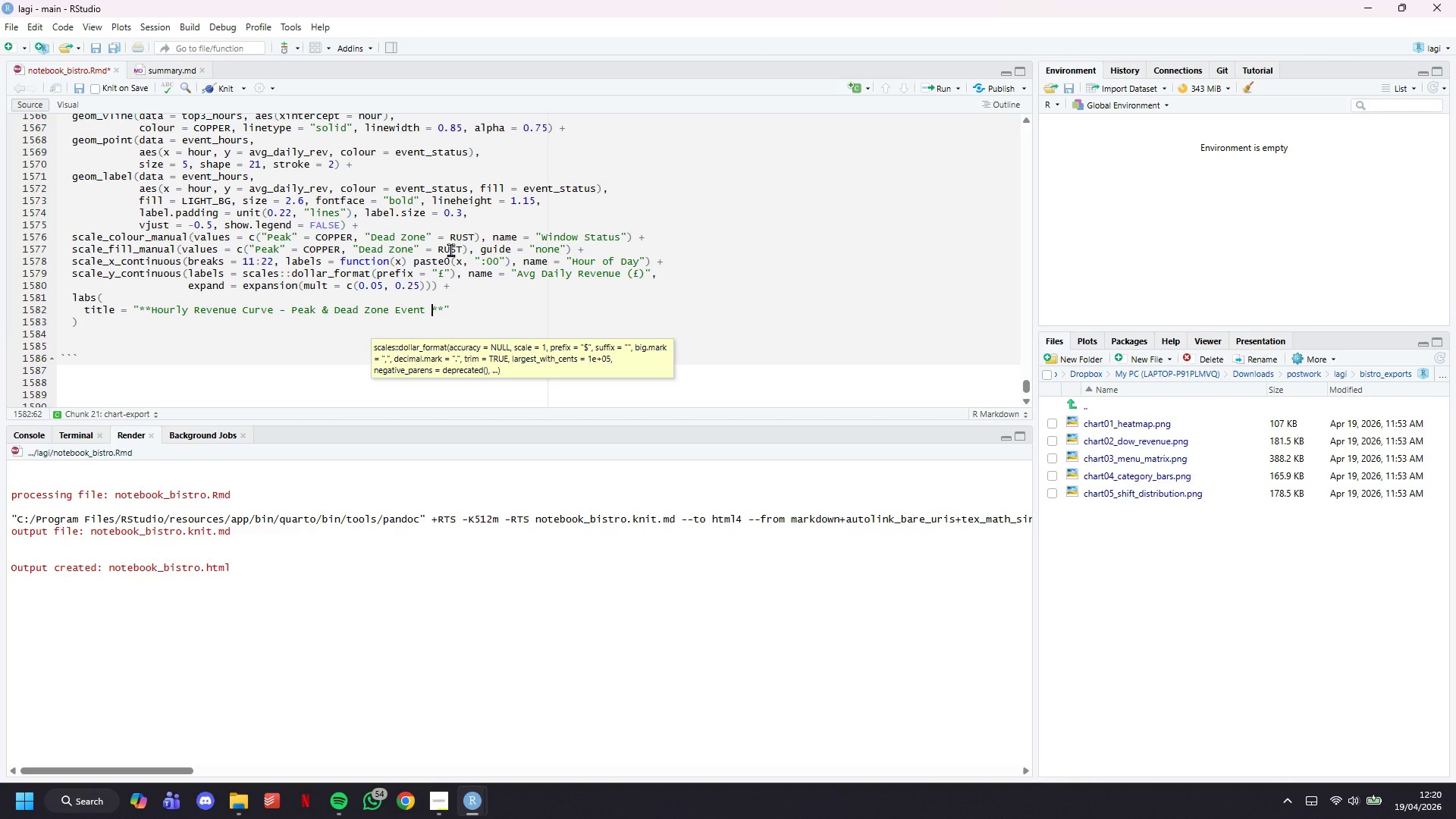 
wait(6.72)
 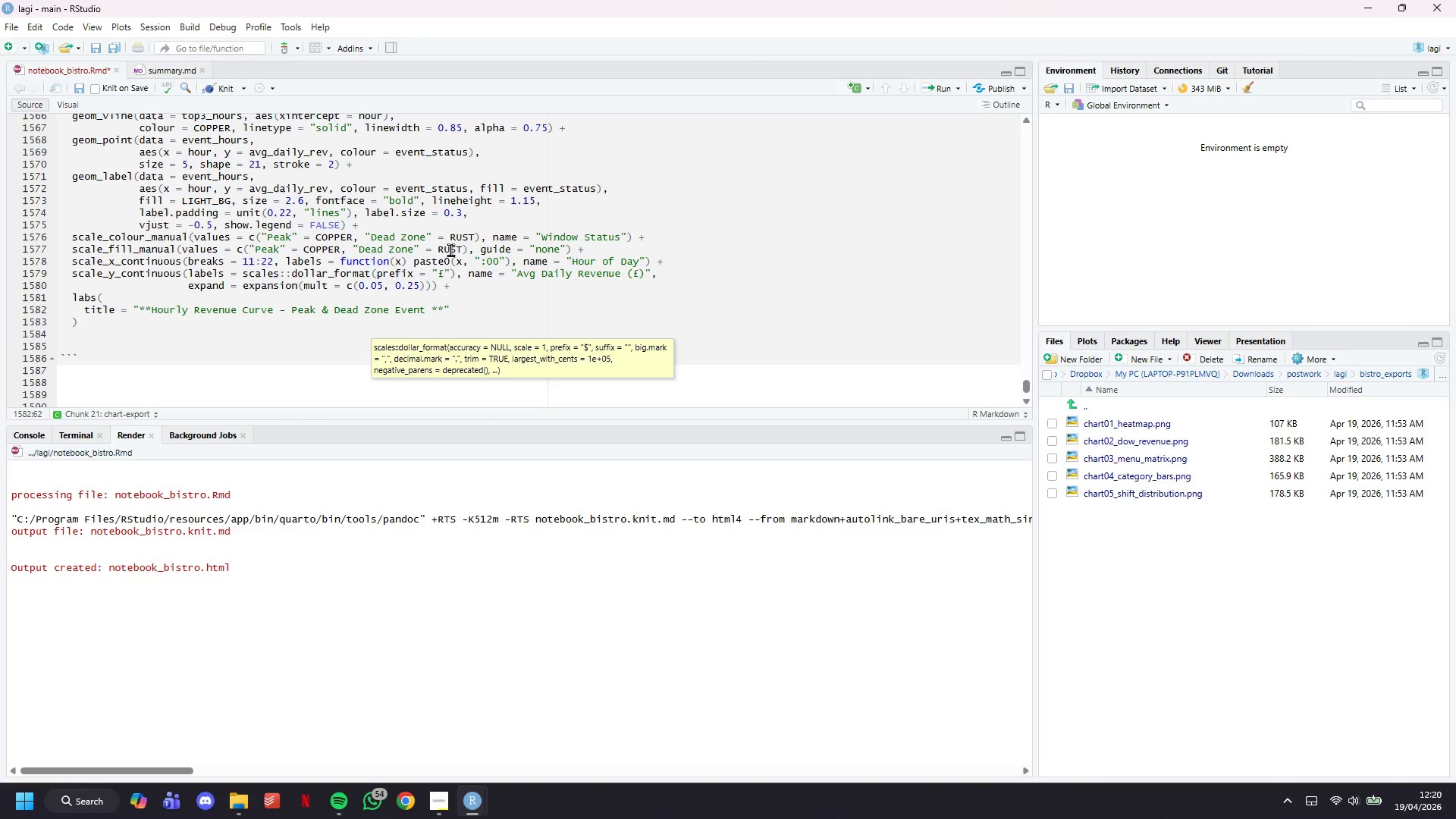 
type(Marker)
 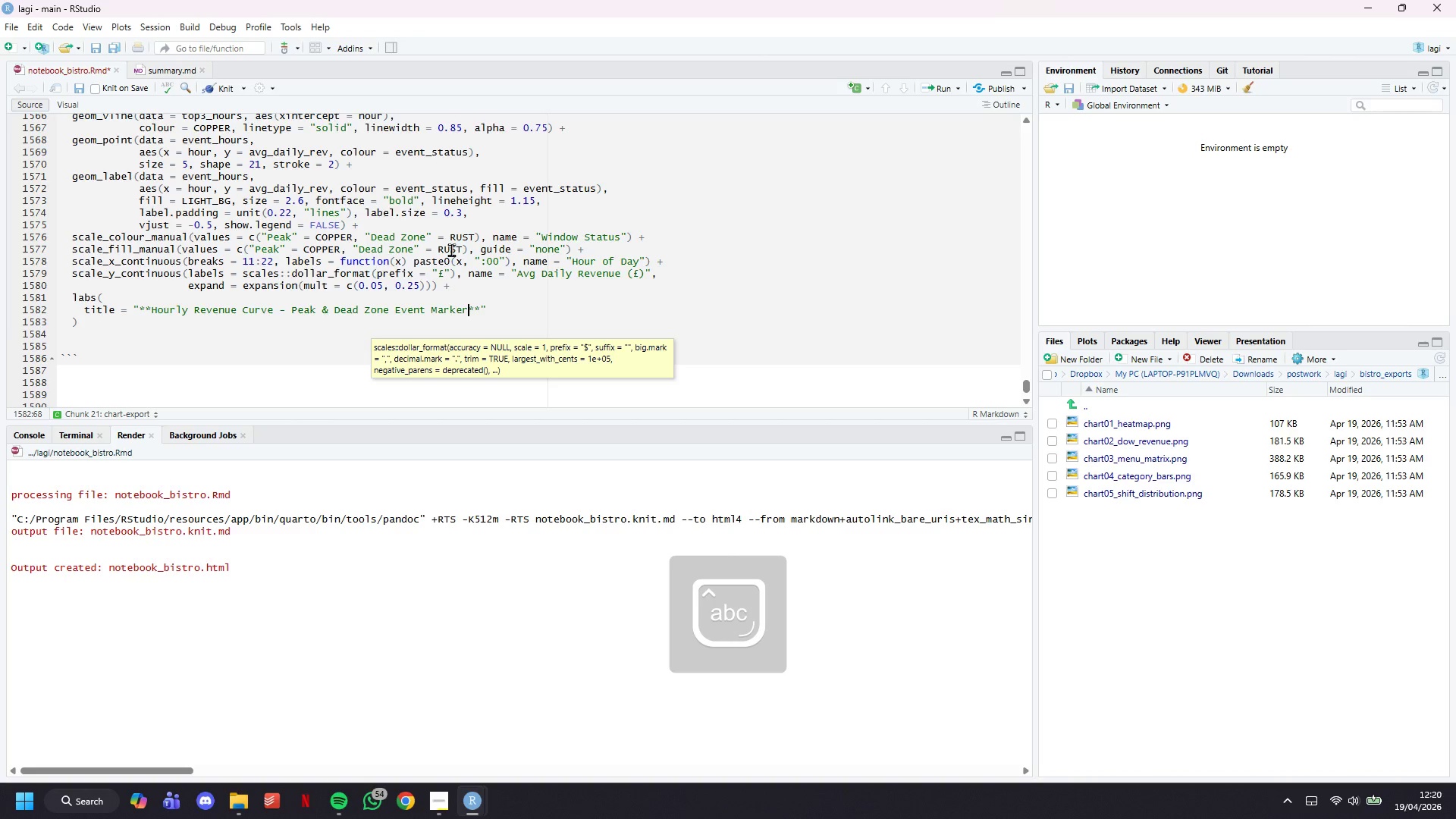 
key(S)
 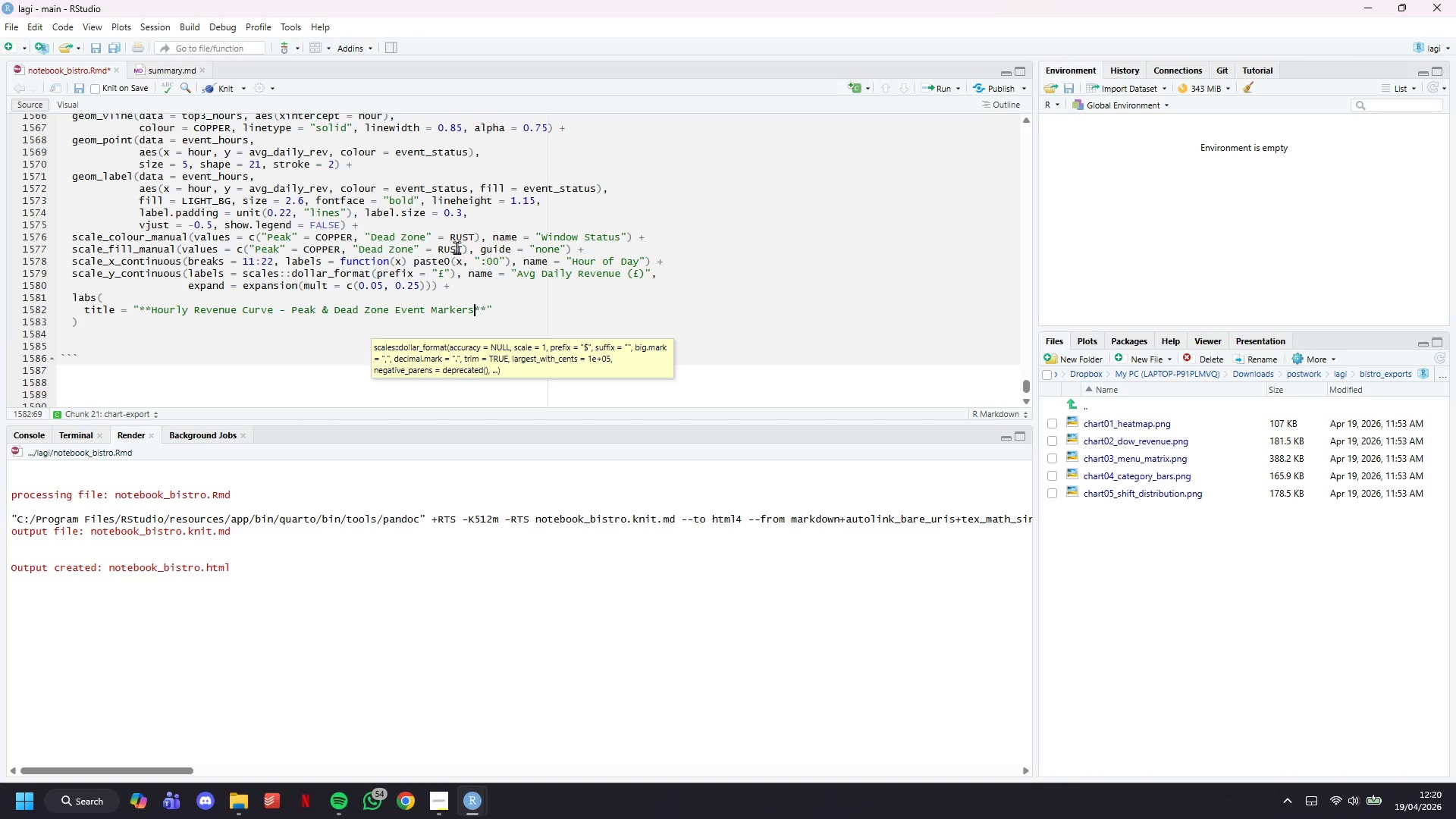 
key(ArrowRight)
 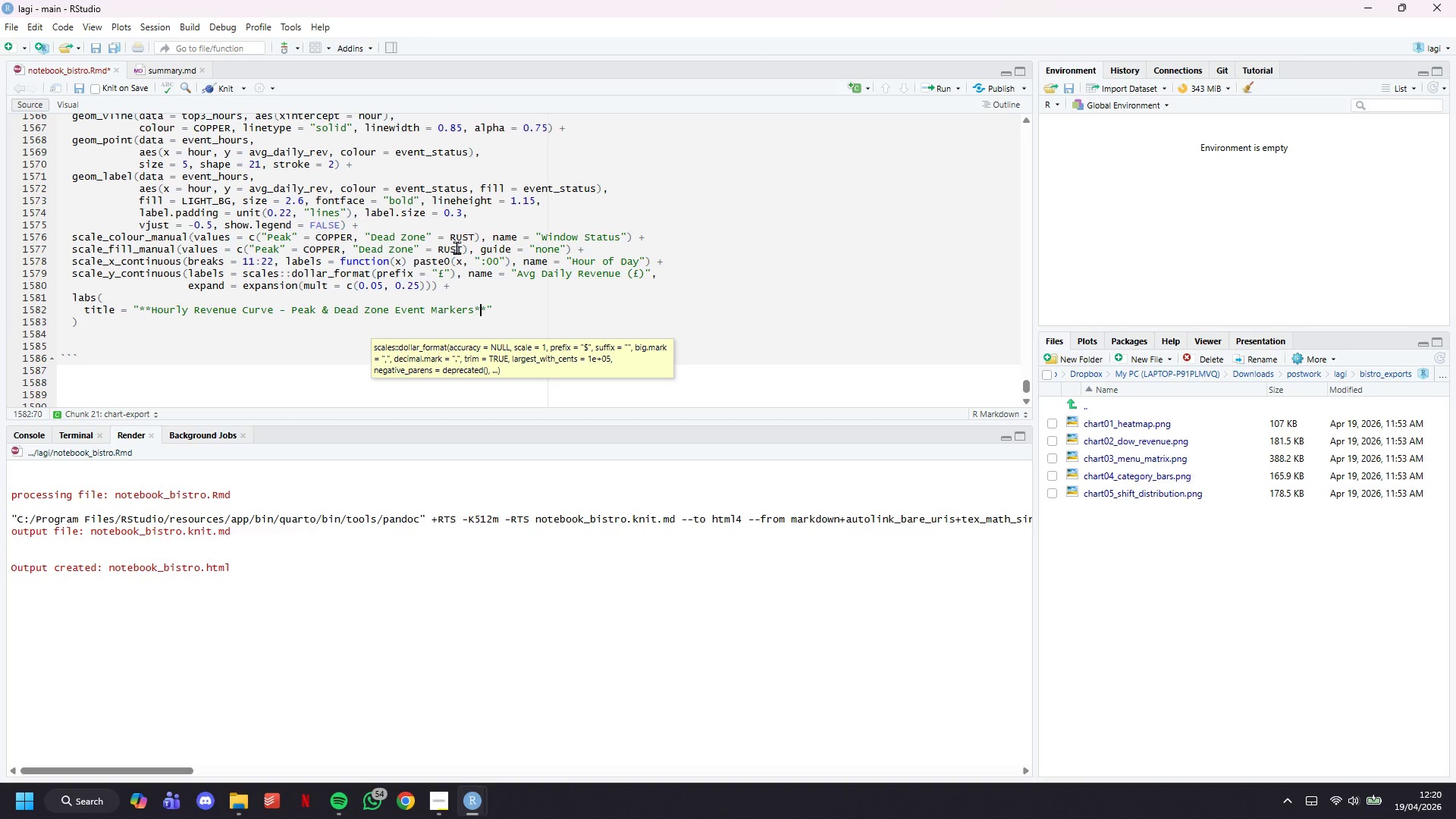 
key(ArrowRight)
 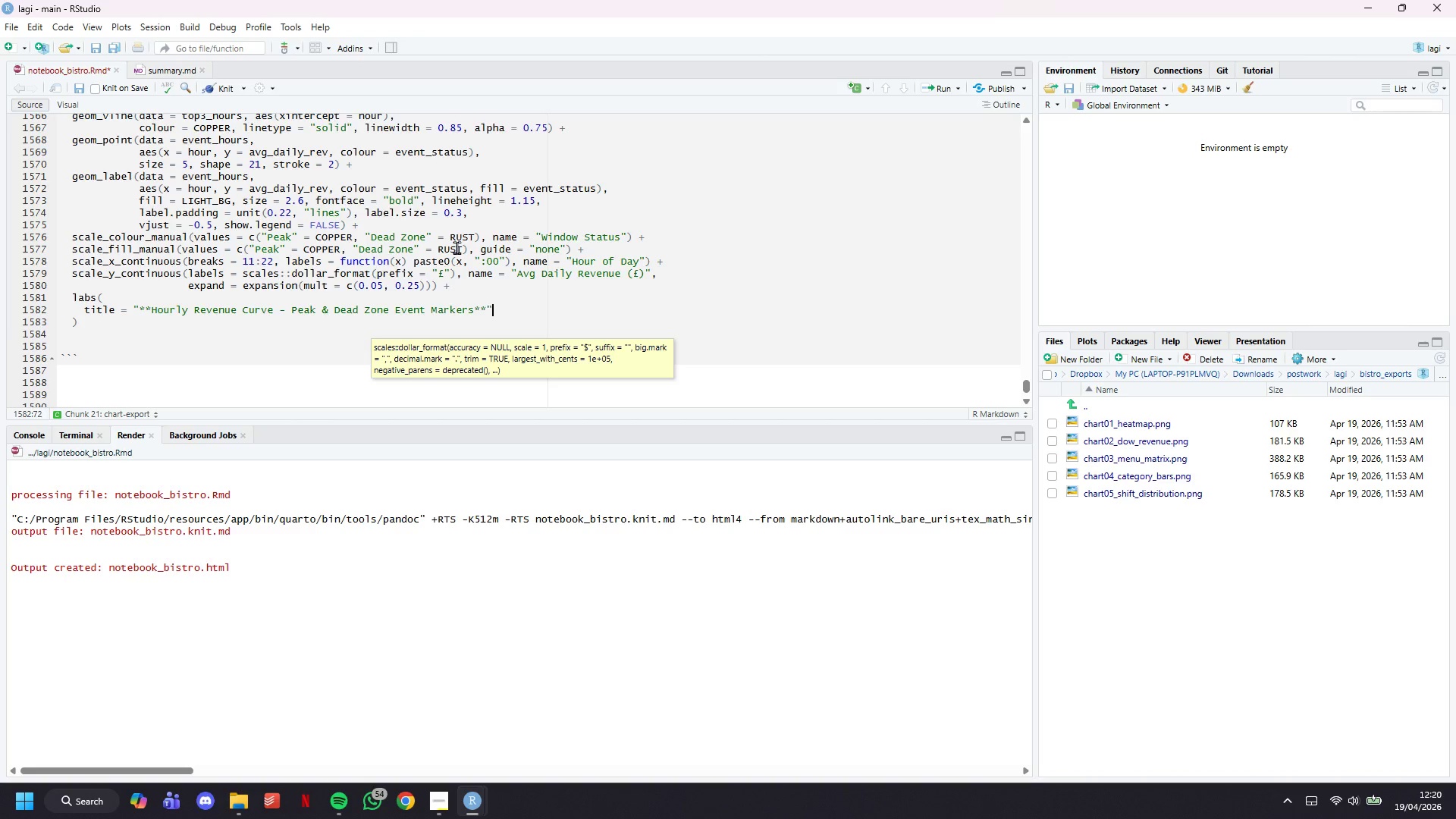 
key(ArrowRight)
 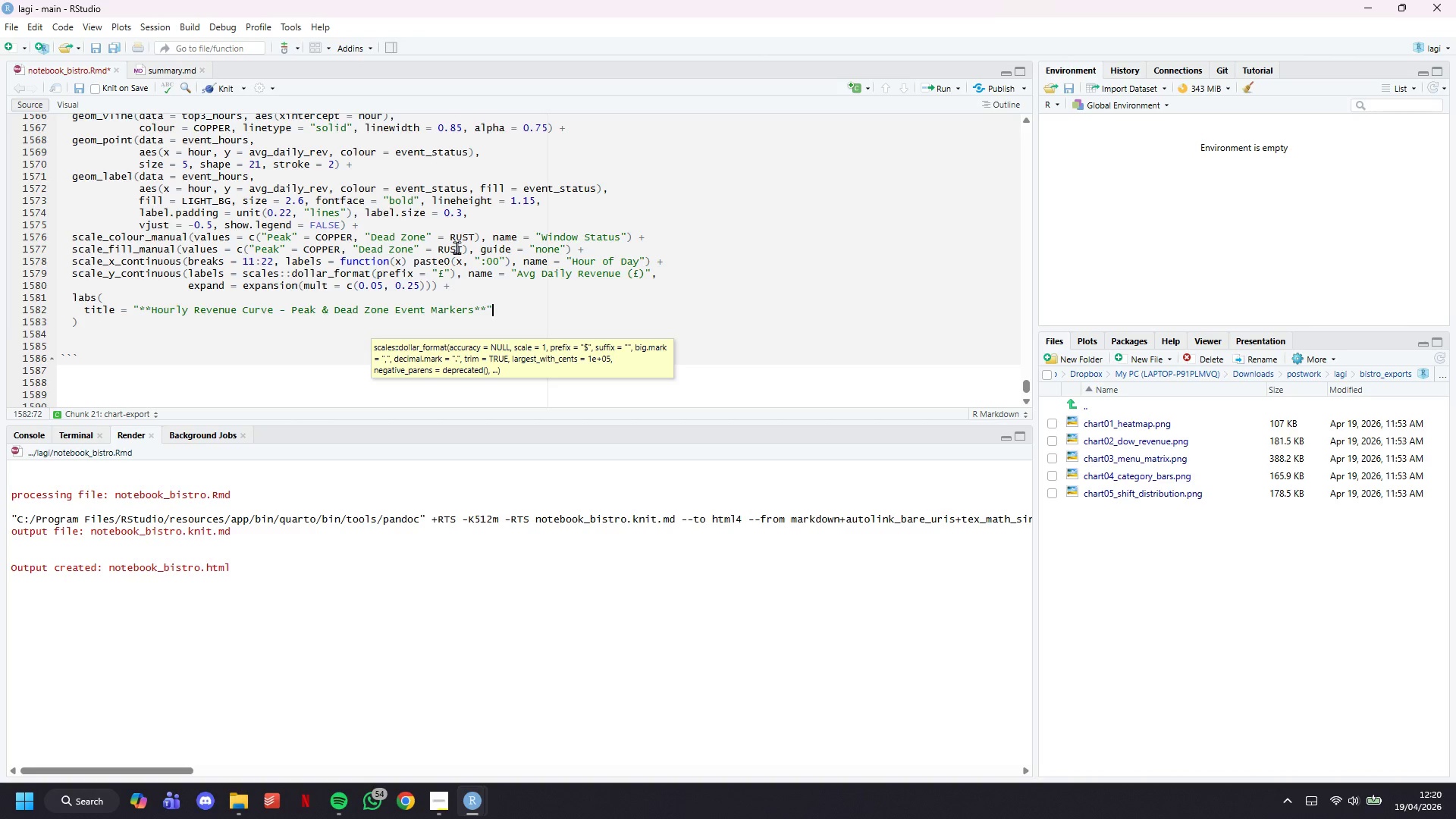 
key(Comma)
 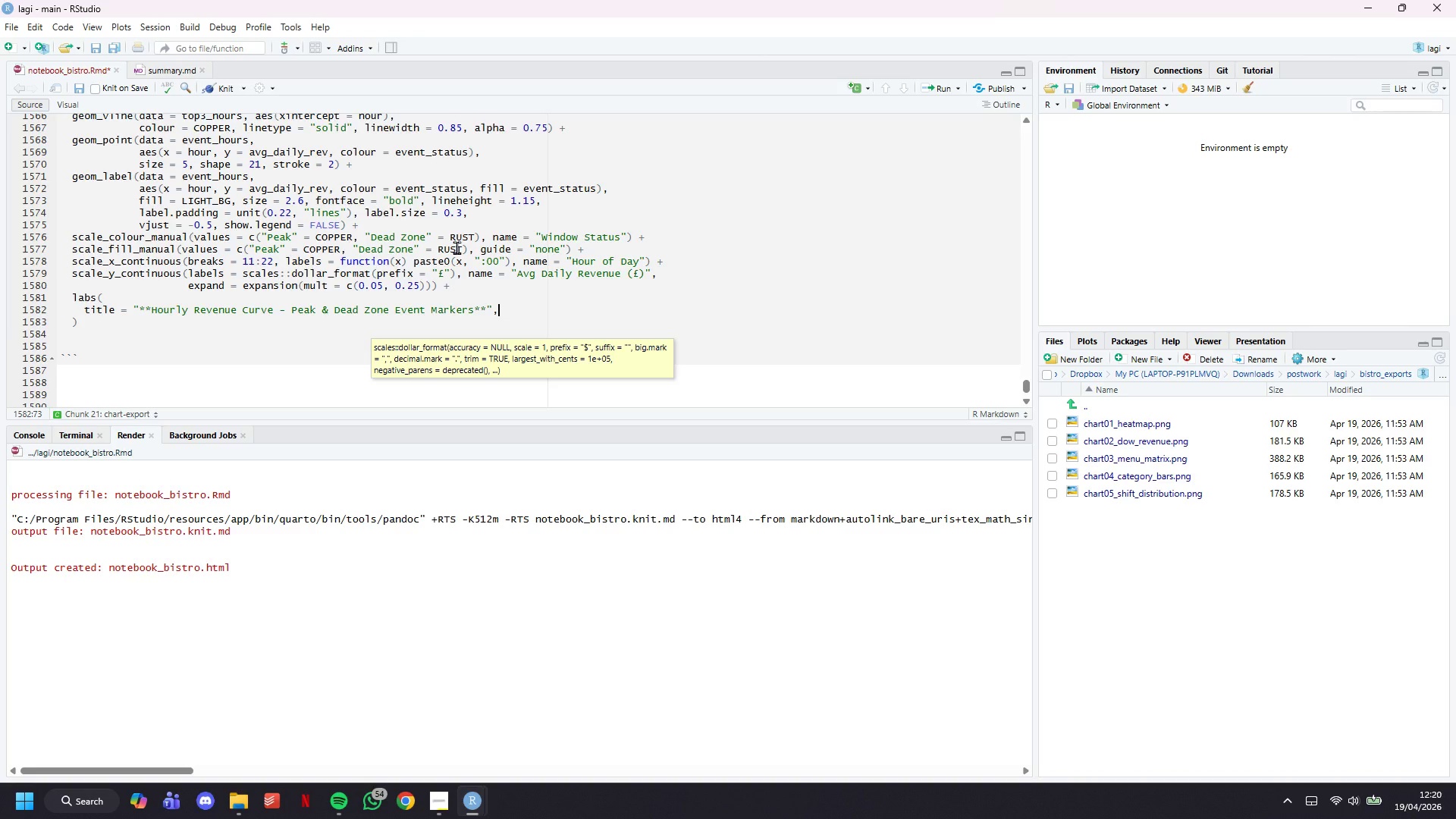 
key(Enter)
 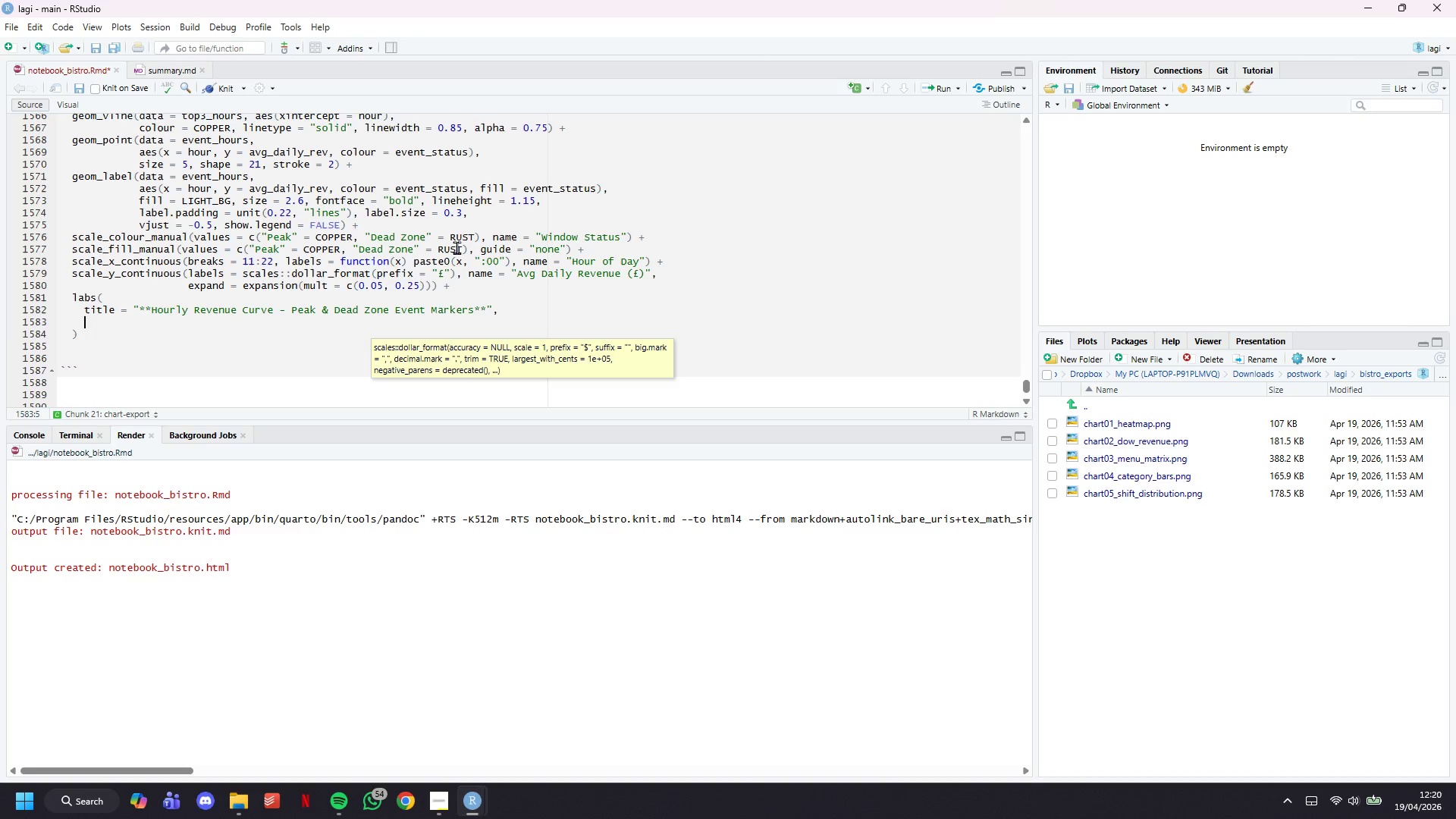 
type(sun)
key(Backspace)
type(btitle = "Solid Copper = Peak window | Dahed)
key(Backspace)
key(Backspace)
key(Backspace)
type(shed u)
key(Backspace)
type(rust )
 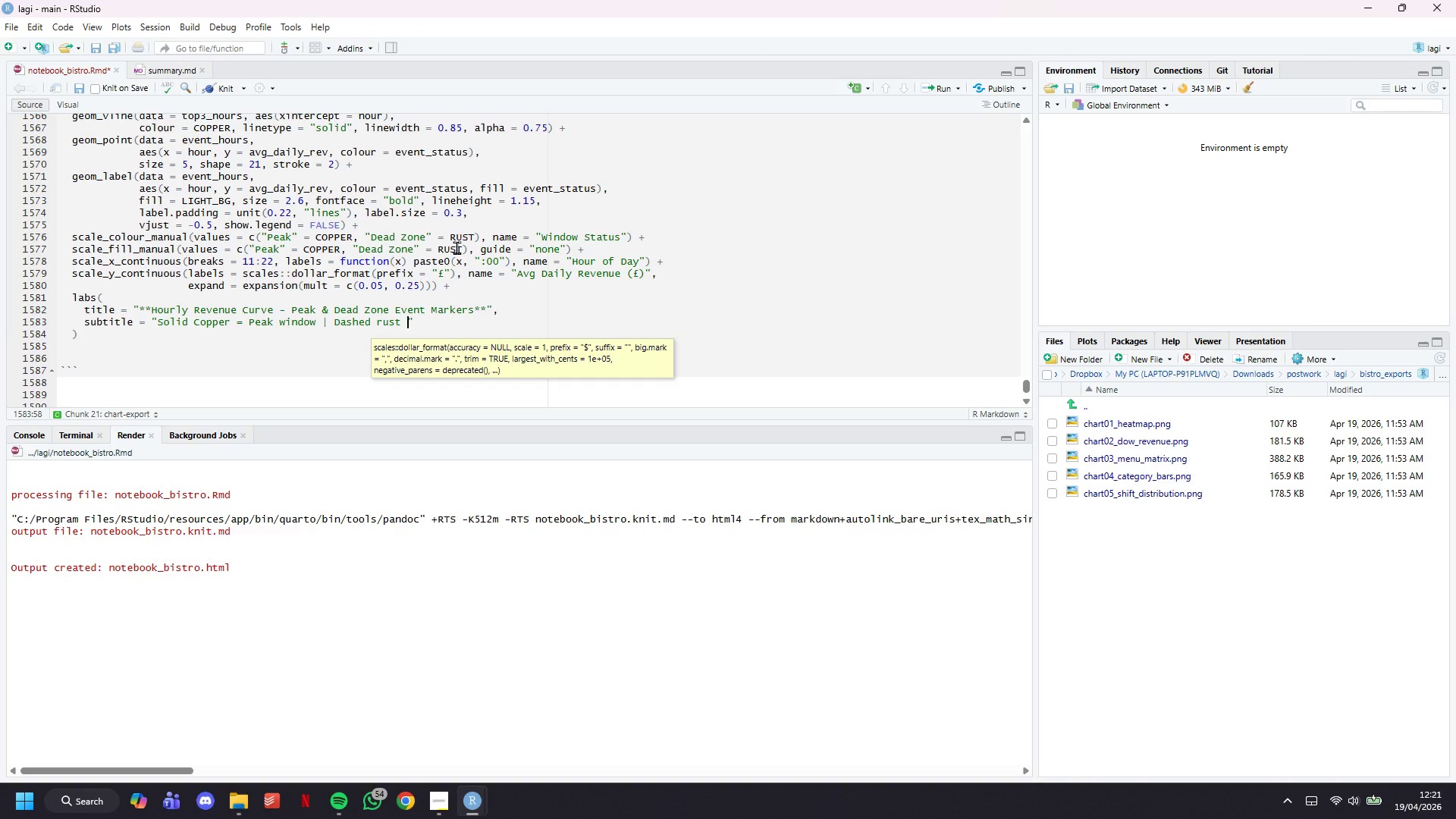 
wait(6.36)
 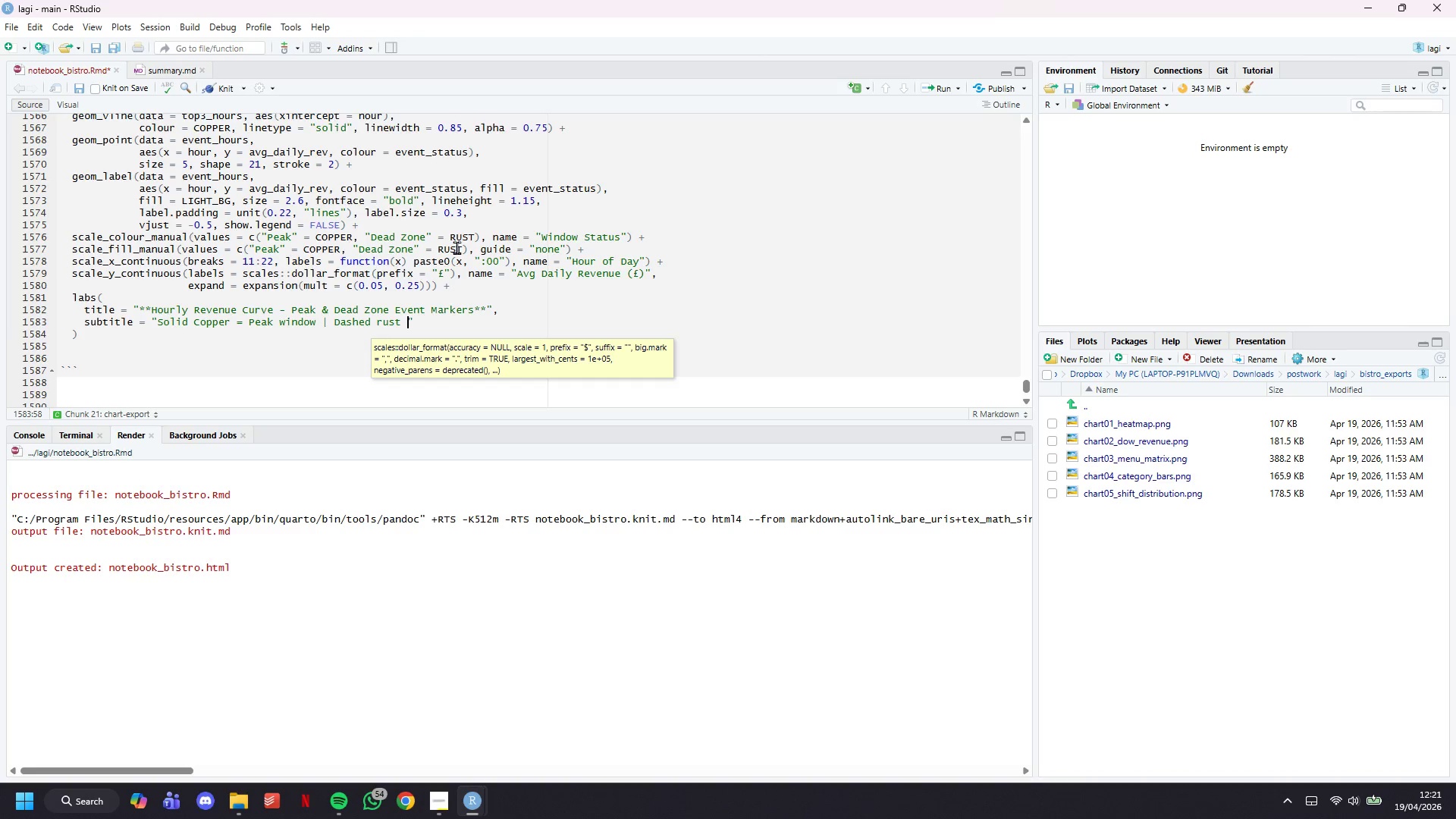 
type(= Dead ZO)
key(Backspace)
type(one | Labels show )
 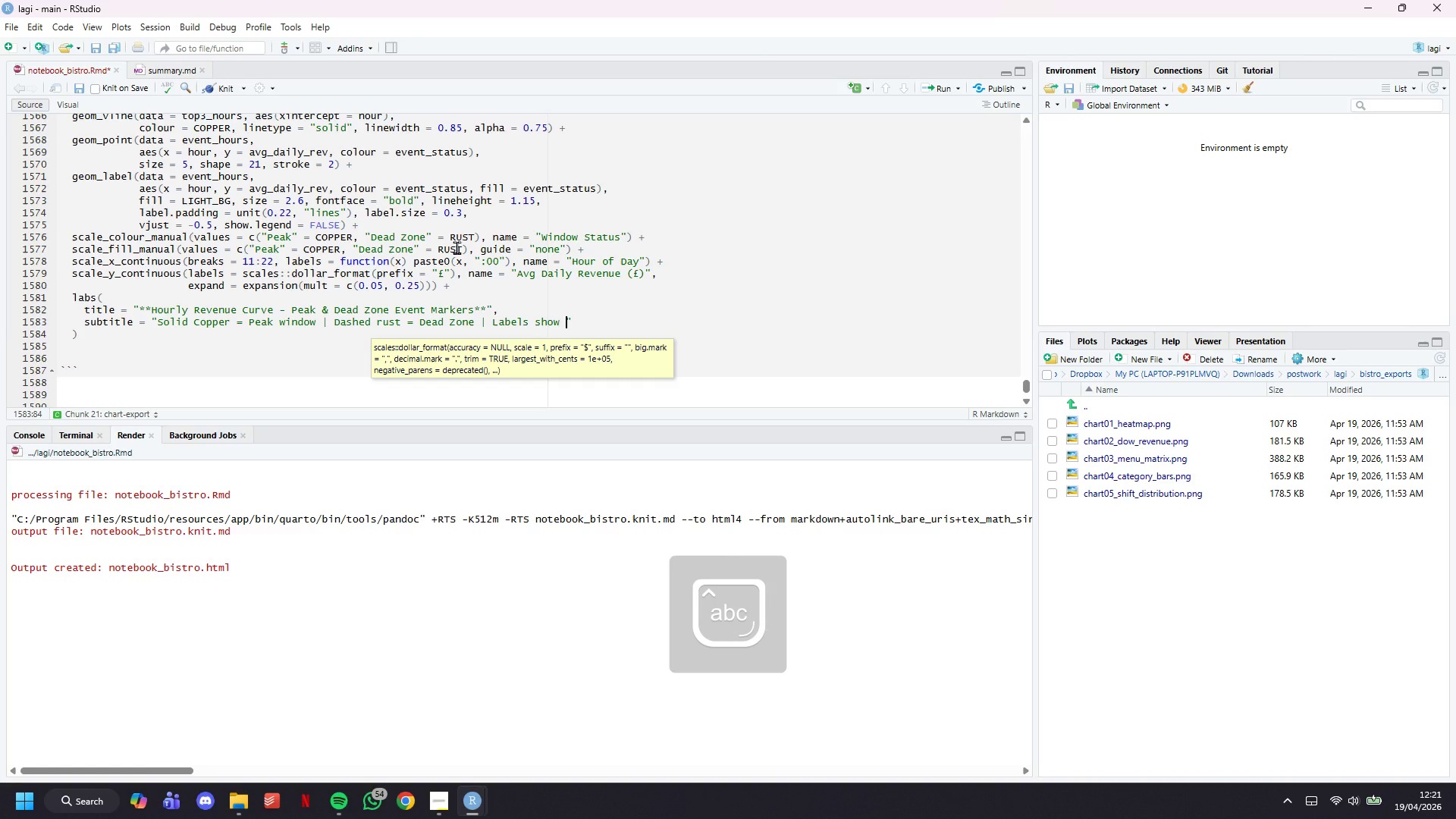 
type(status and hour)
 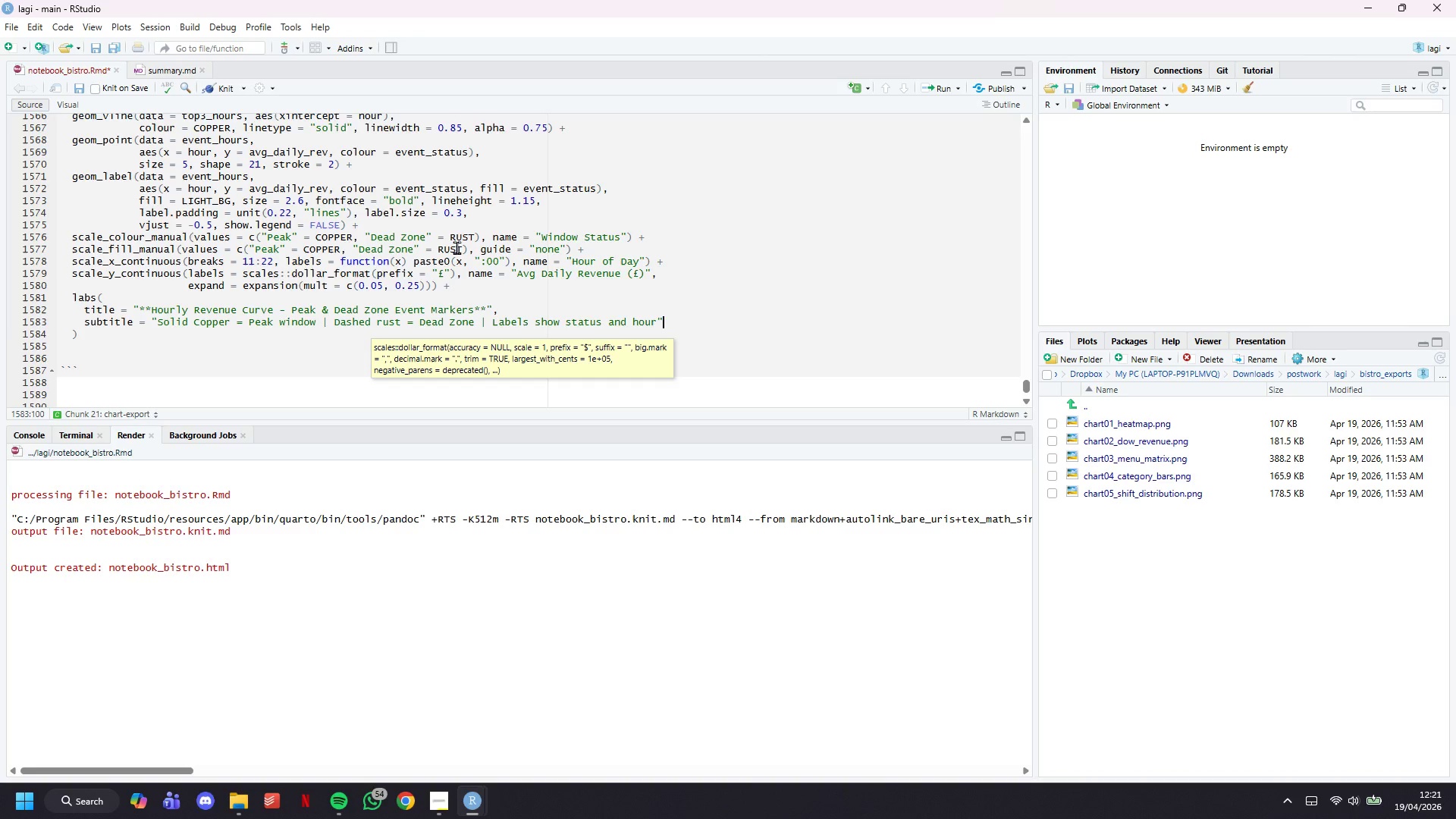 
key(ArrowRight)
 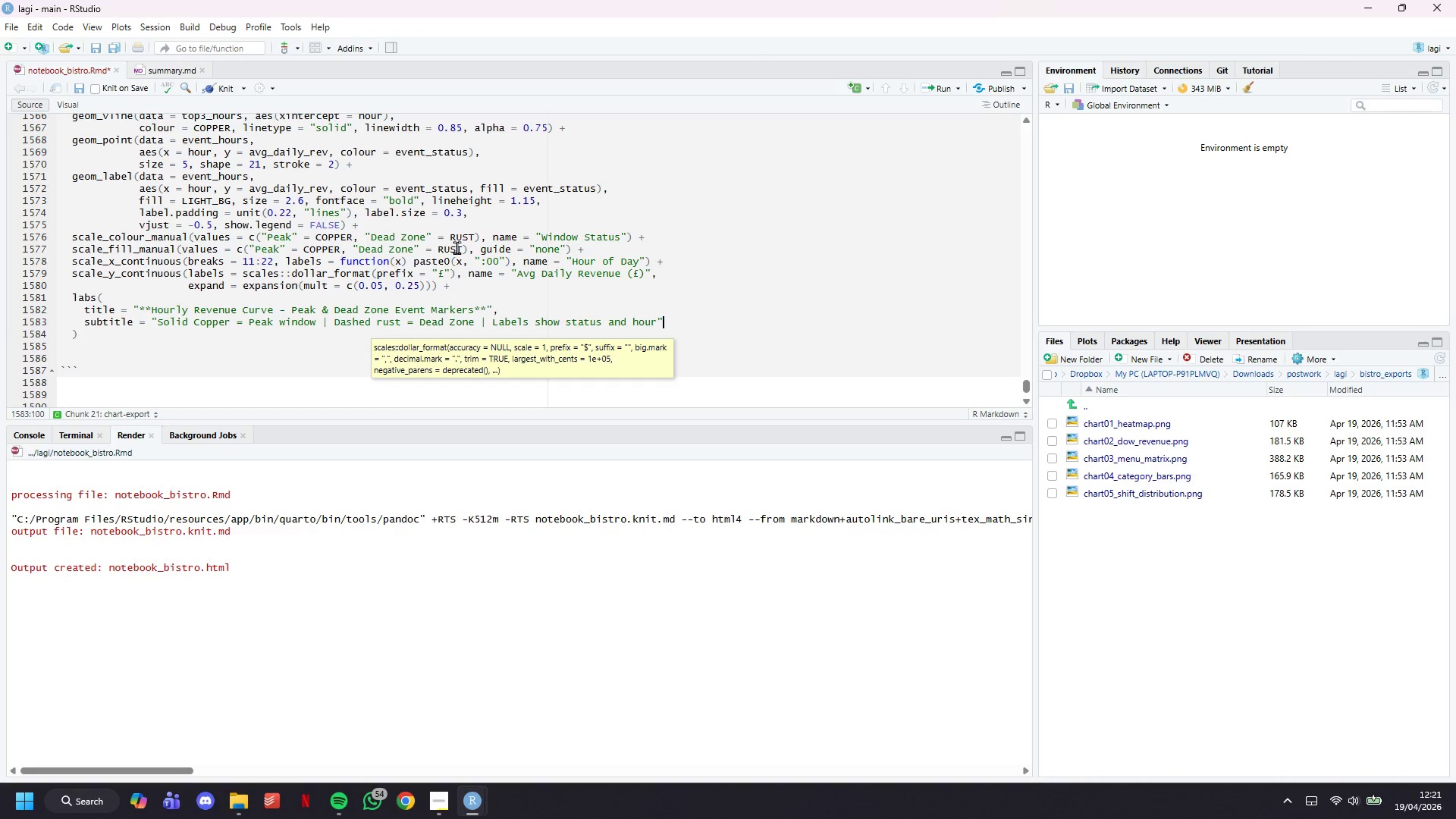 
key(Comma)
 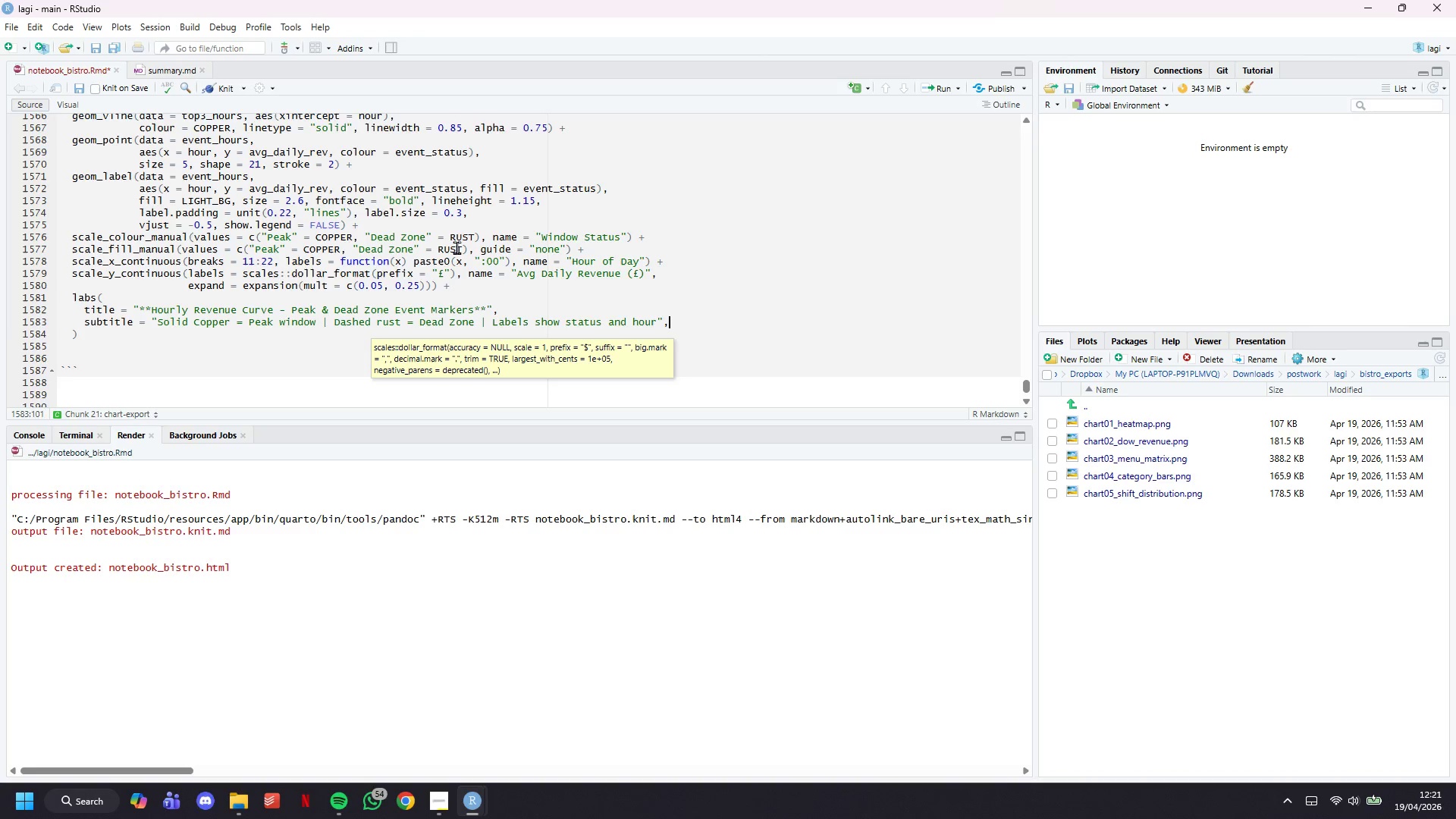 
key(Enter)
 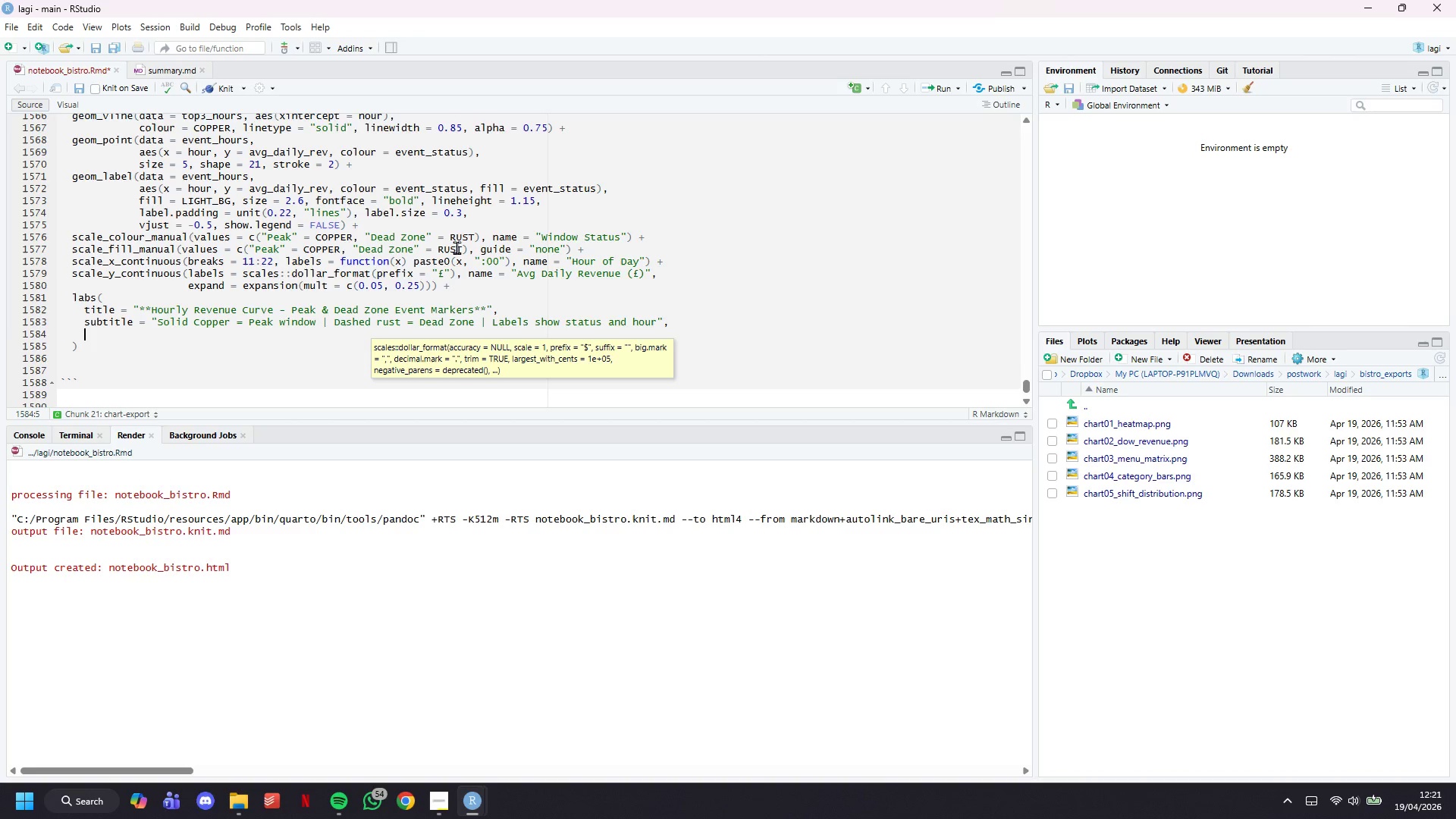 
type(caption = "Source: Copper & Thyme )
 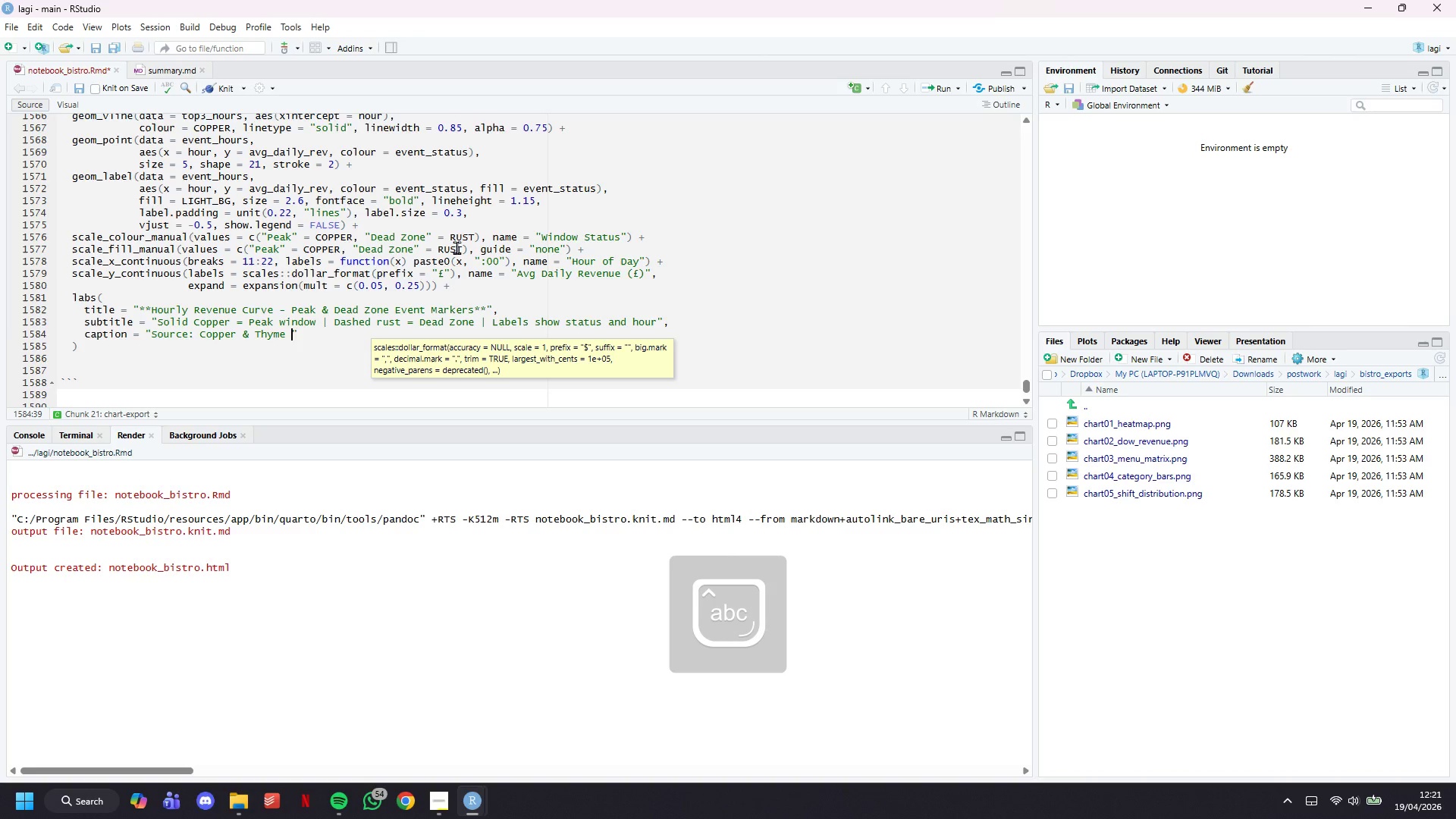 
wait(5.72)
 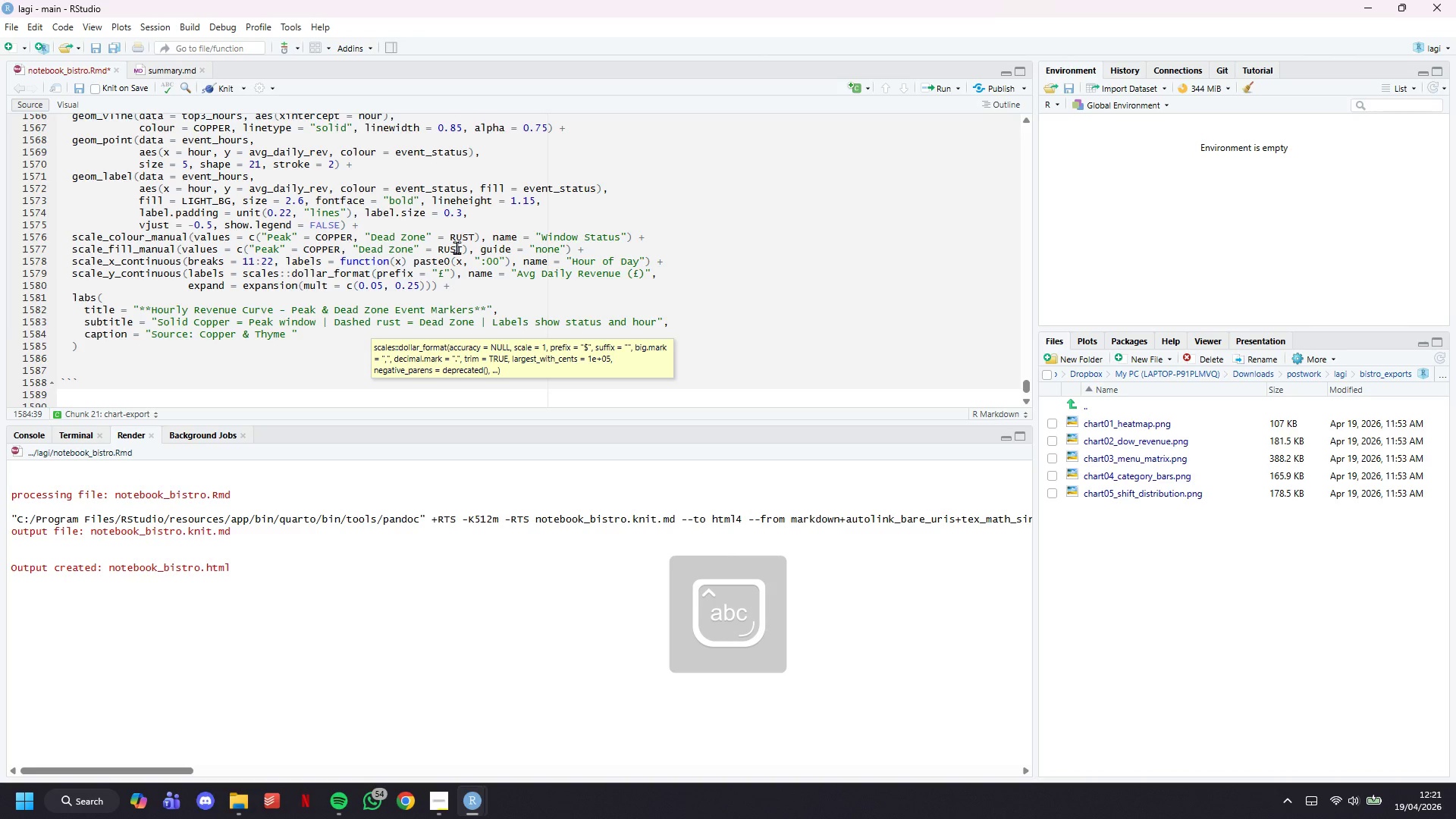 
type(Bistro POS Data, FY 2023)
 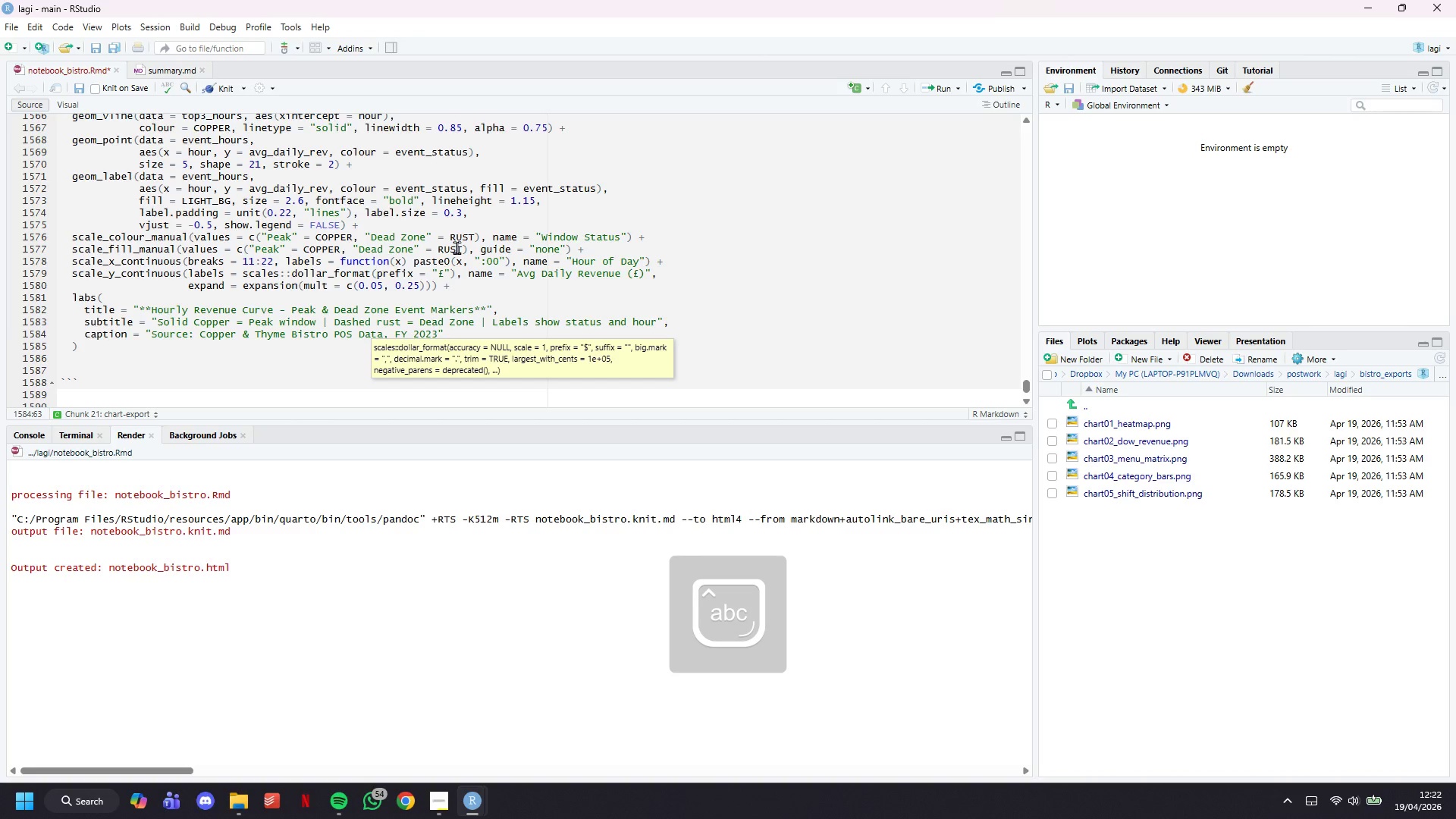 
key(ArrowRight)
 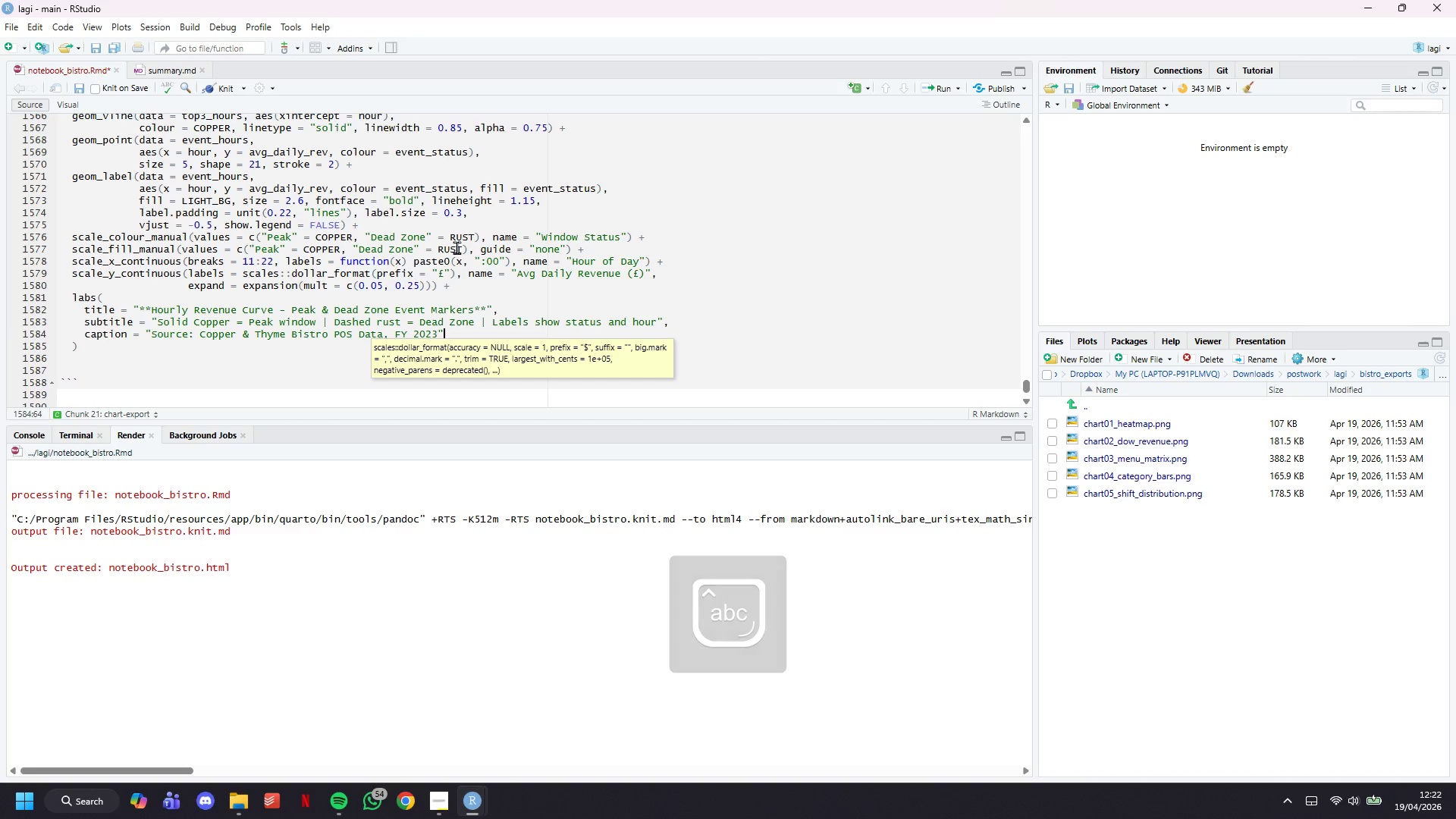 
key(ArrowDown)
 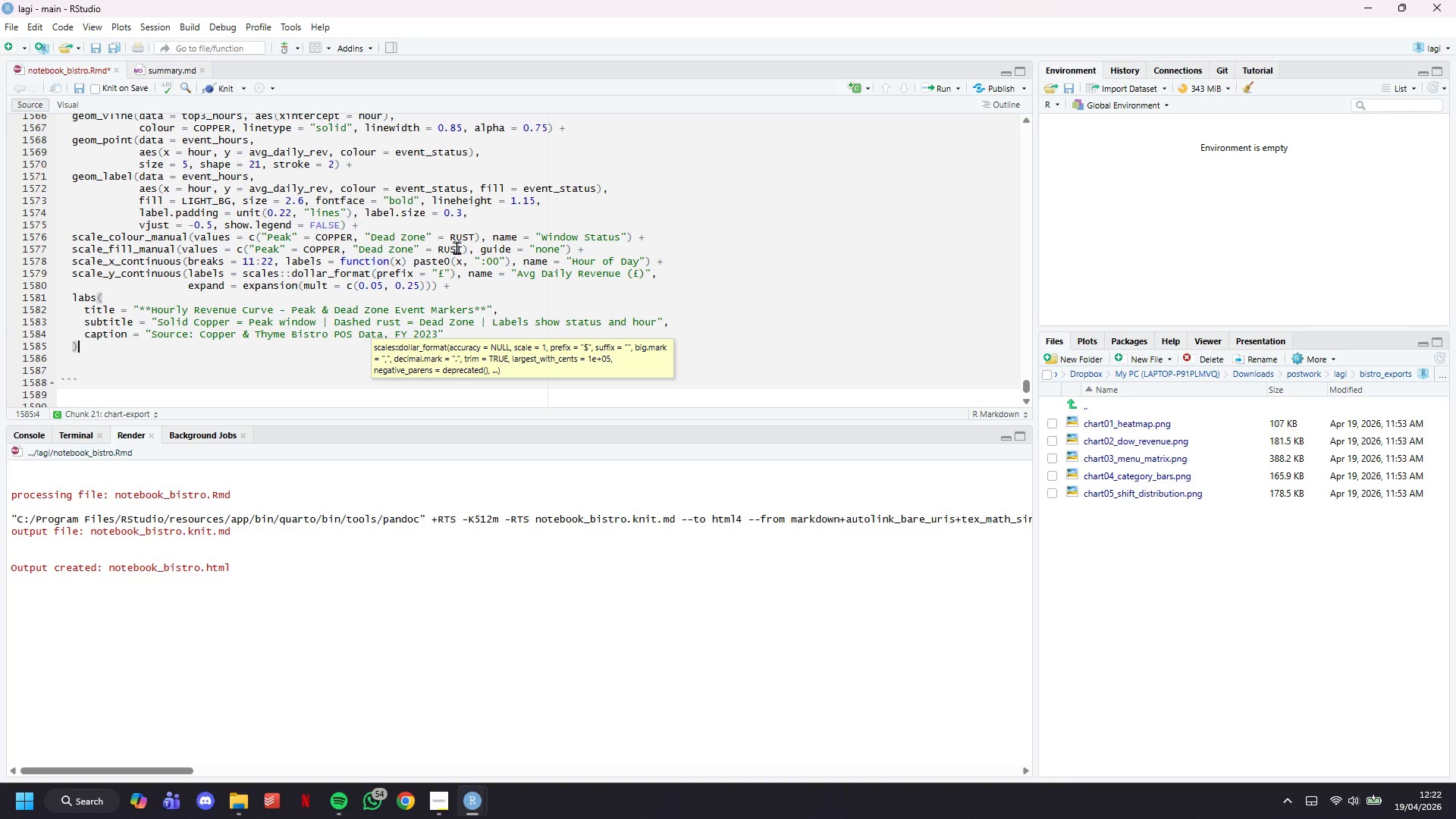 
key(Space)
 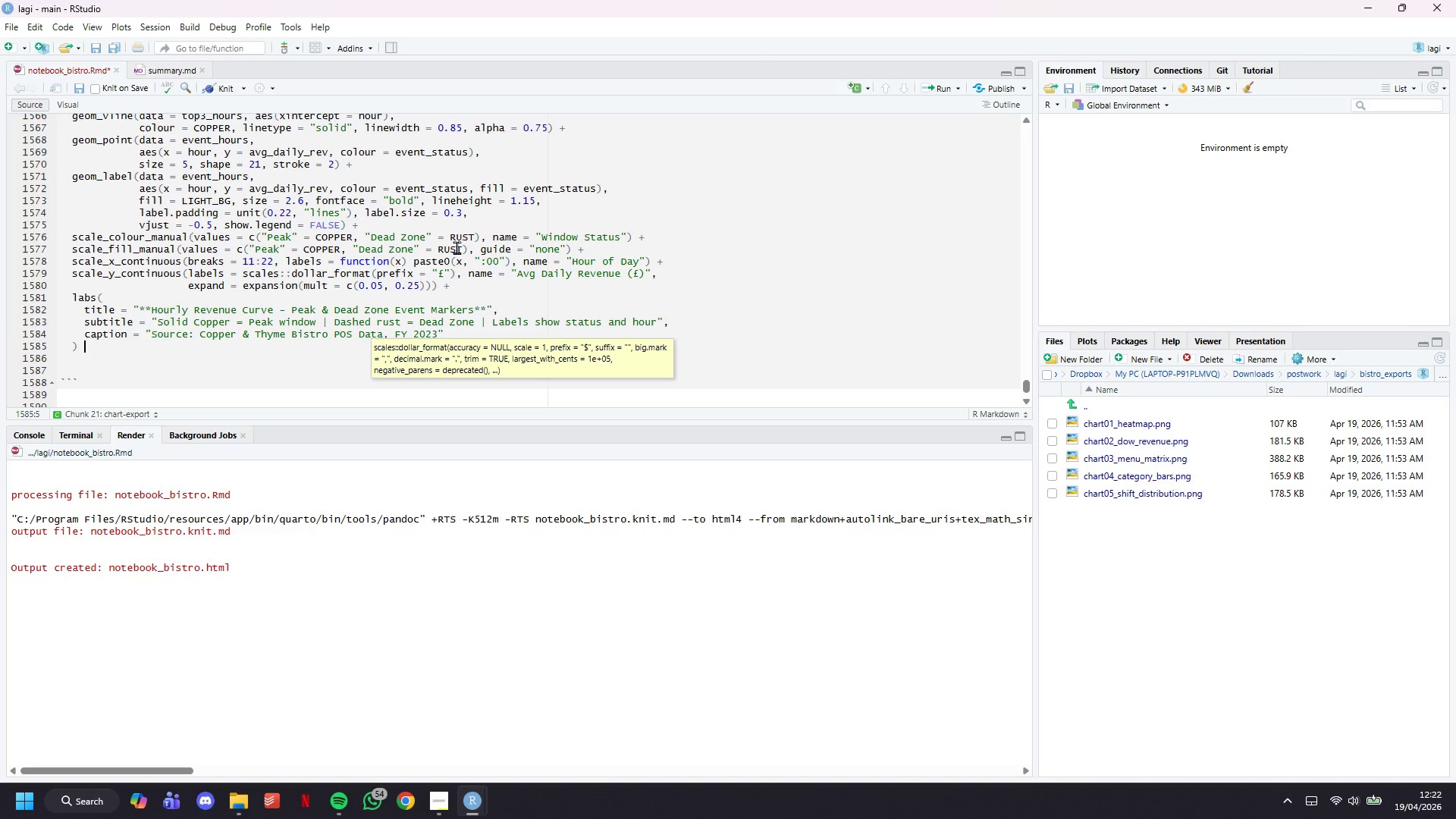 
key(Shift+Equal)
 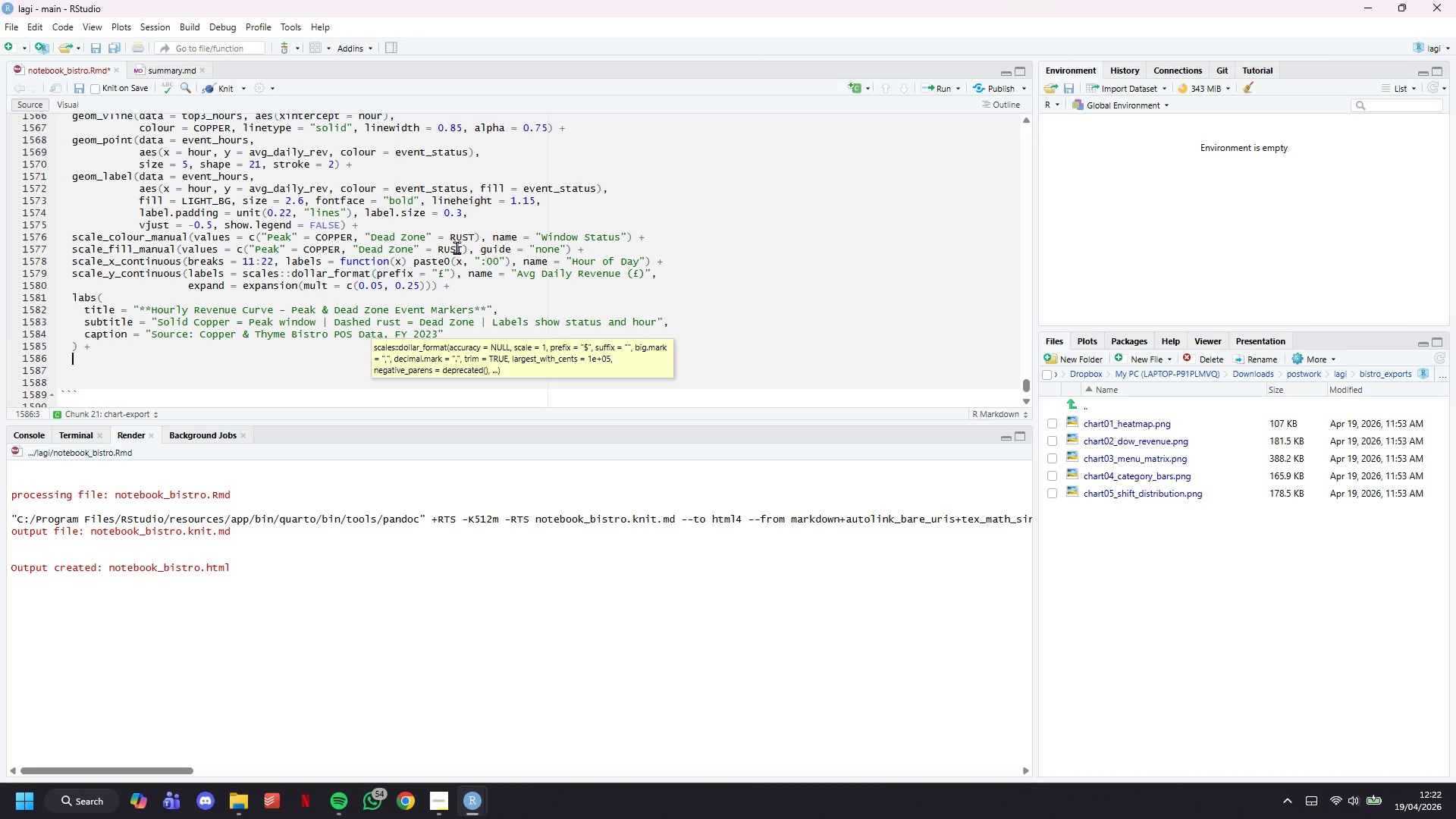 
key(Enter)
 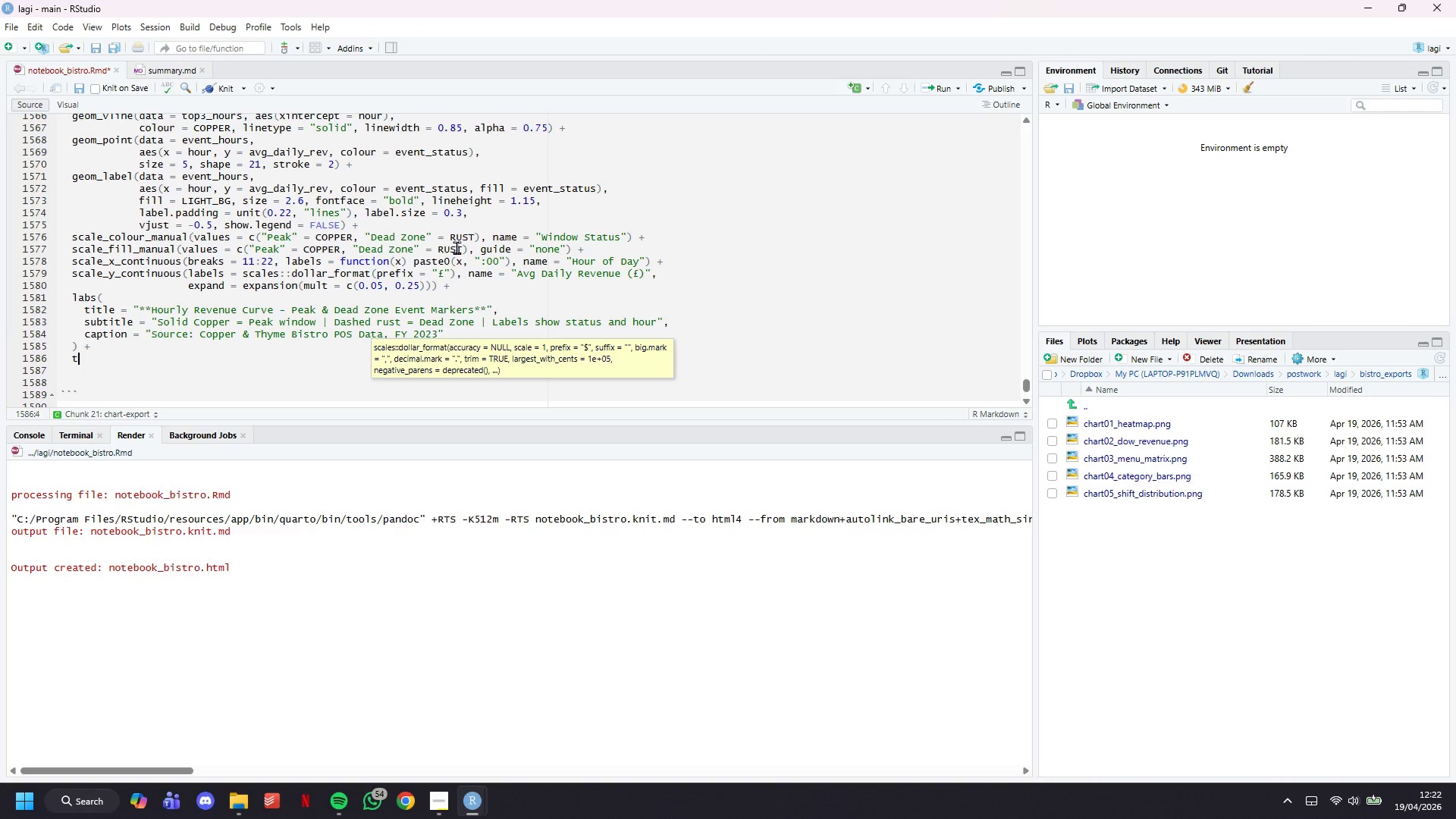 
type(te)
key(Backspace)
 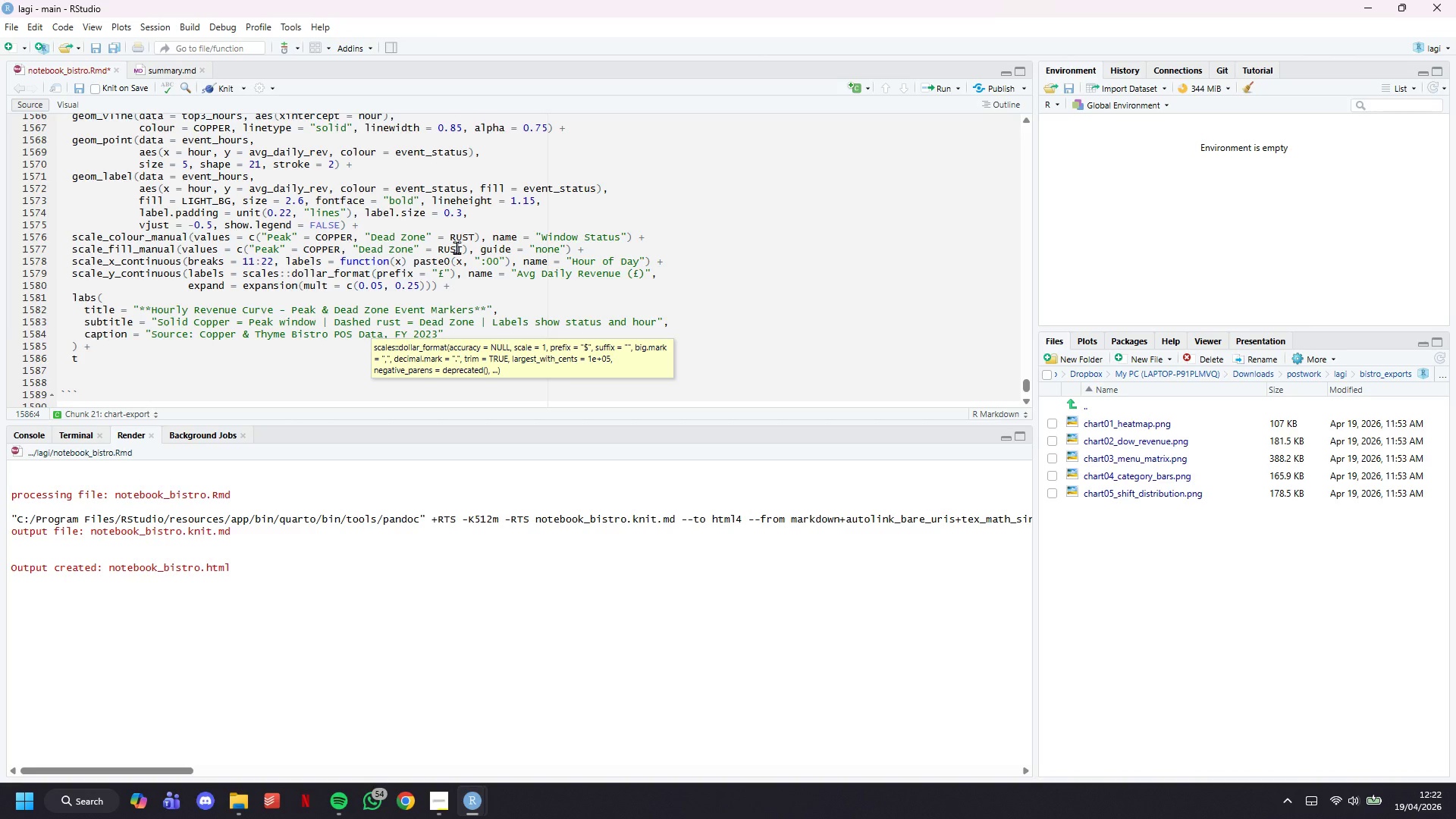 
wait(29.78)
 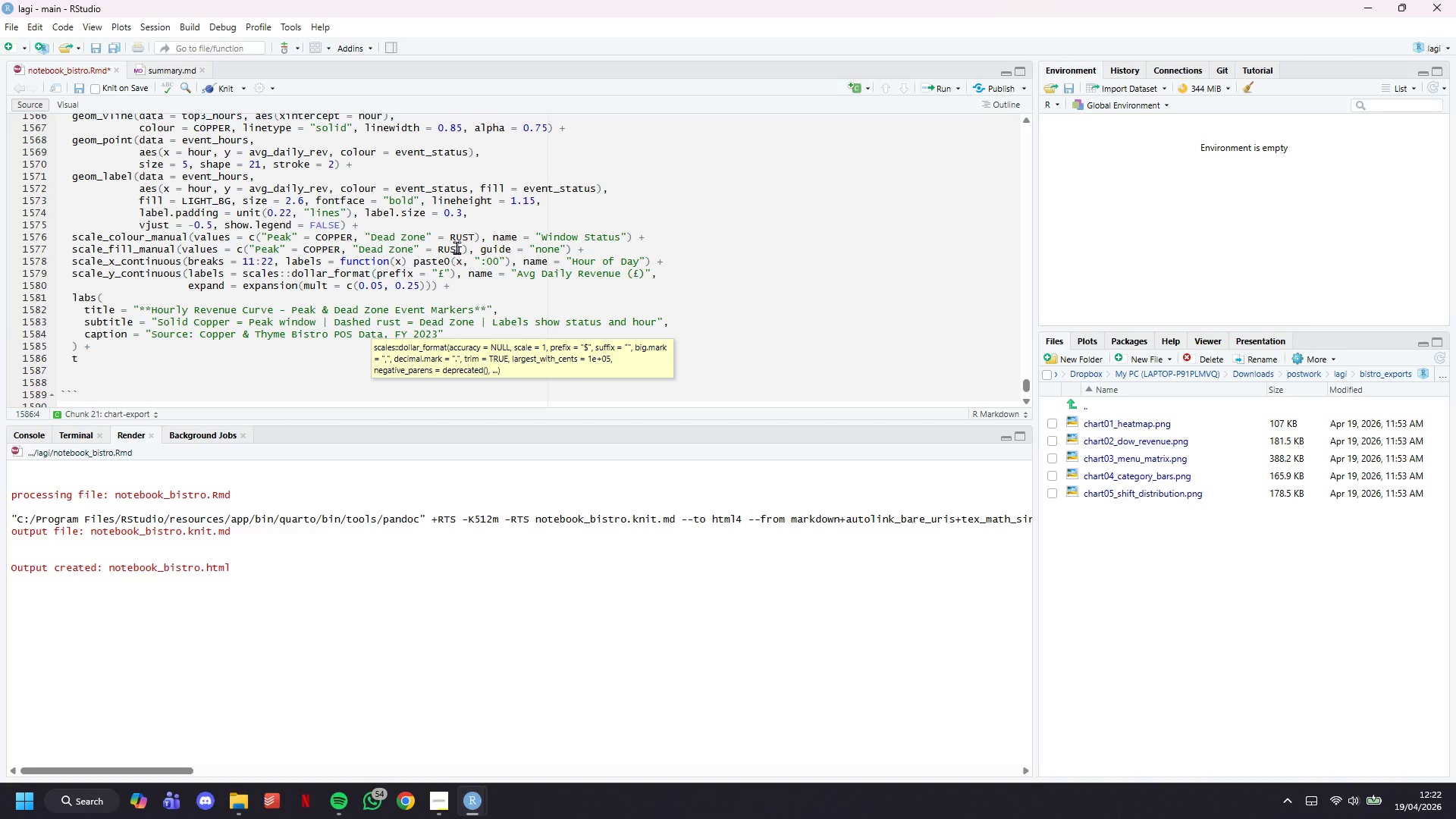 
type(heme_bistri)
key(Backspace)
type(o()
 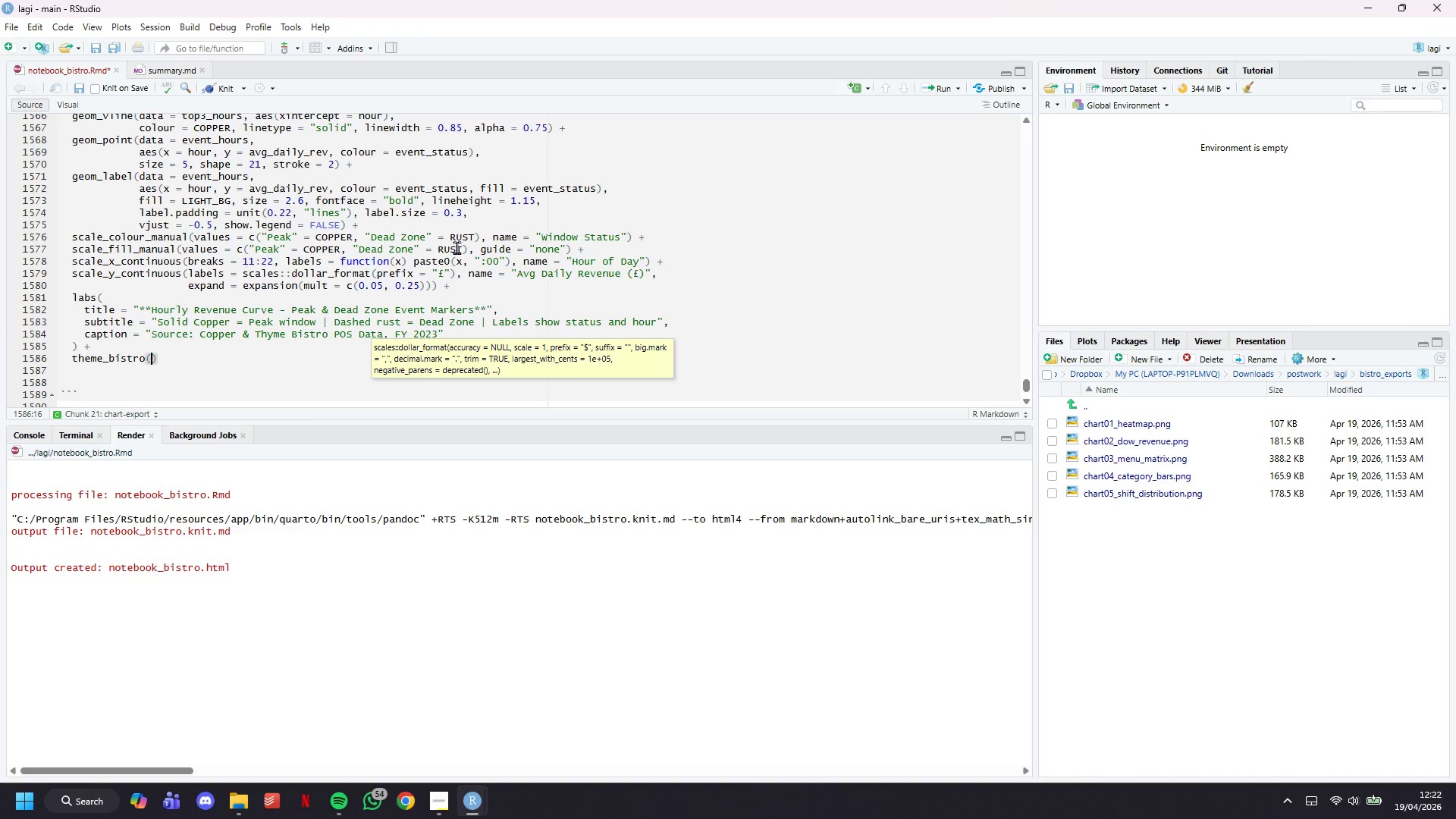 
key(ArrowRight)
 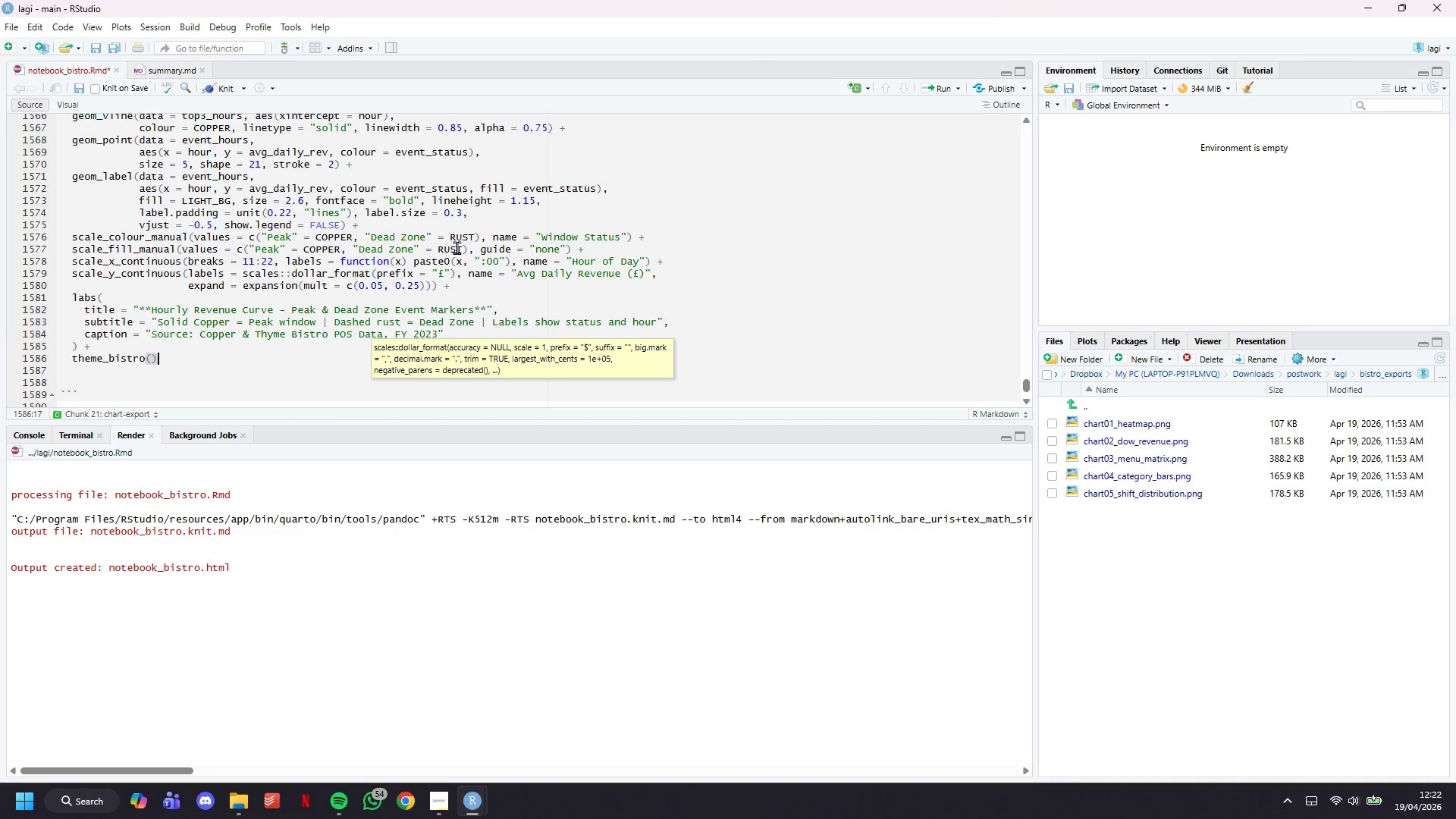 
type( + theme(legend.position = "rignt)
 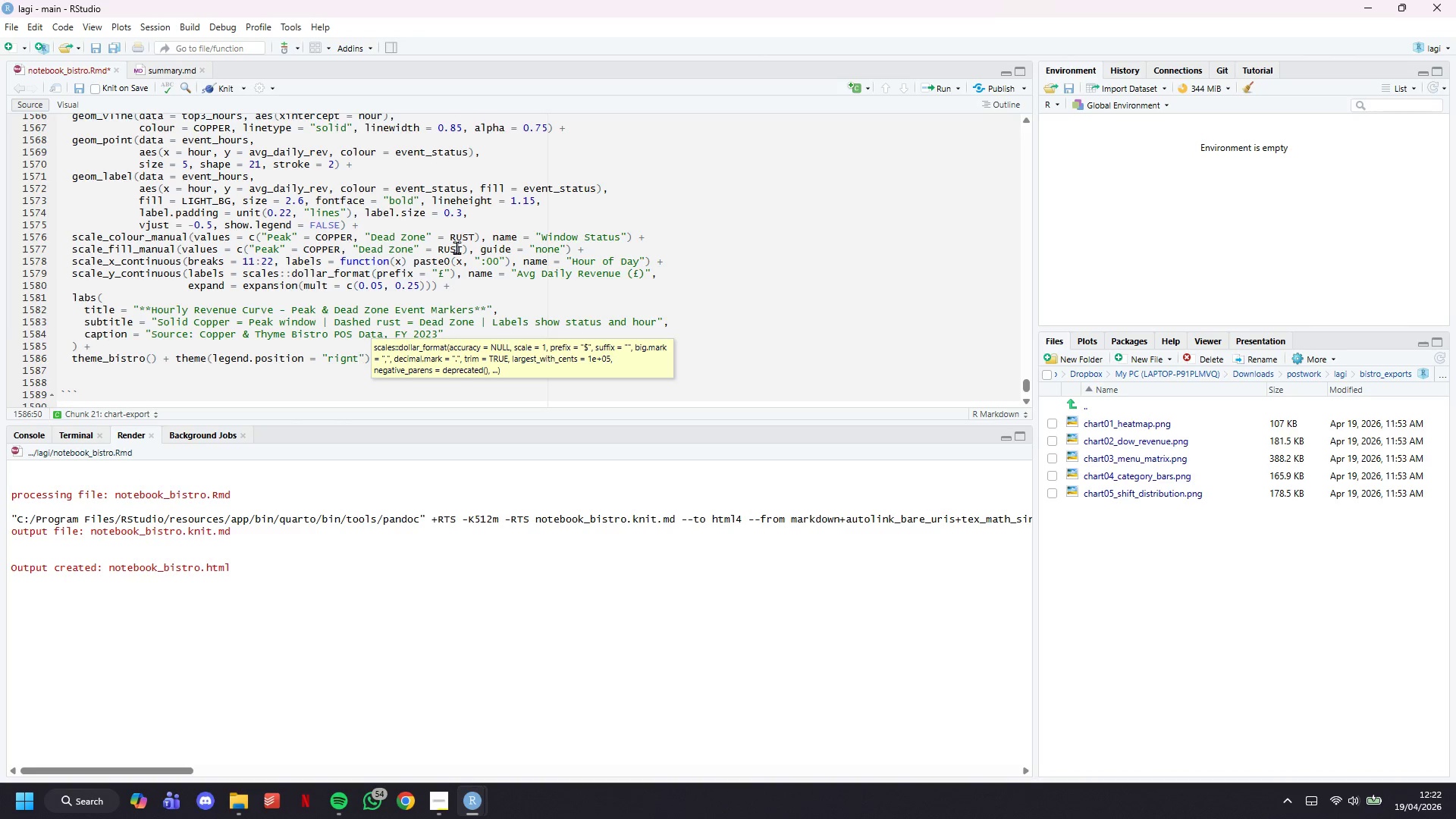 
key(ArrowLeft)
 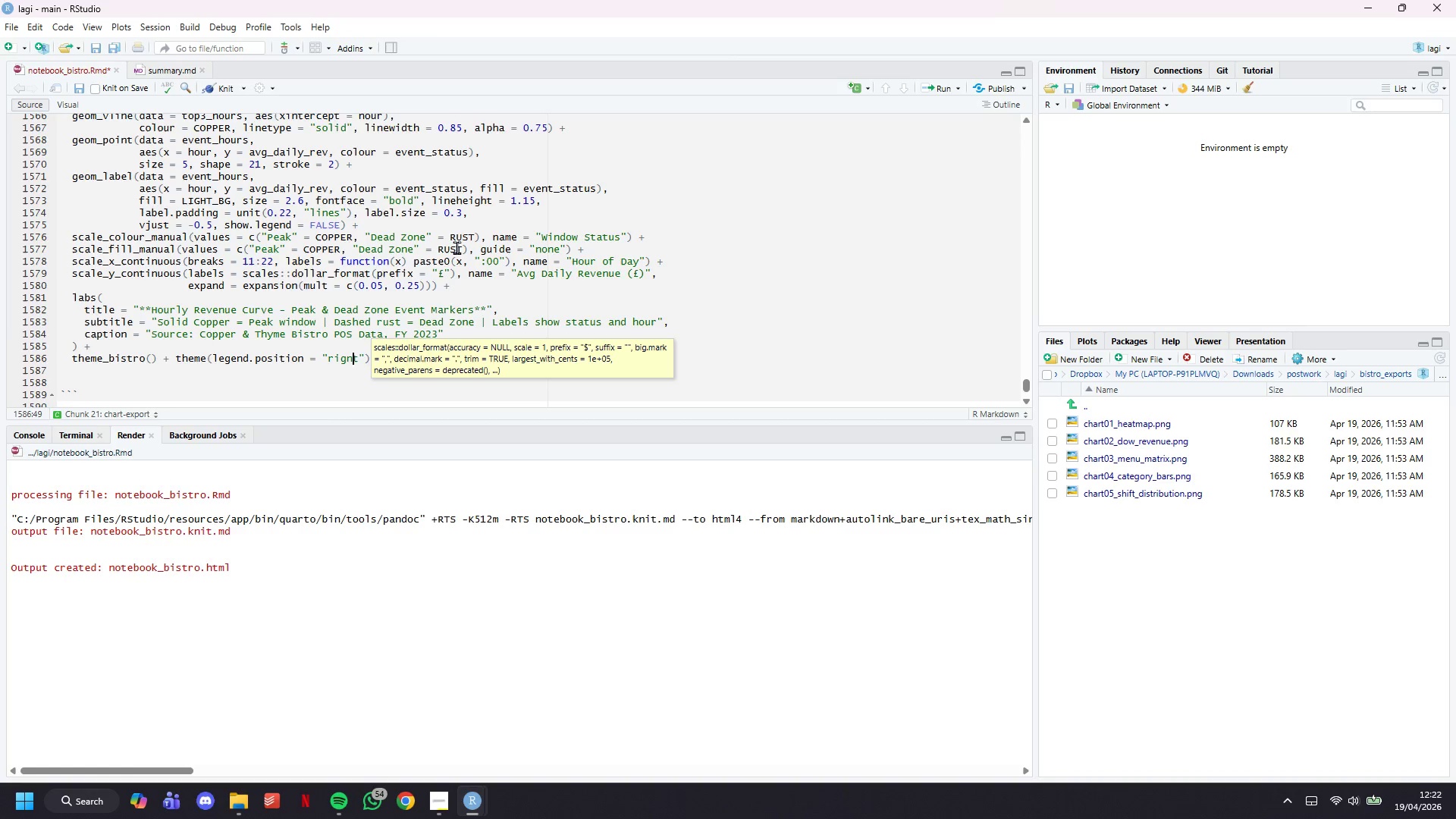 
key(Backspace)
 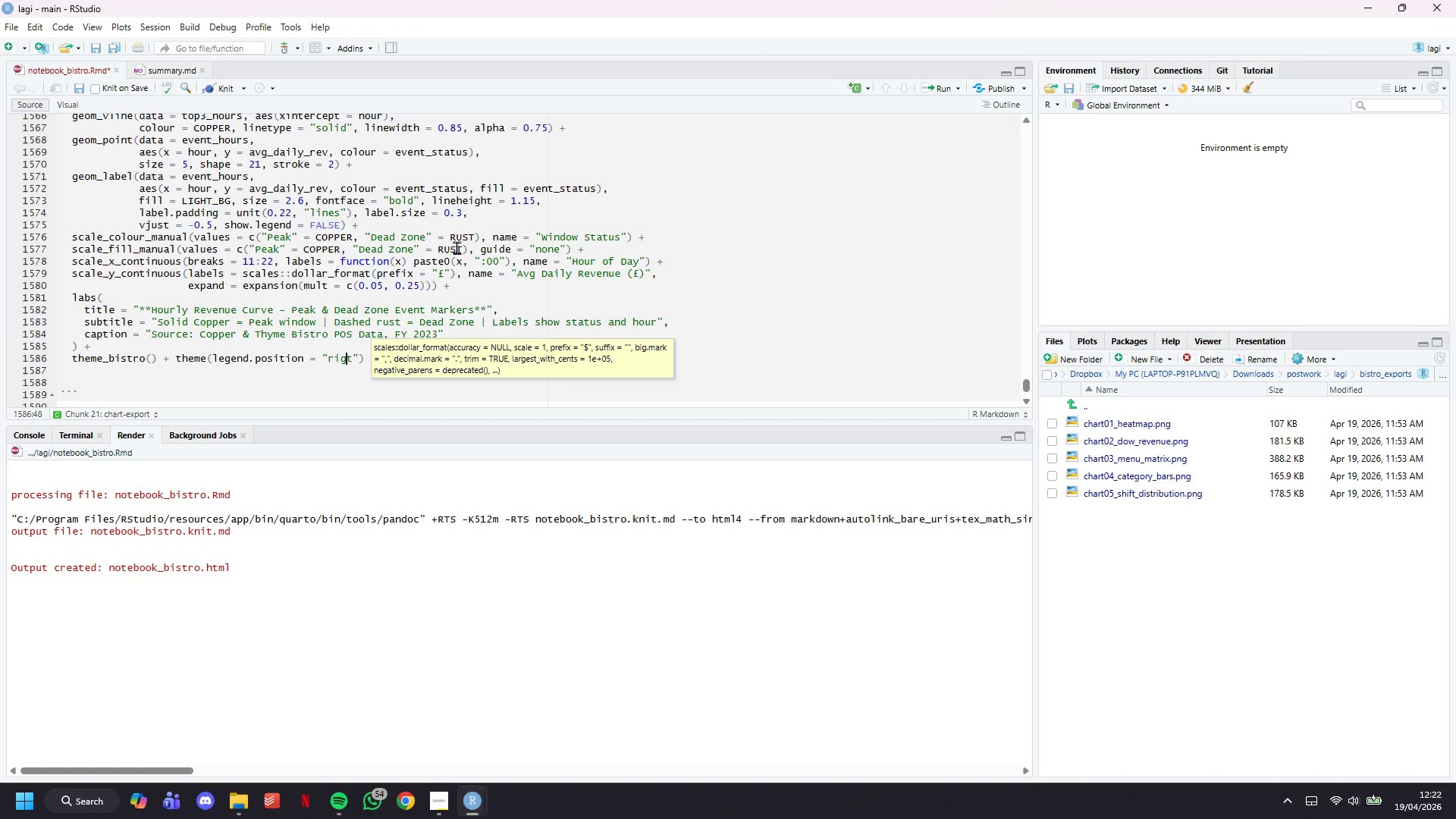 
key(H)
 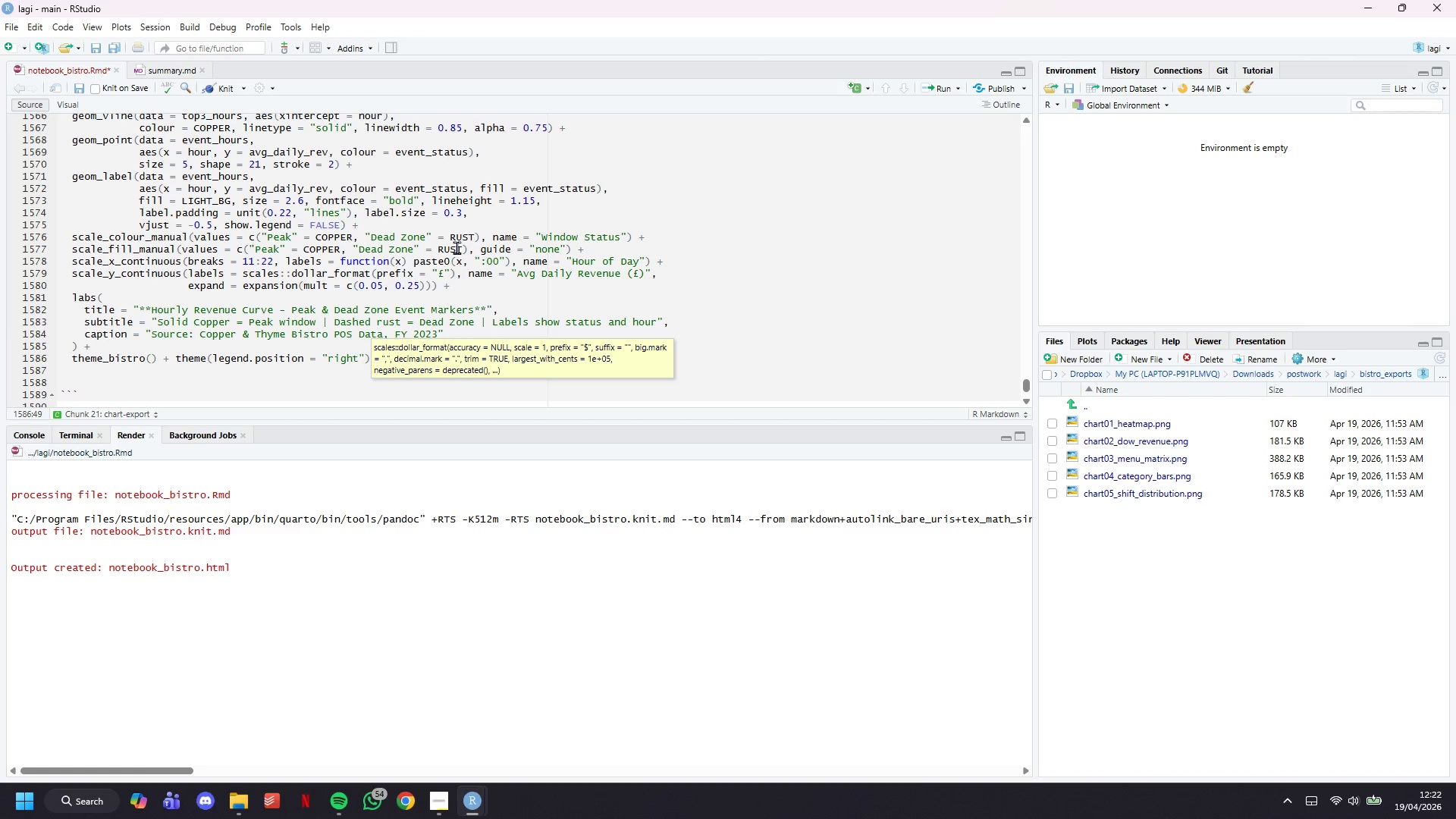 
wait(8.62)
 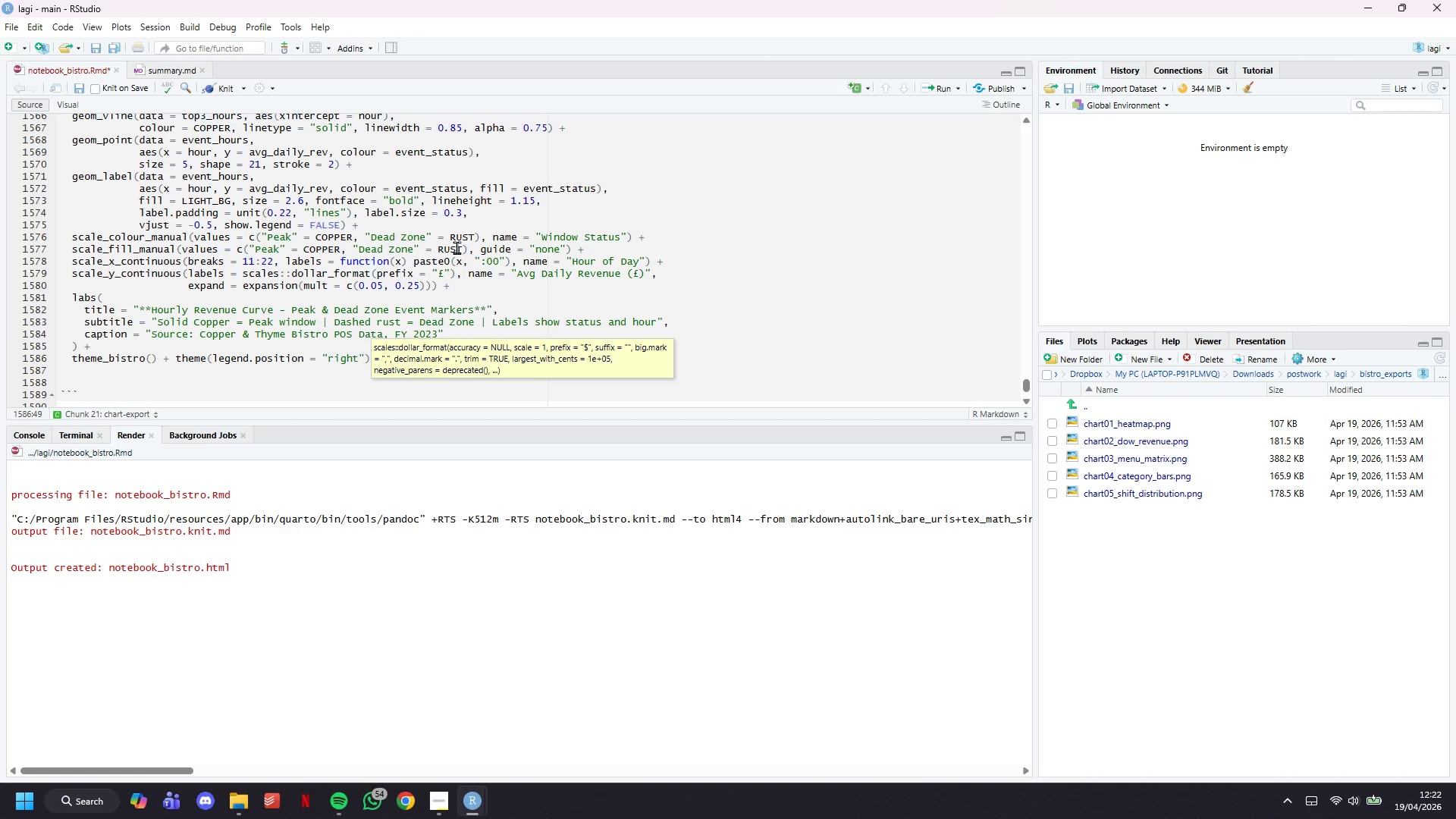 
key(ArrowRight)
 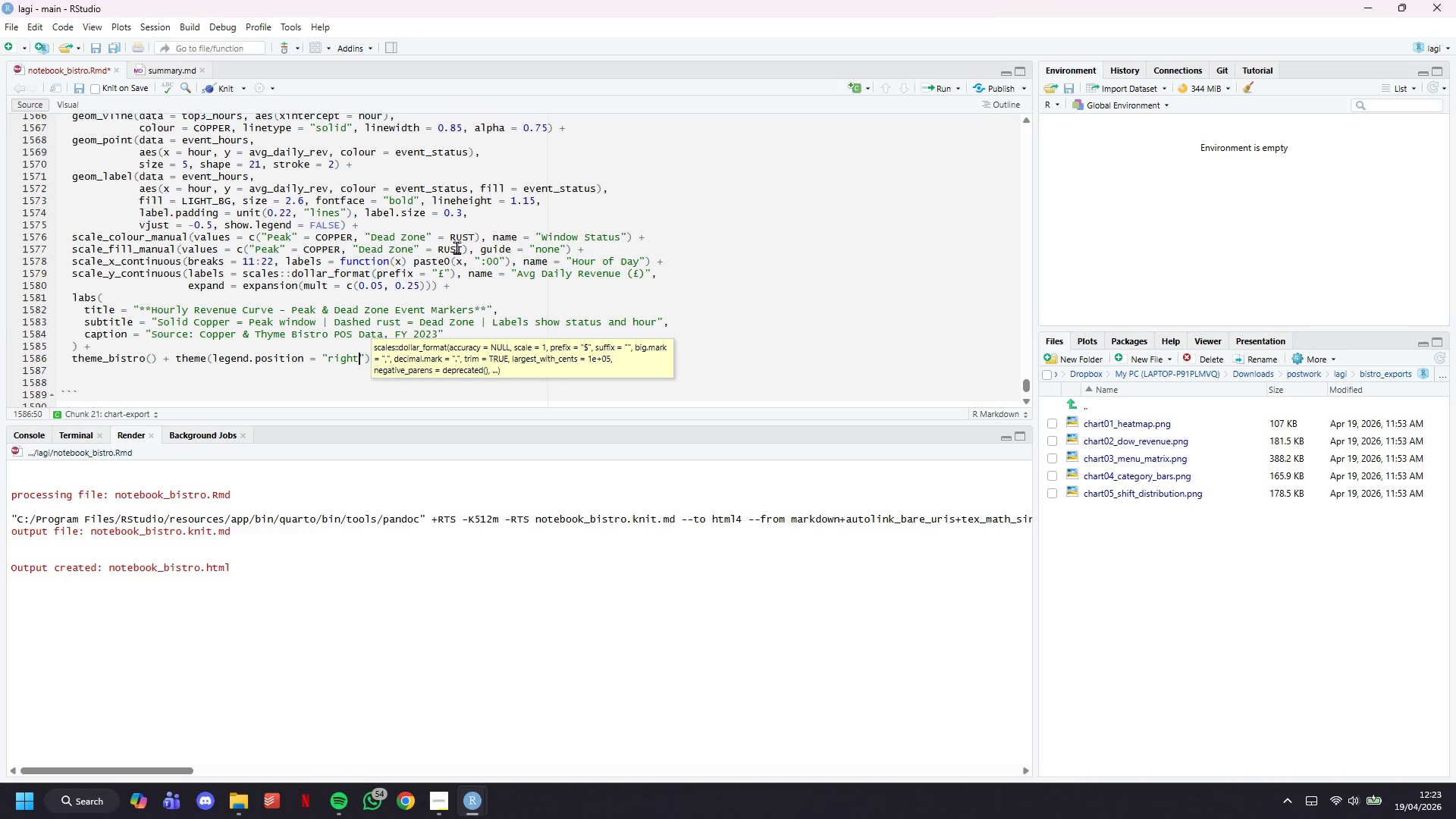 
key(ArrowRight)
 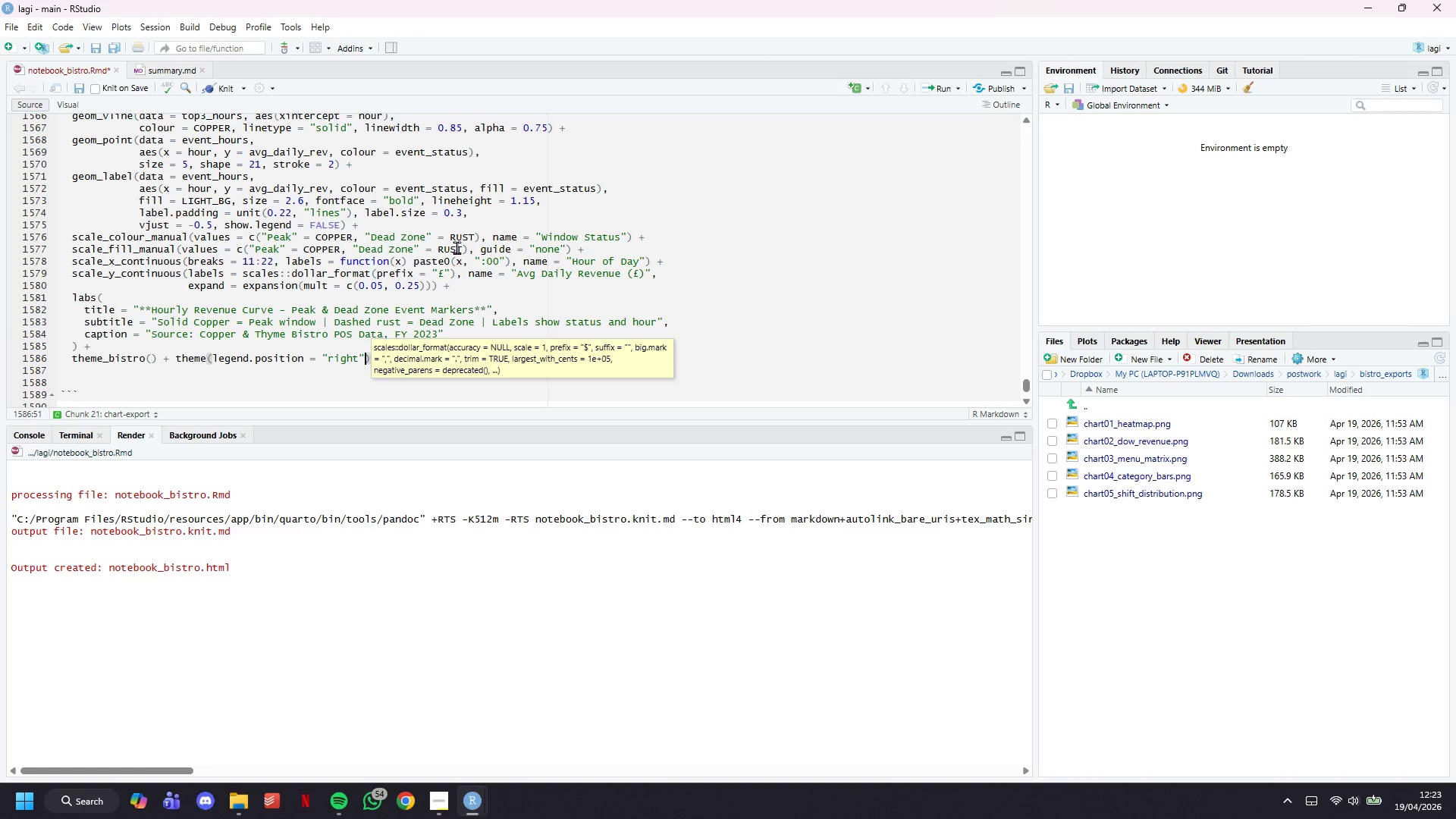 
key(ArrowDown)
 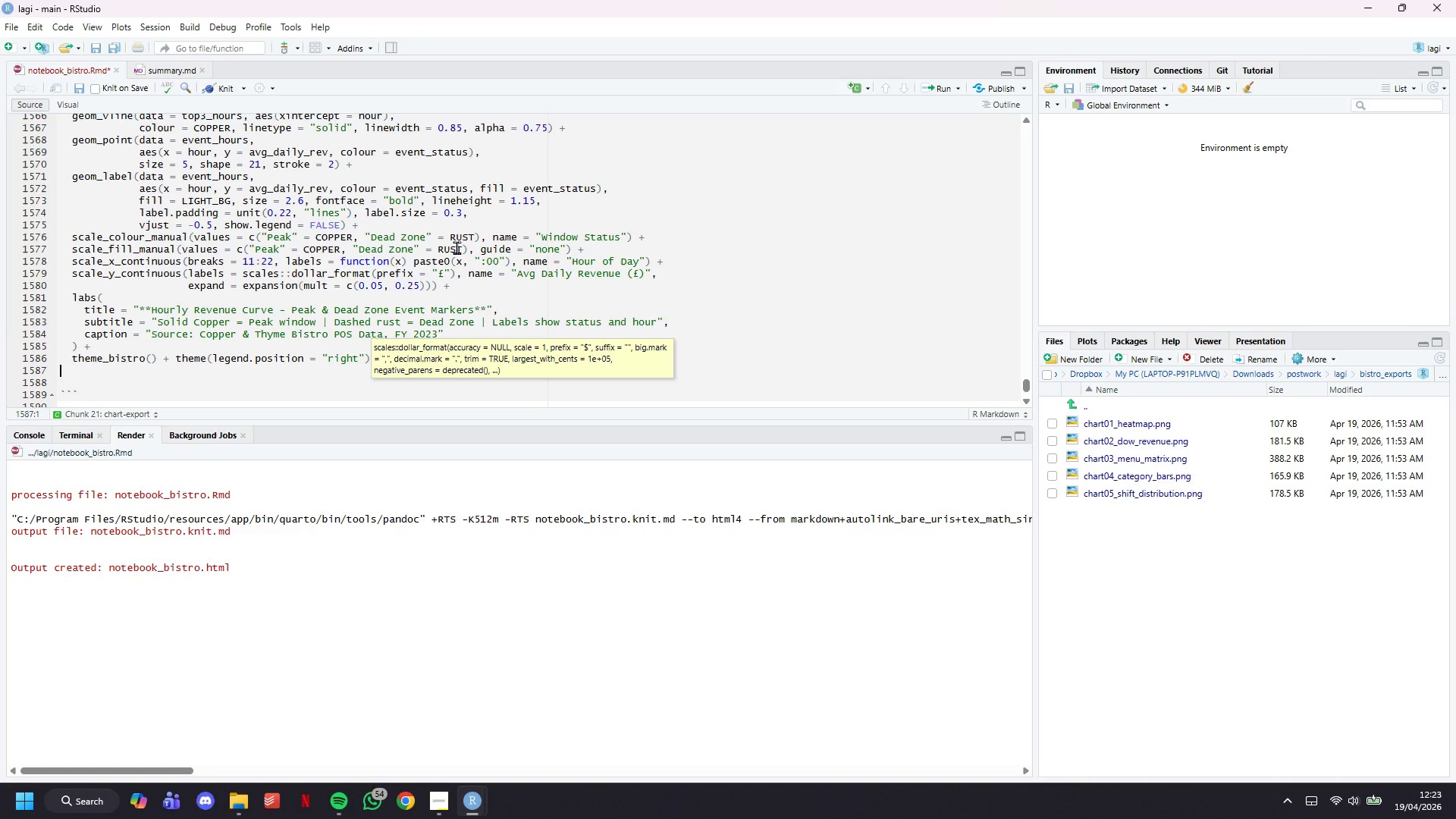 
key(ArrowLeft)
 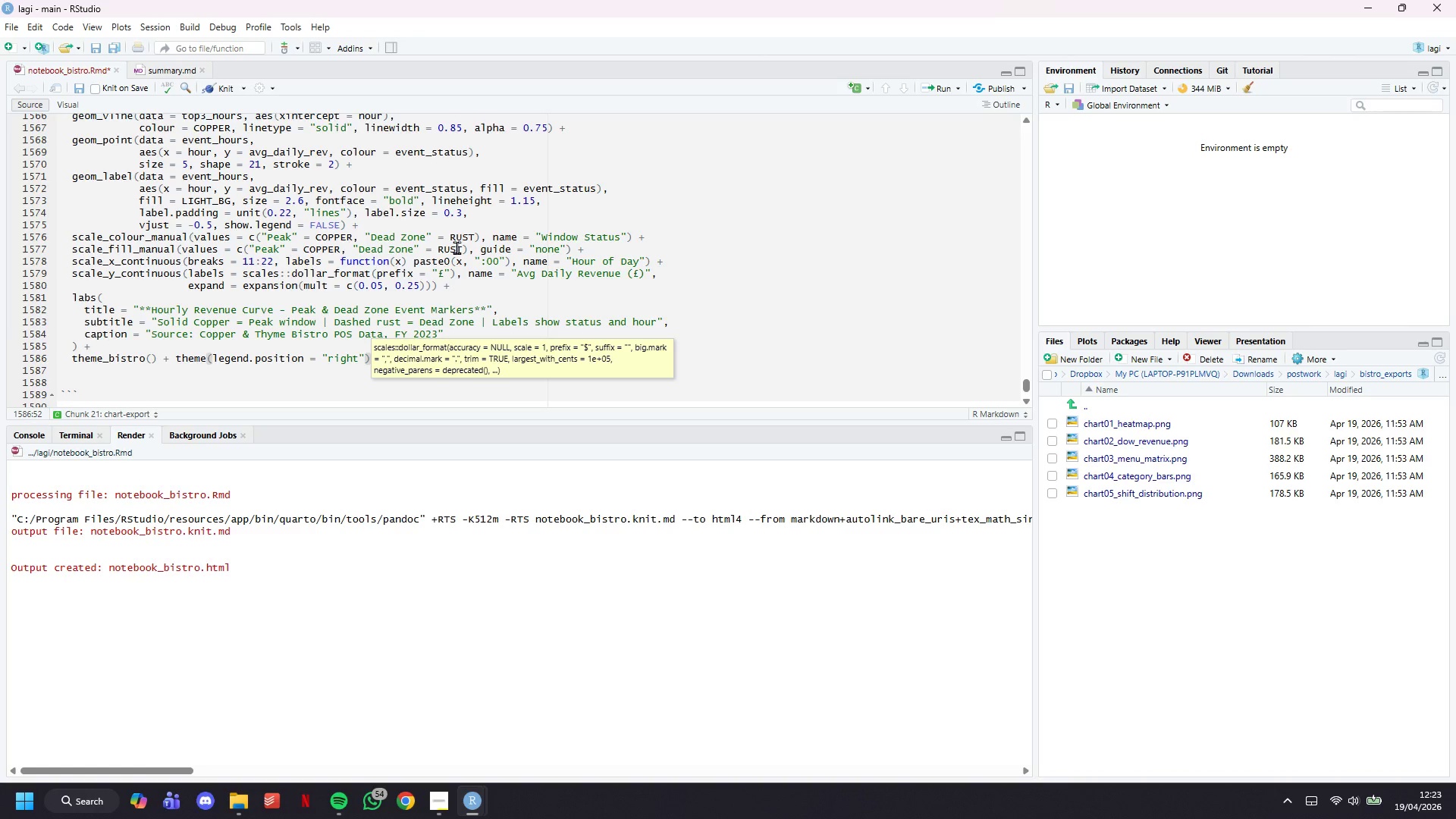 
key(Control+S)
 